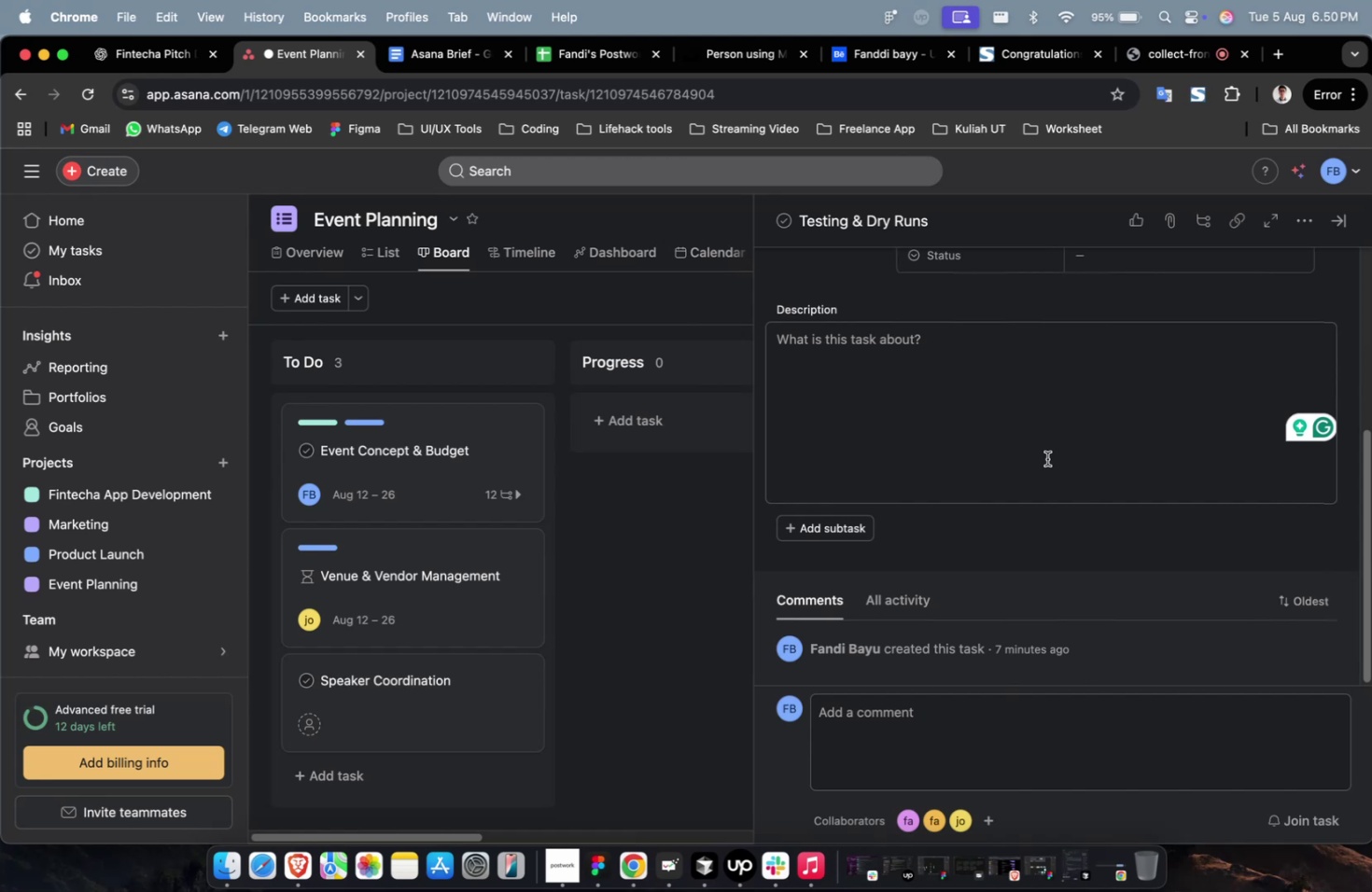 
scroll: coordinate [1046, 458], scroll_direction: down, amount: 2.0
 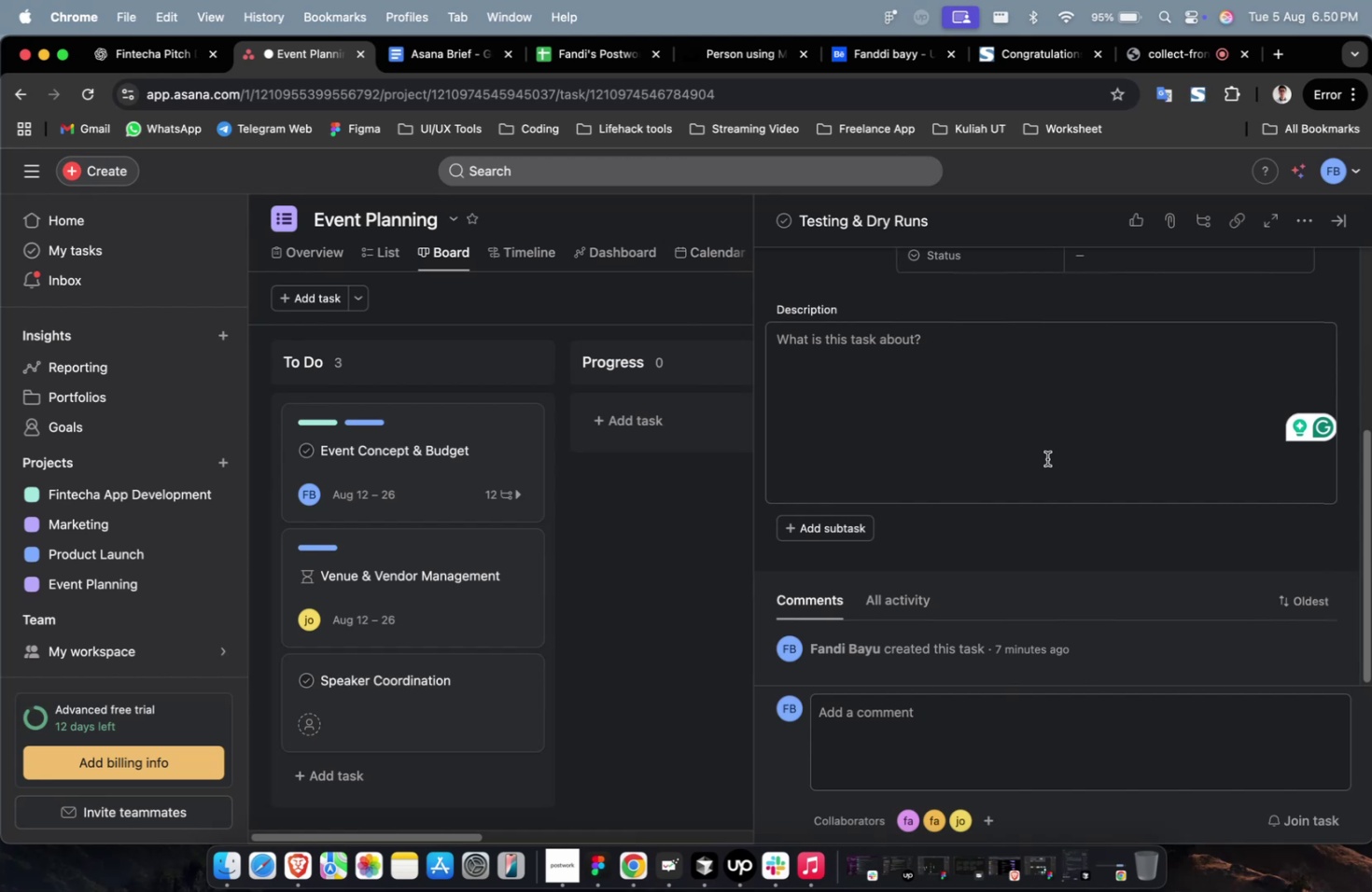 
wait(6.54)
 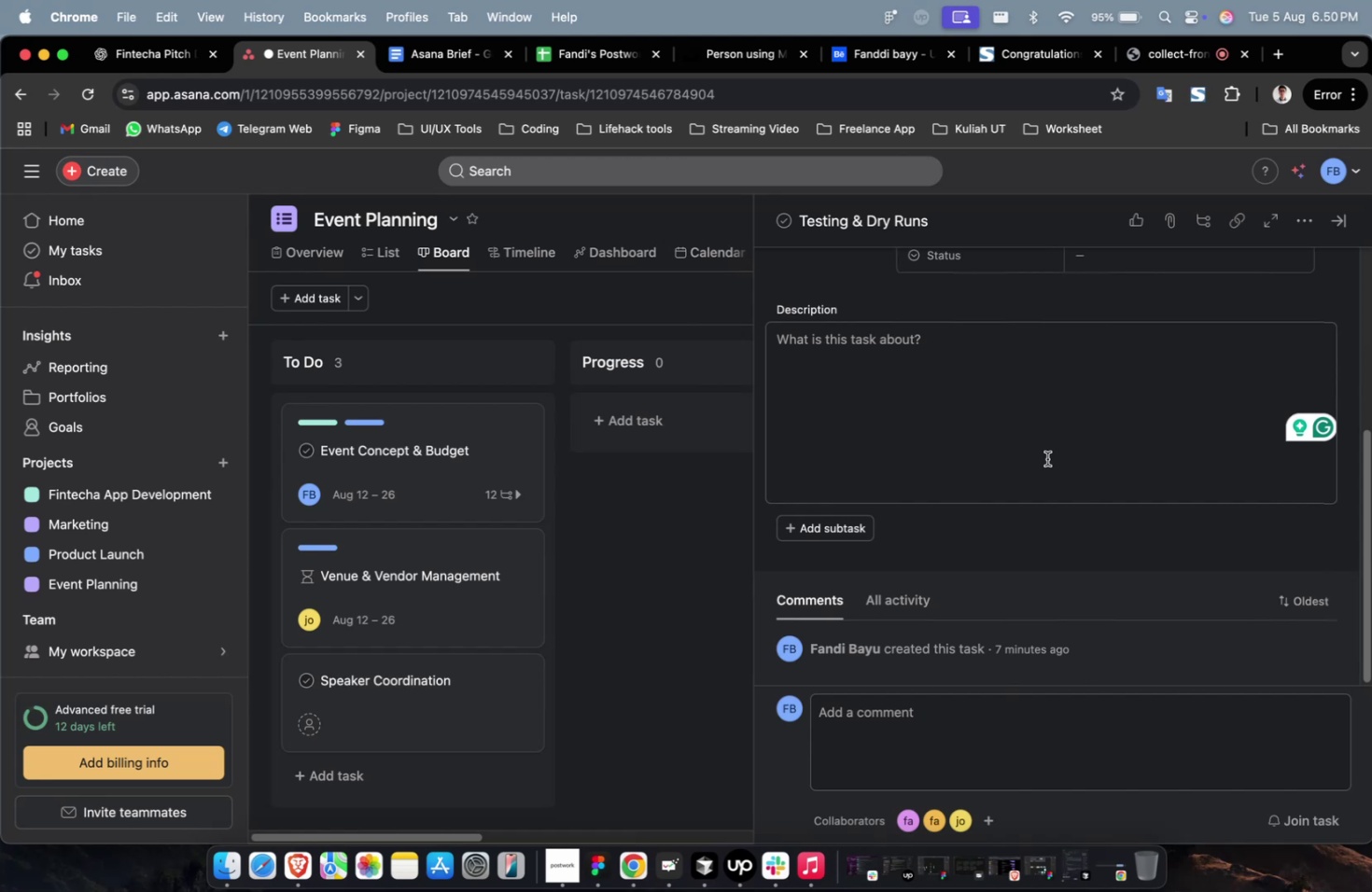 
scroll: coordinate [1046, 458], scroll_direction: down, amount: 5.0
 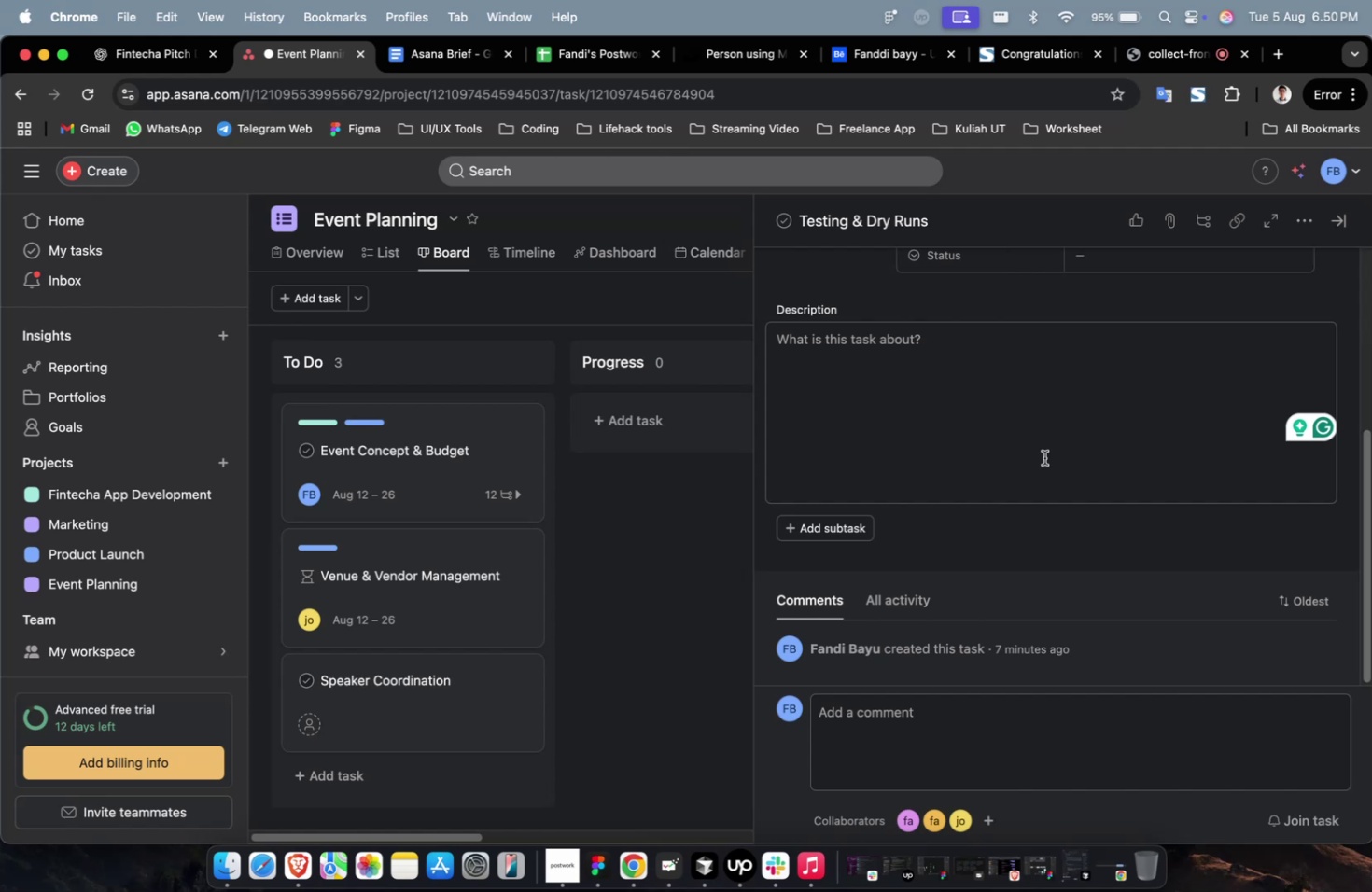 
wait(19.08)
 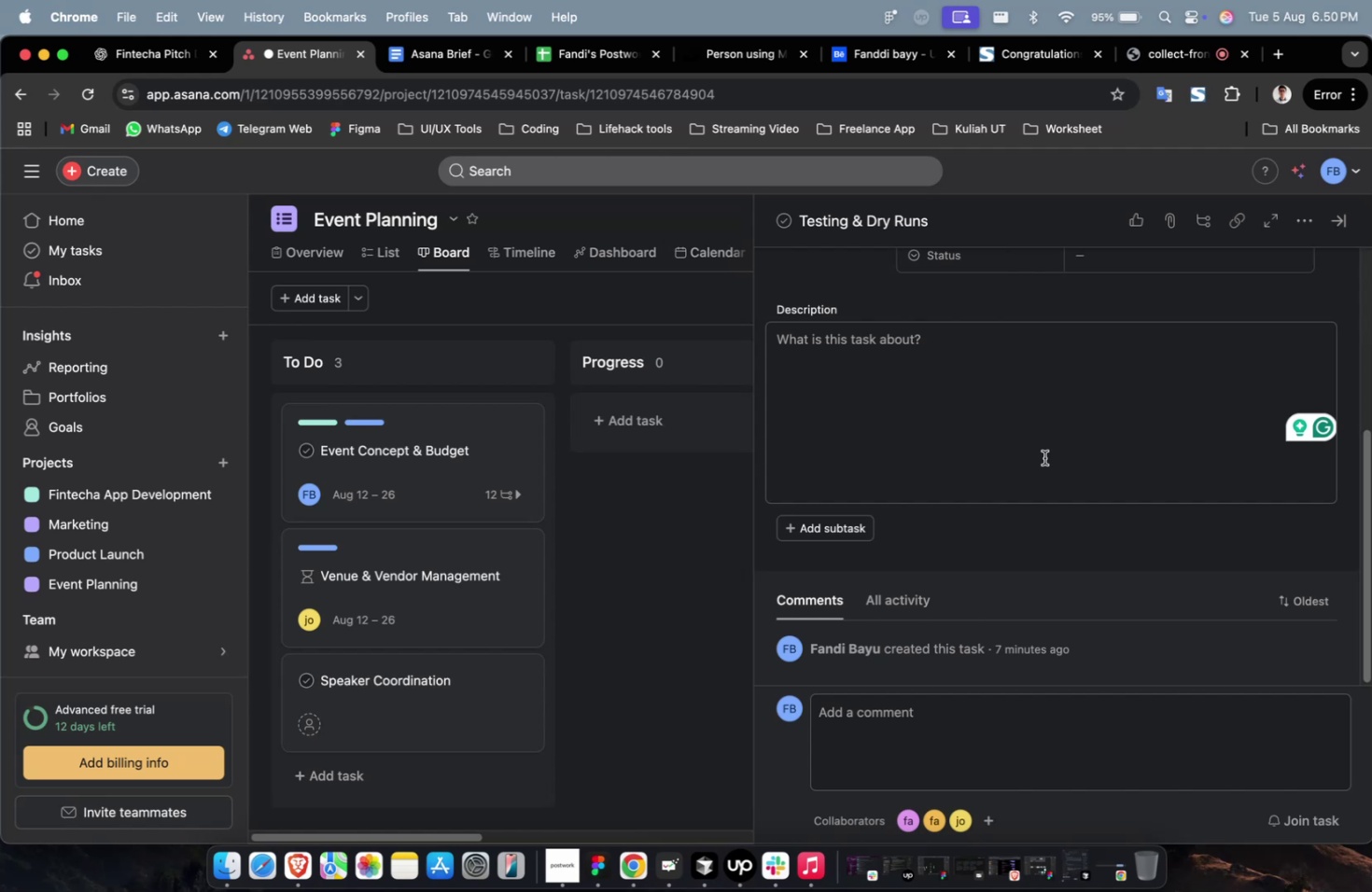 
left_click([914, 453])
 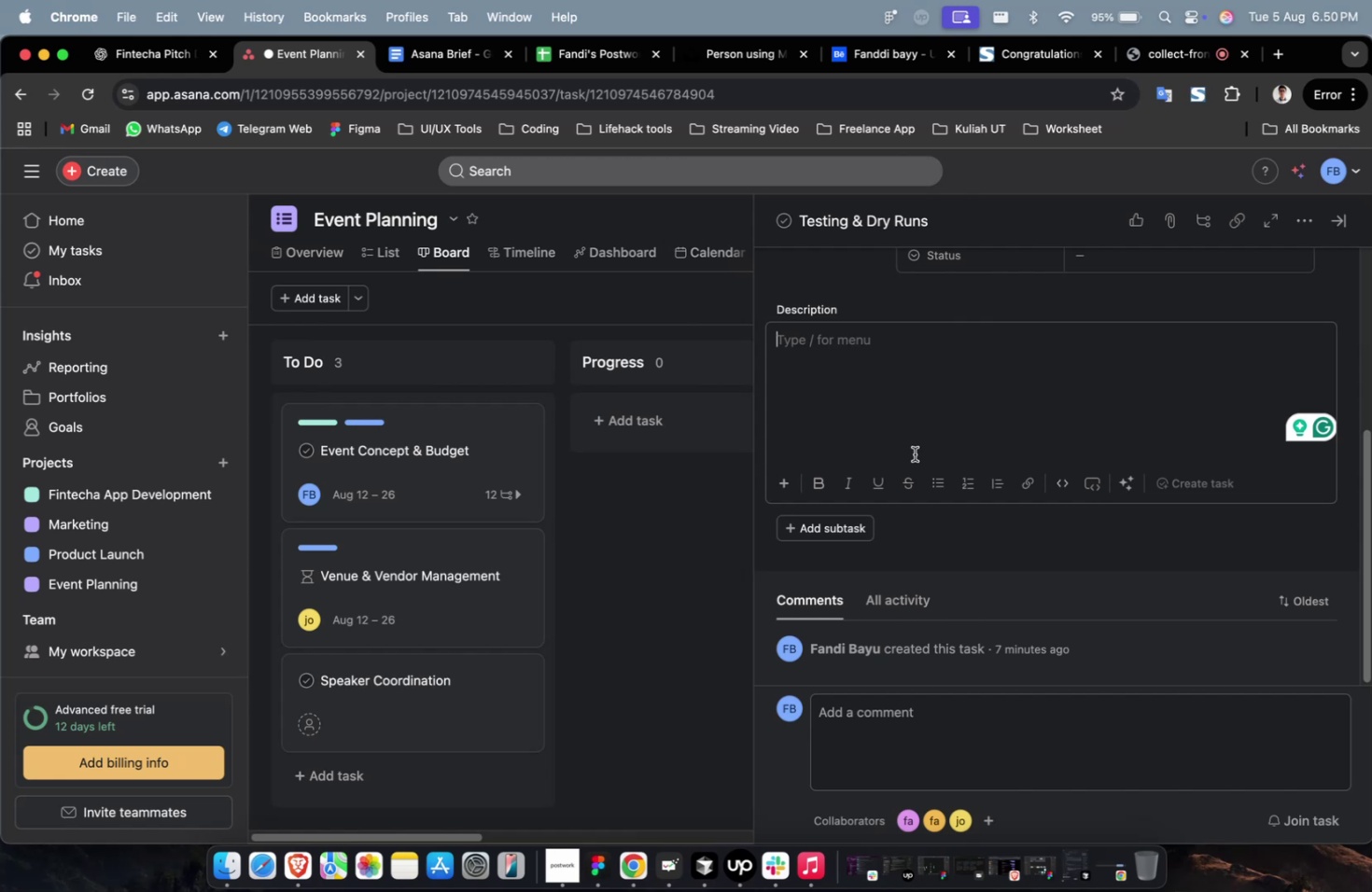 
wait(15.21)
 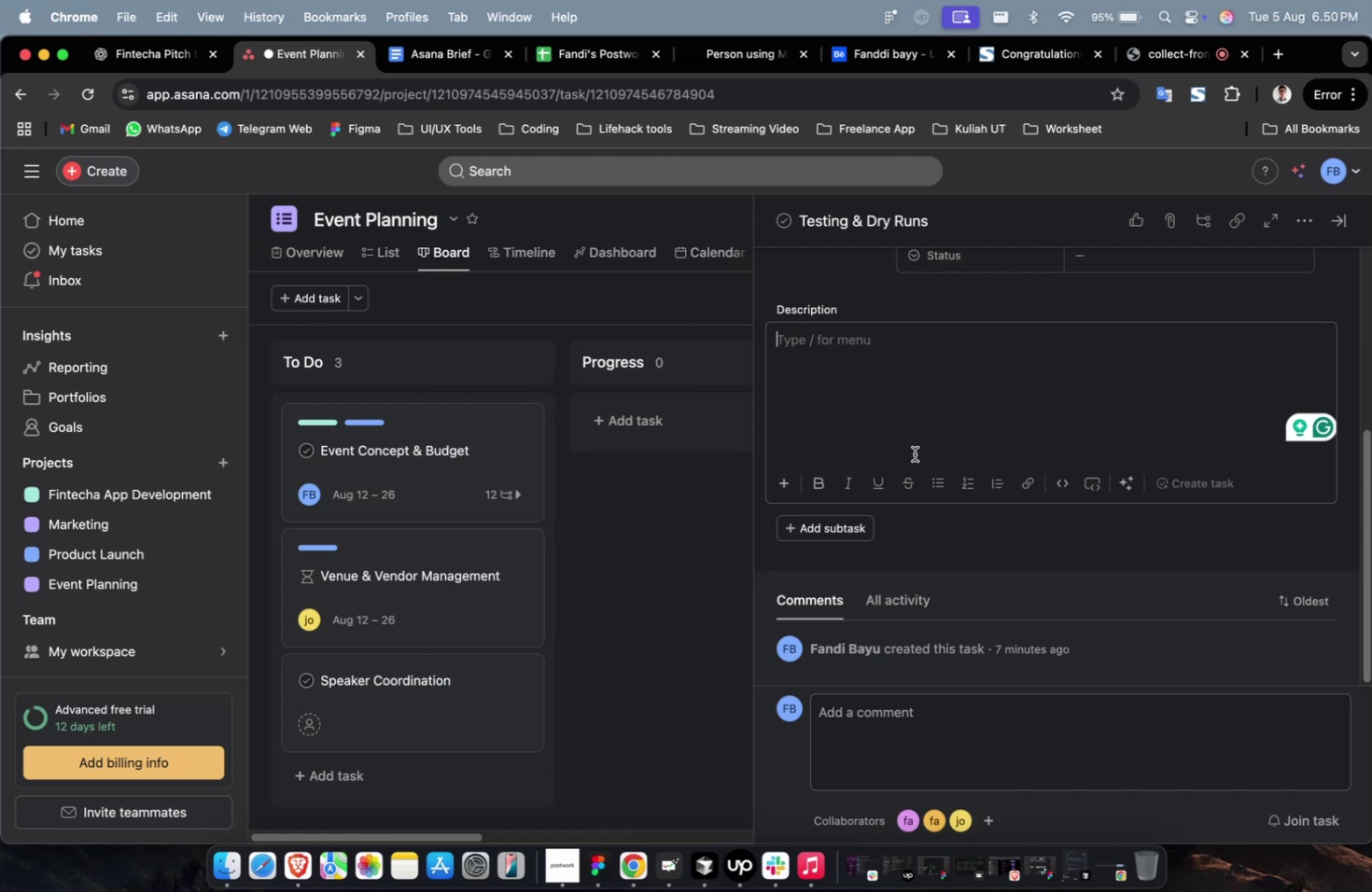 
scroll: coordinate [914, 453], scroll_direction: down, amount: 2.0
 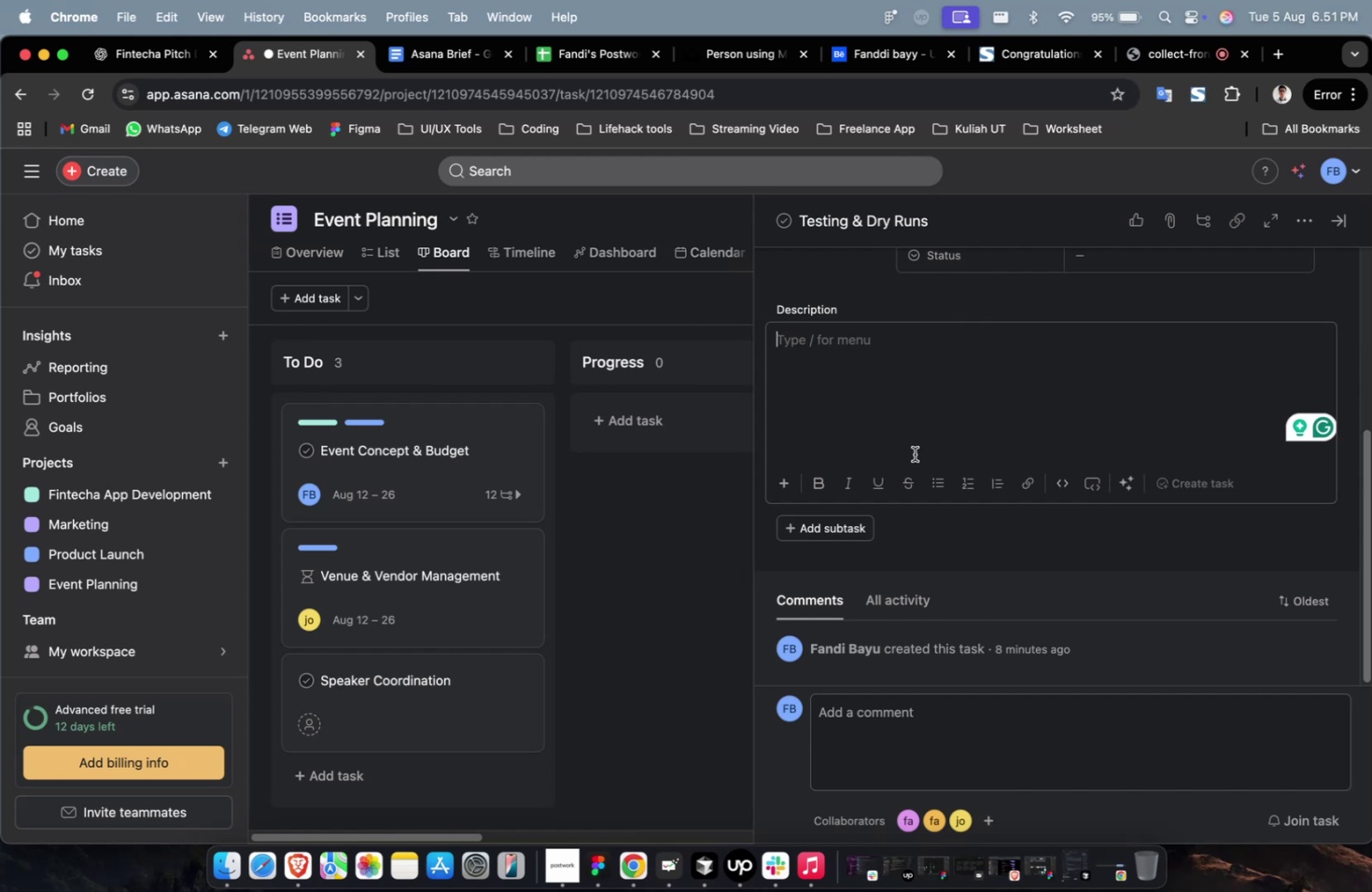 
wait(16.8)
 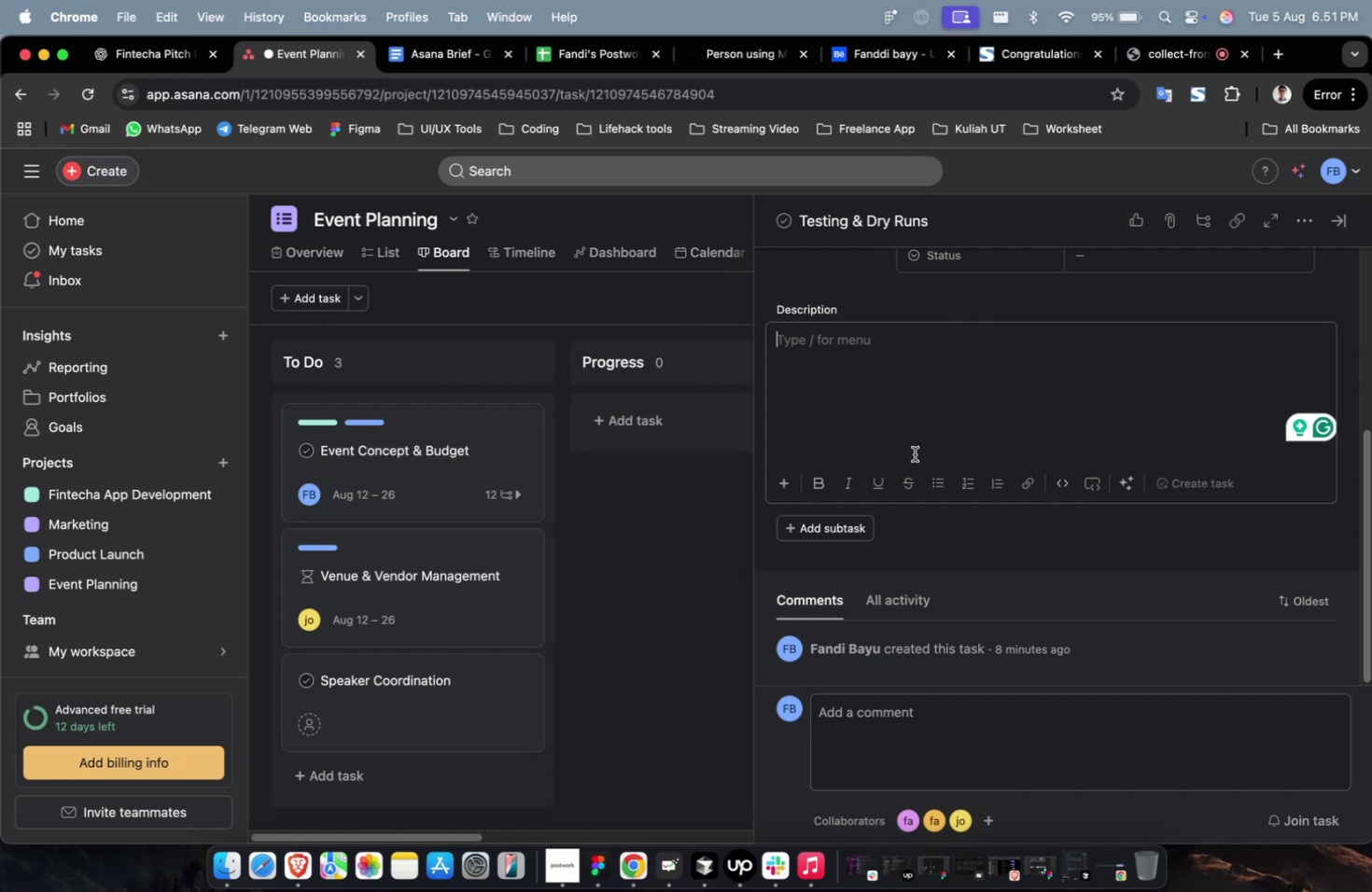 
scroll: coordinate [914, 453], scroll_direction: down, amount: 2.0
 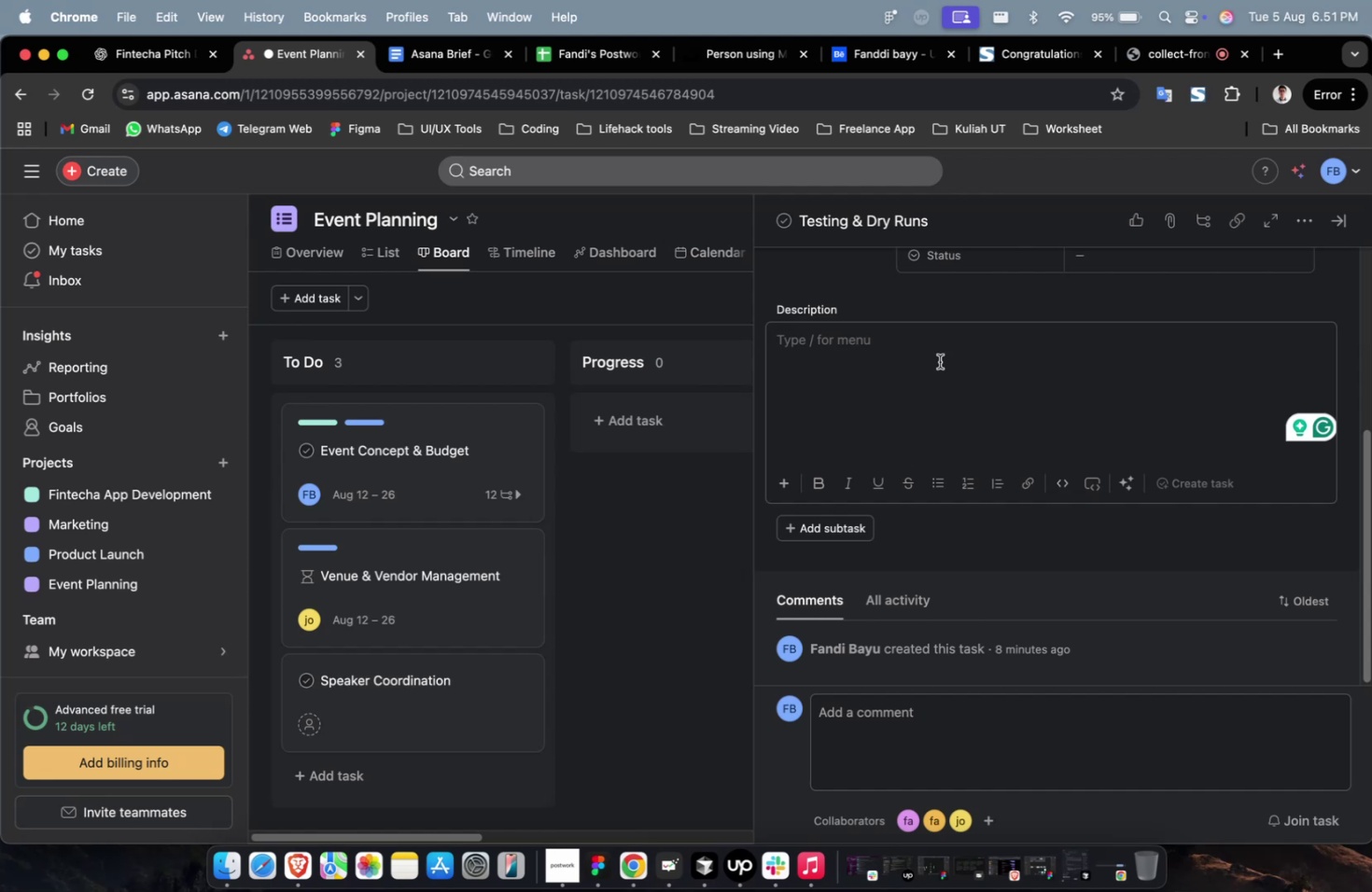 
scroll: coordinate [942, 354], scroll_direction: up, amount: 2.0
 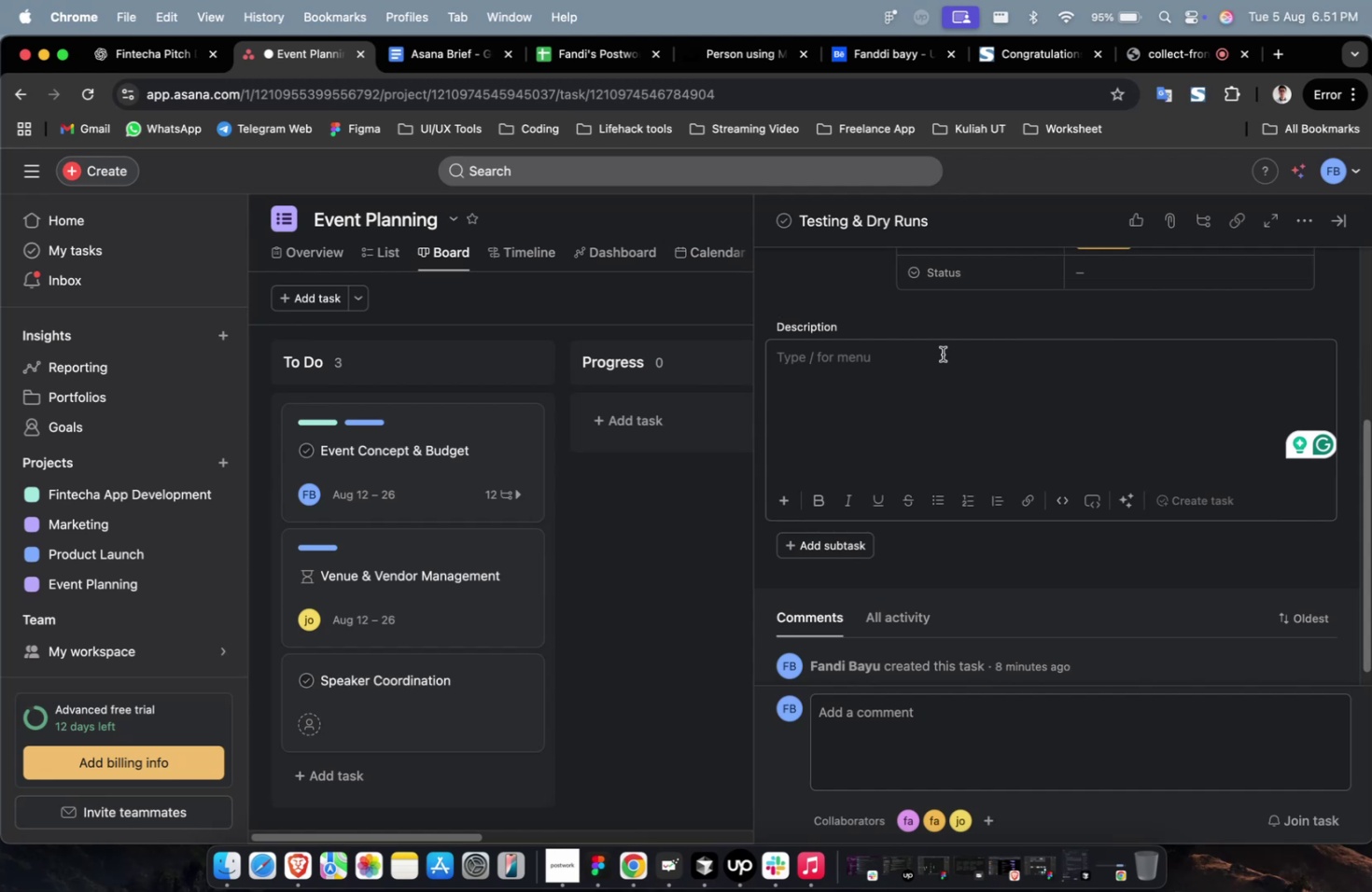 
wait(13.83)
 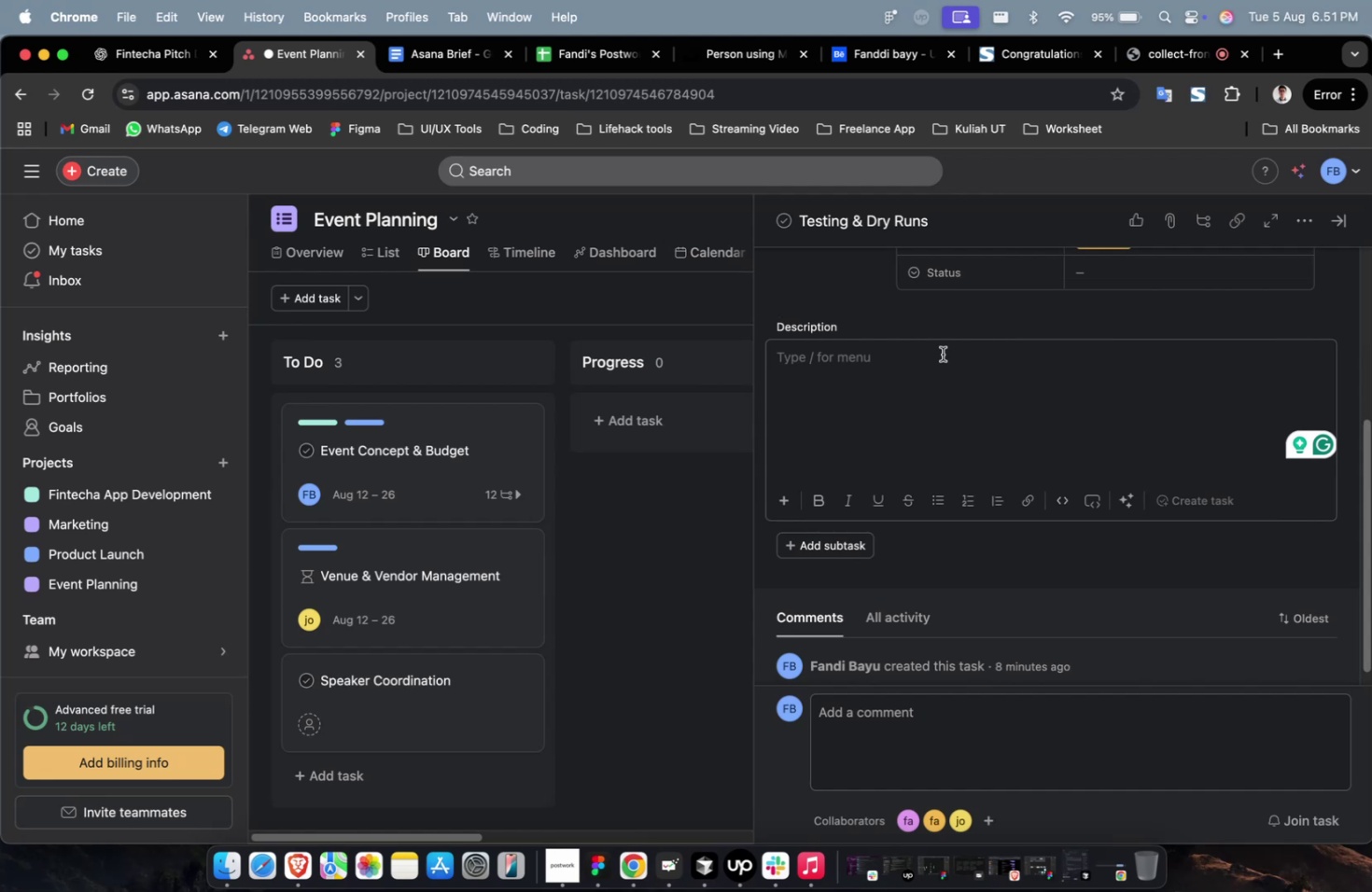 
scroll: coordinate [956, 389], scroll_direction: down, amount: 6.0
 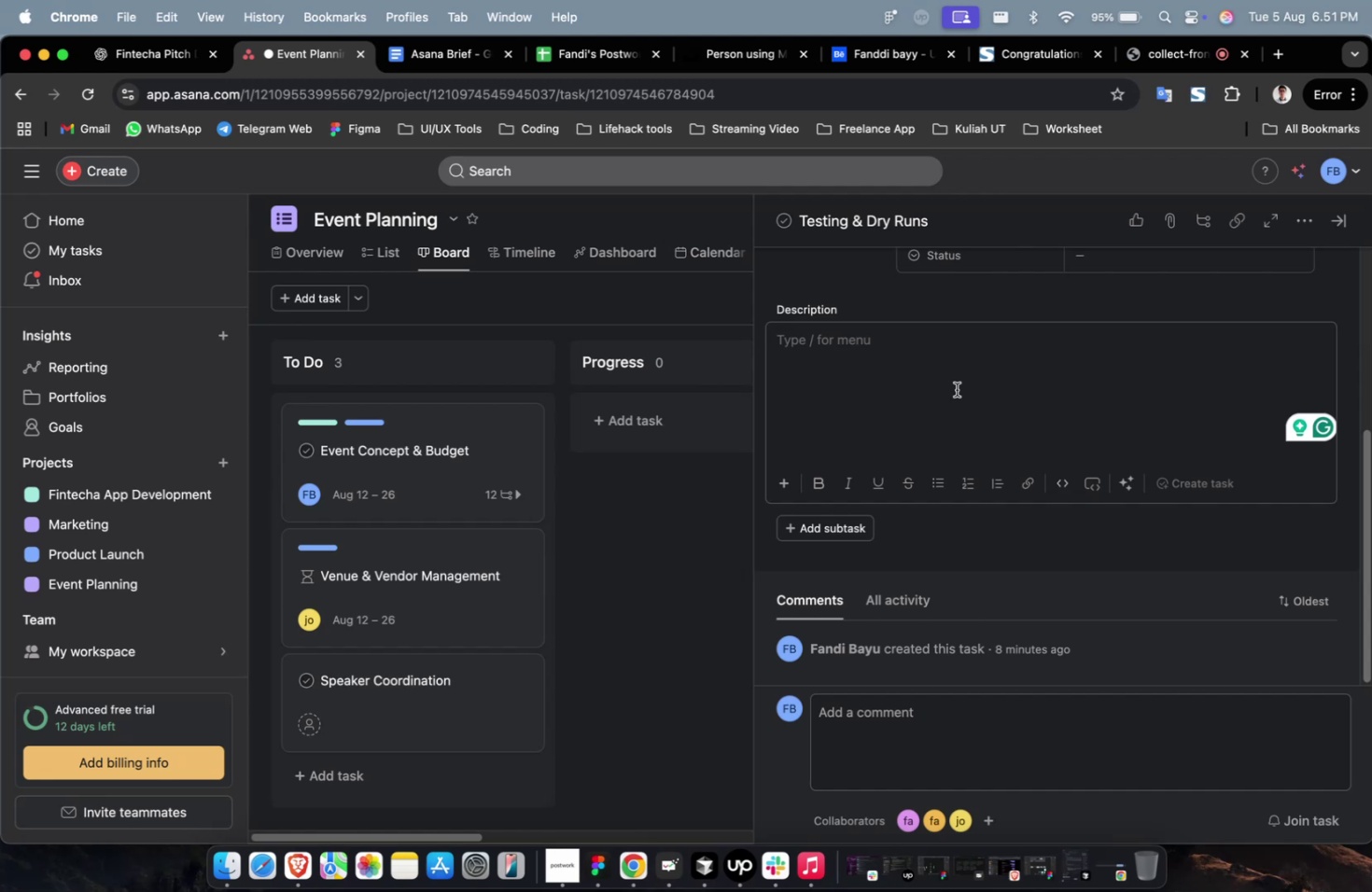 
wait(24.82)
 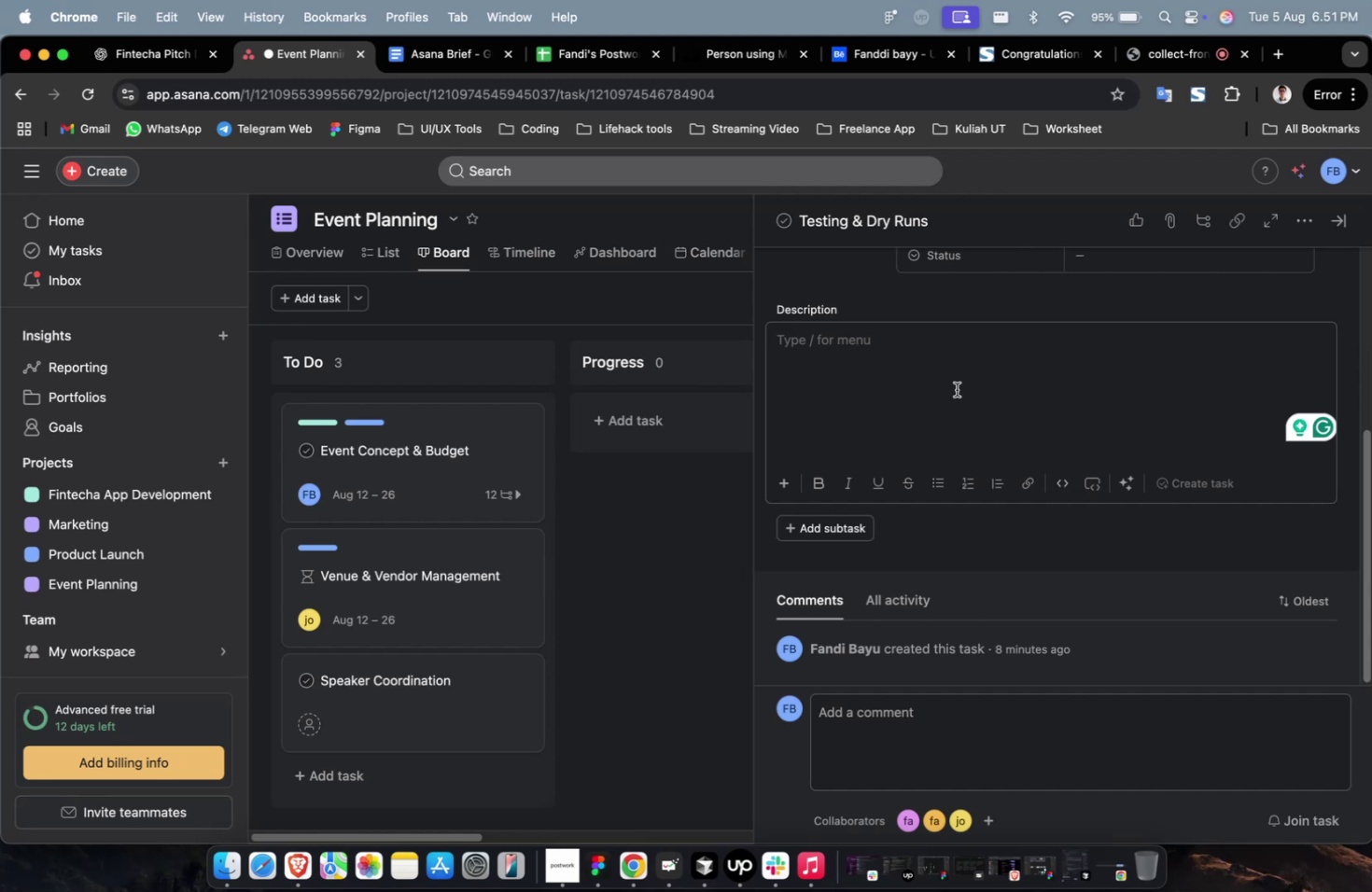 
scroll: coordinate [607, 497], scroll_direction: up, amount: 4.0
 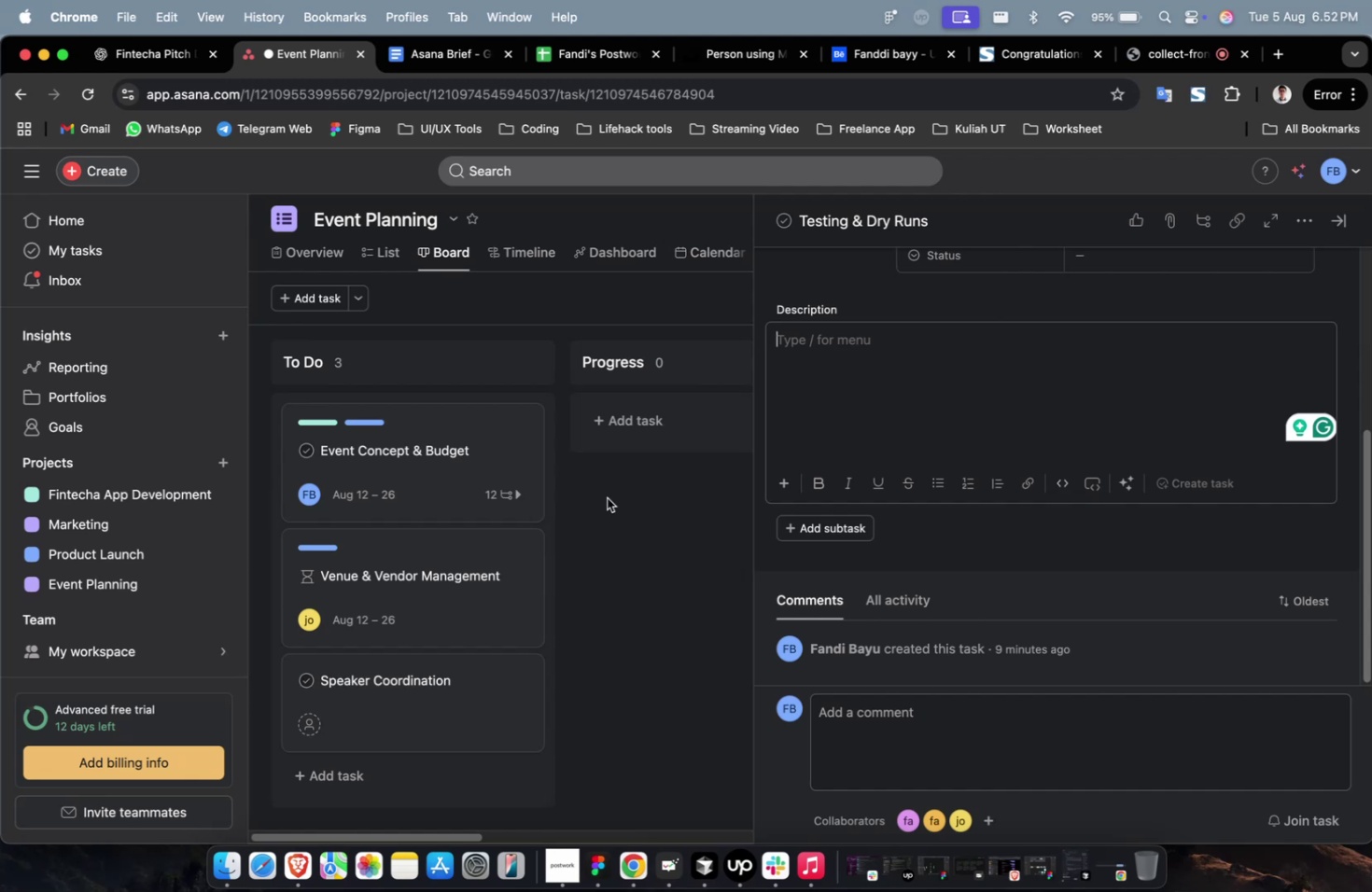 
wait(11.95)
 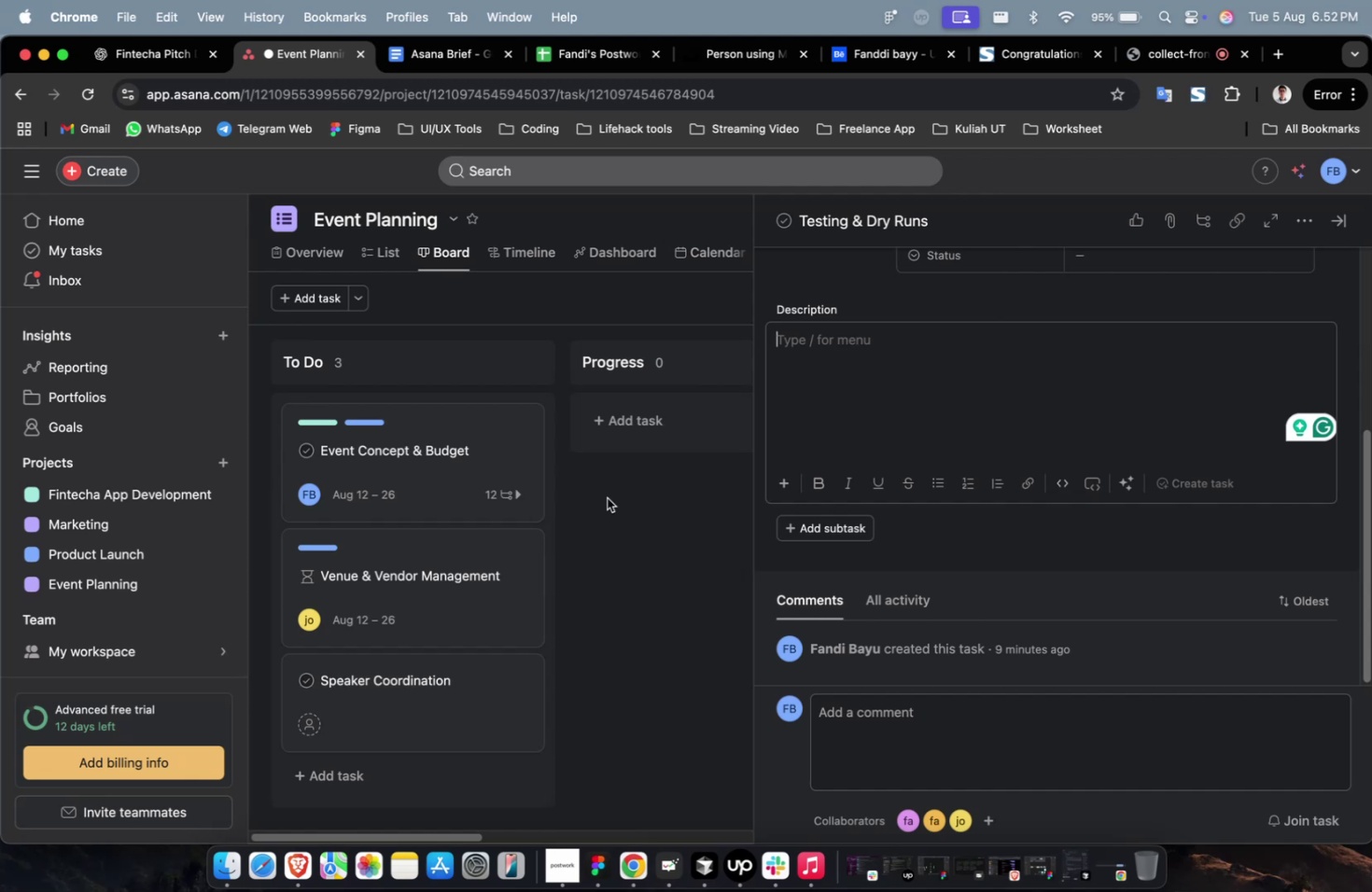 
mouse_move([859, 441])
 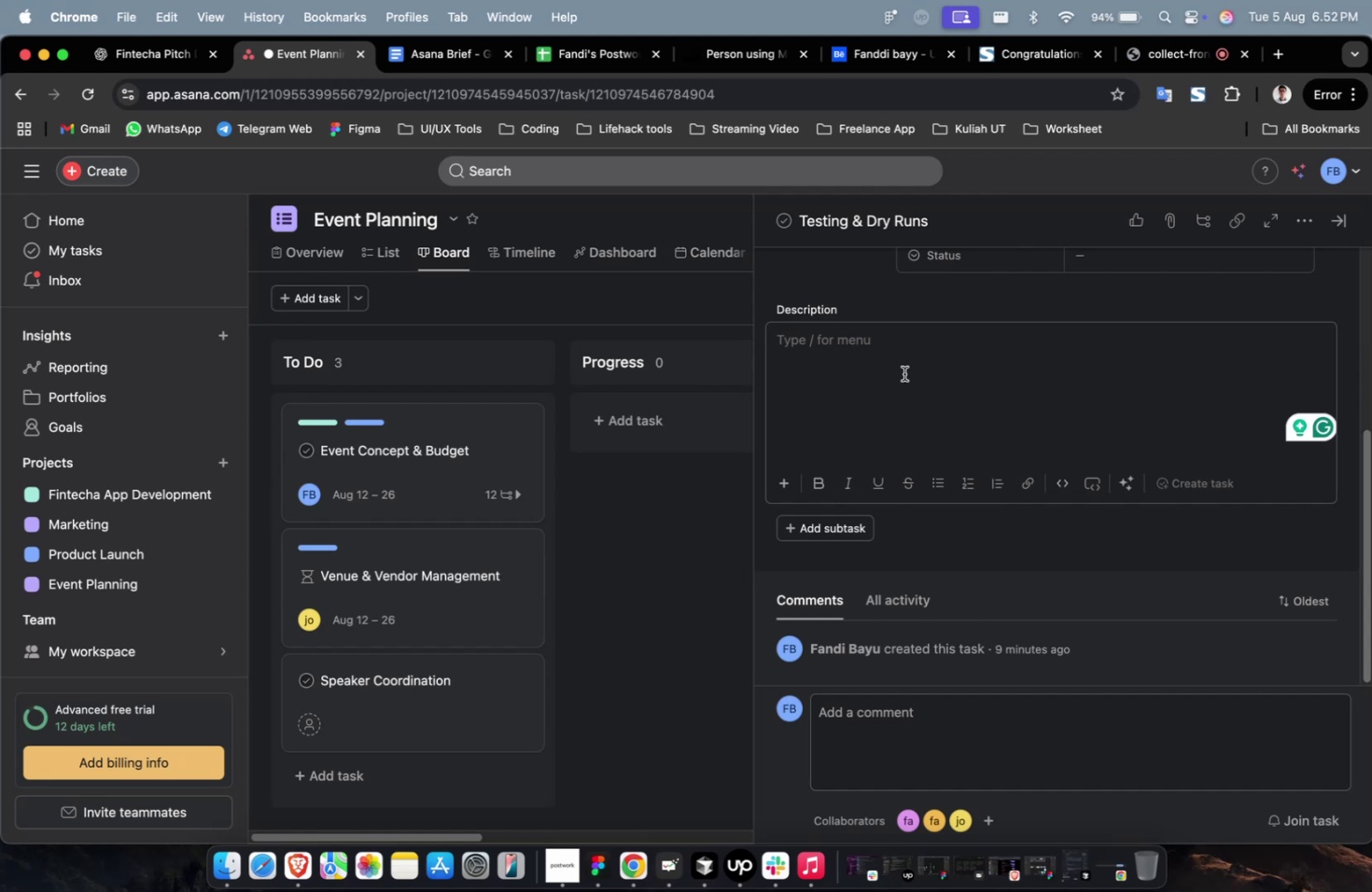 
left_click([903, 373])
 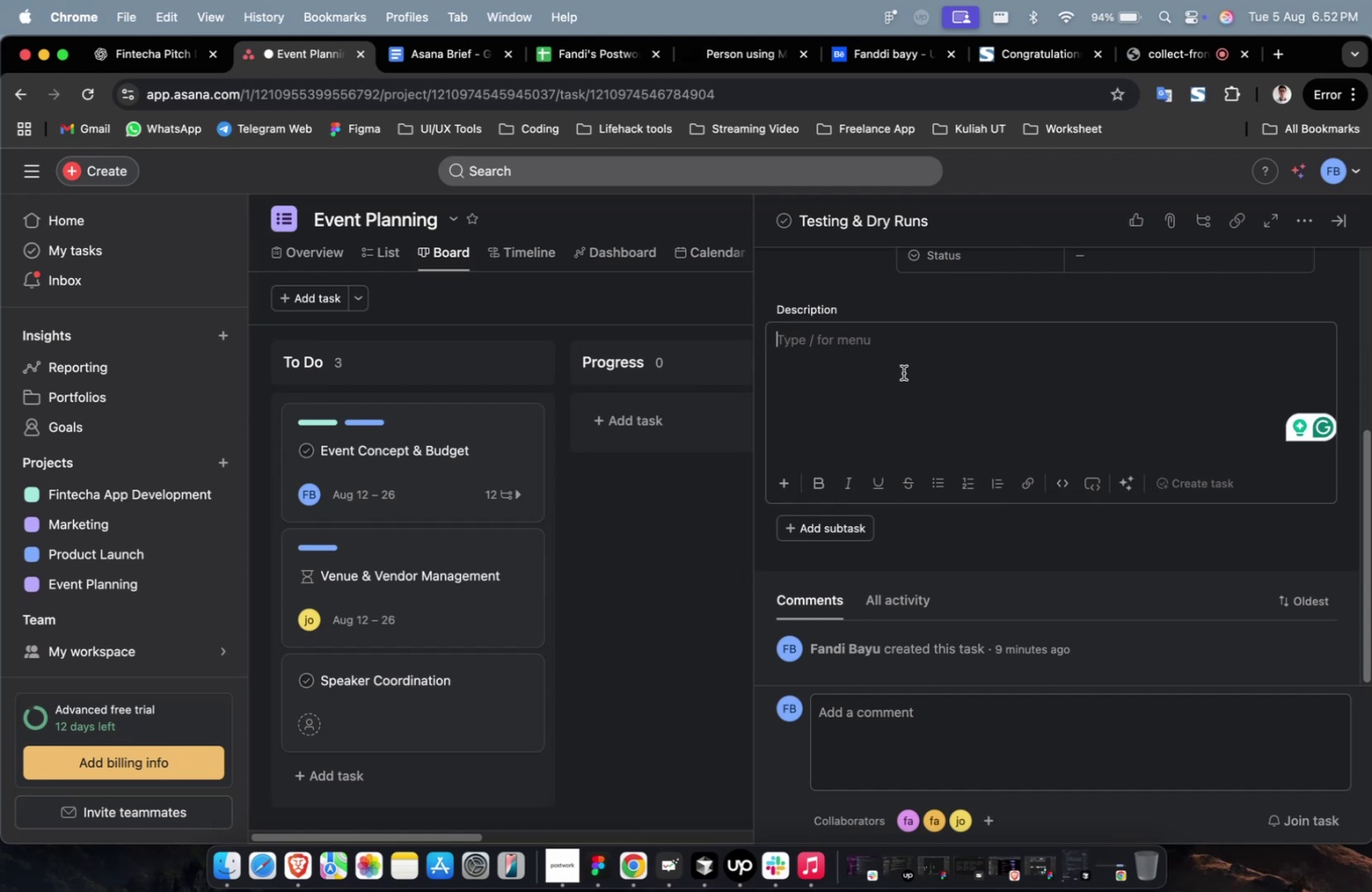 
scroll: coordinate [902, 373], scroll_direction: up, amount: 4.0
 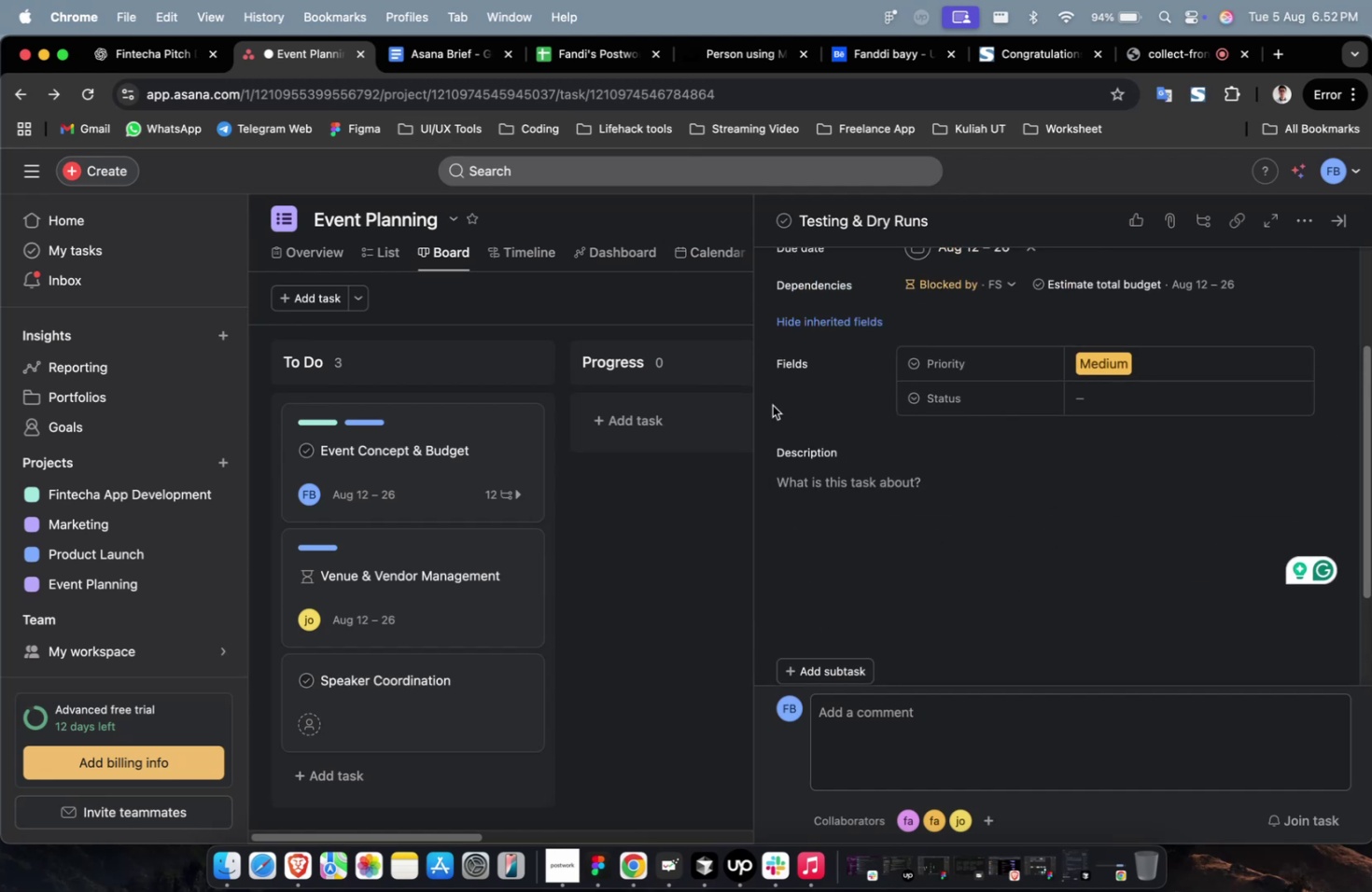 
scroll: coordinate [909, 437], scroll_direction: down, amount: 5.0
 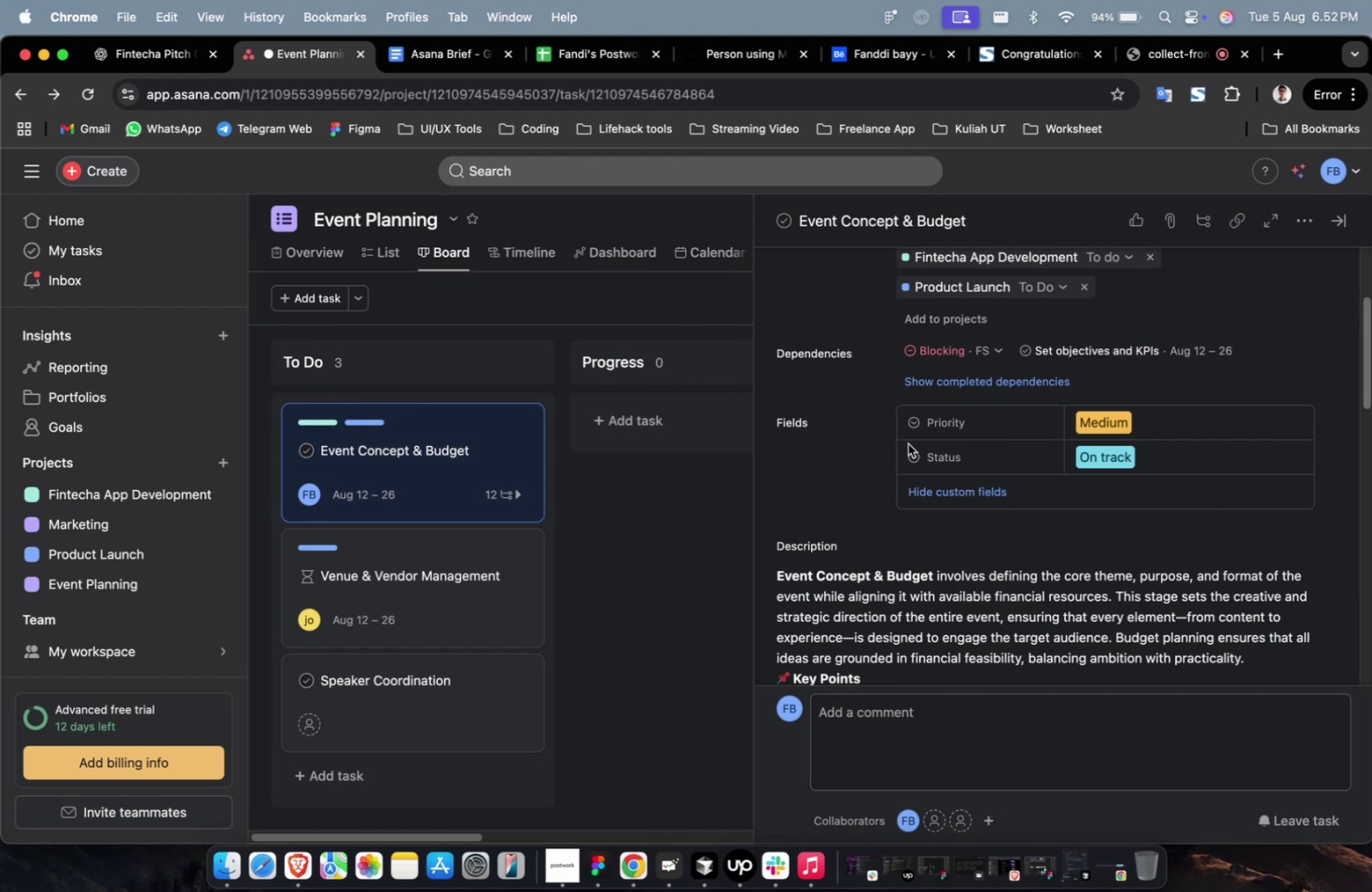 
wait(14.88)
 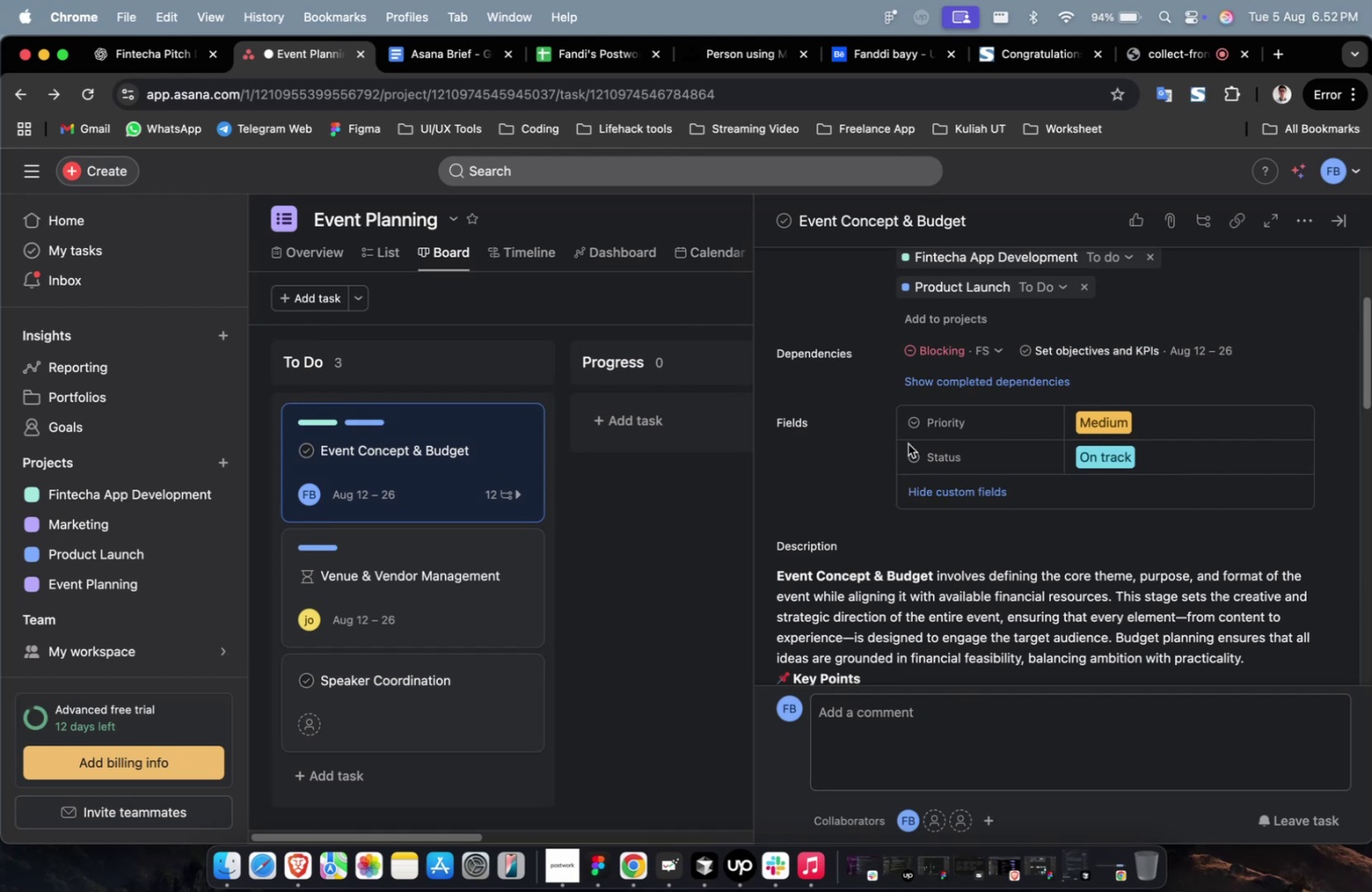 
scroll: coordinate [907, 443], scroll_direction: down, amount: 1.0
 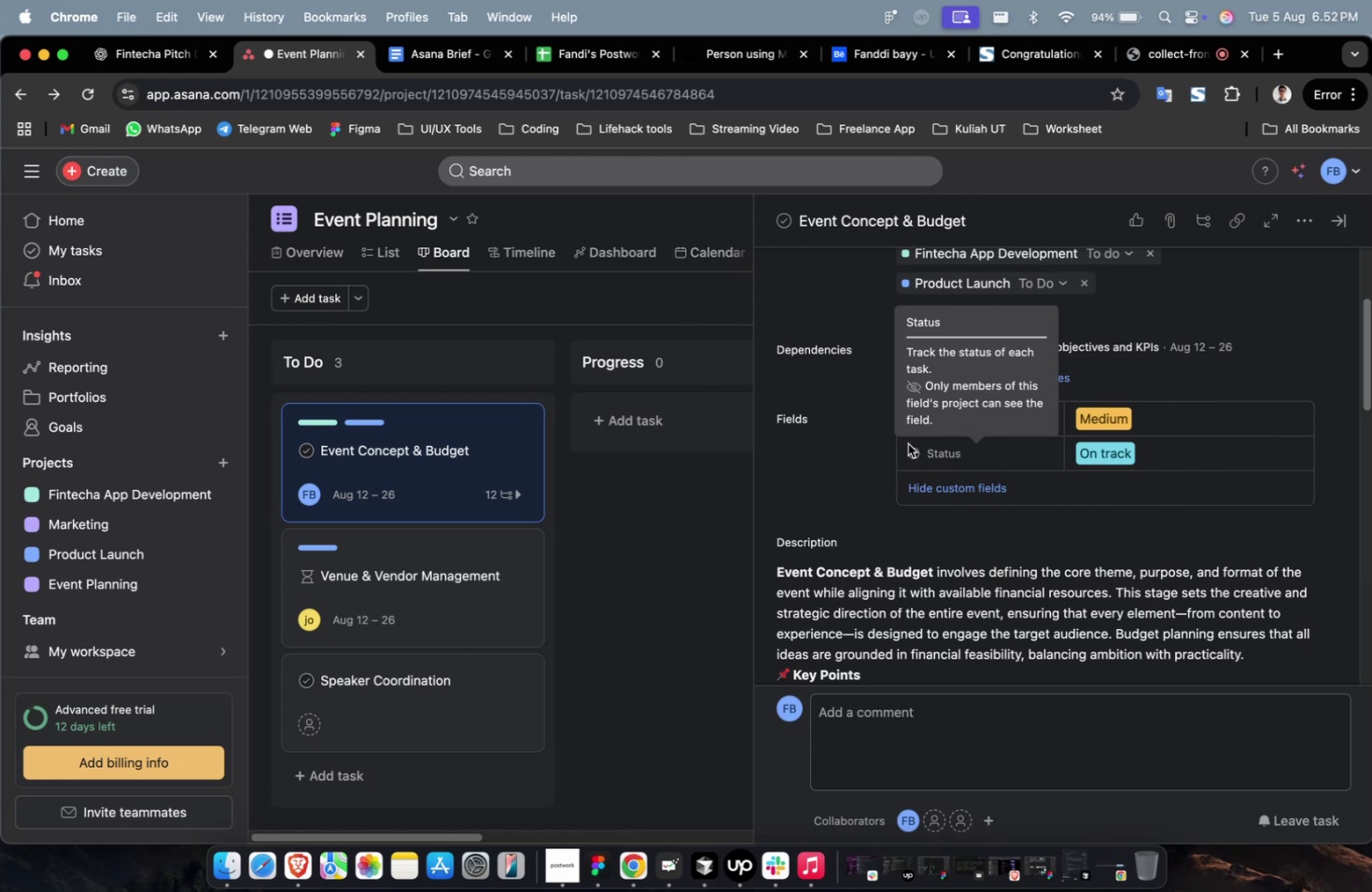 
wait(18.42)
 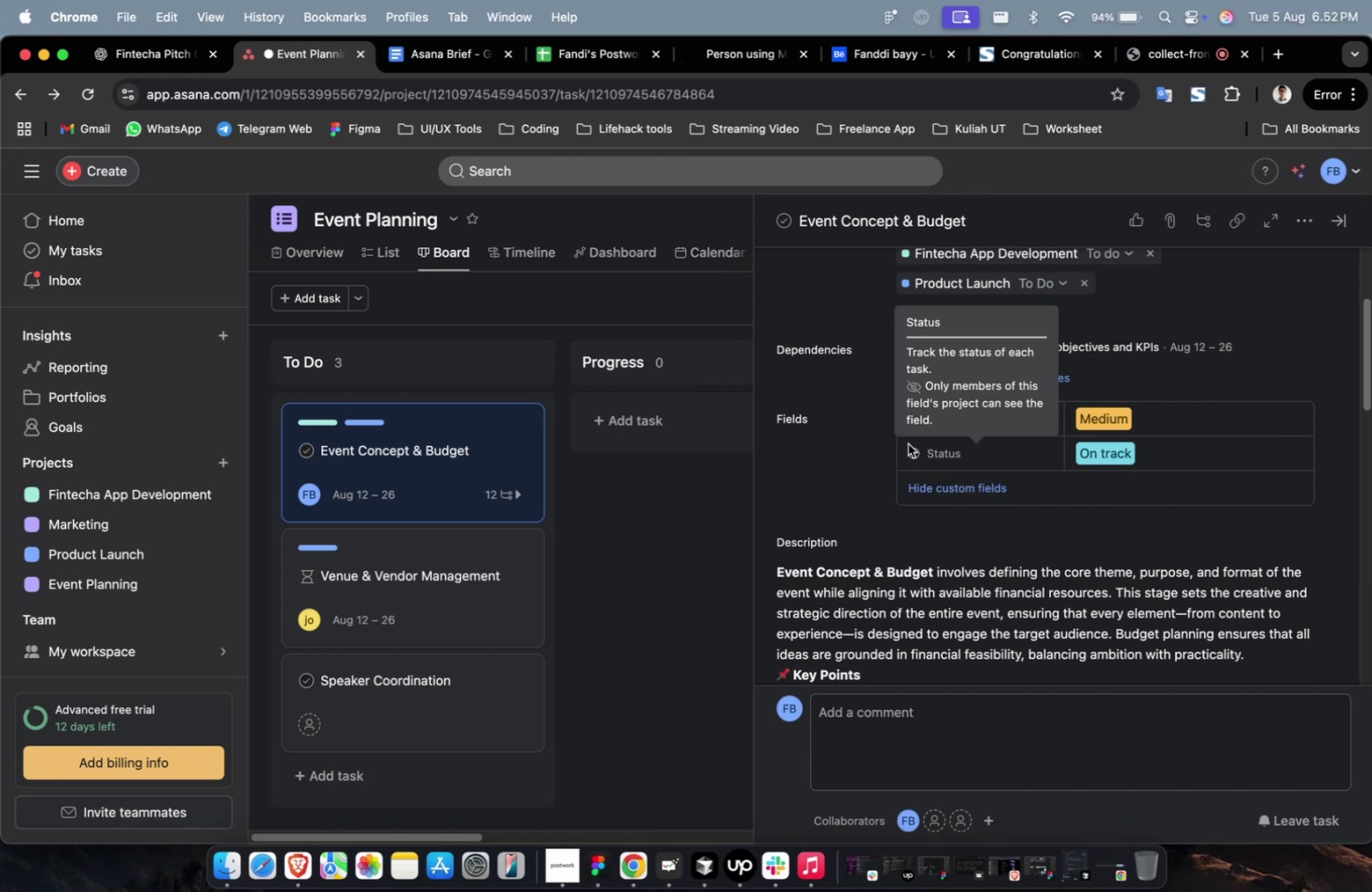 
scroll: coordinate [915, 544], scroll_direction: down, amount: 24.0
 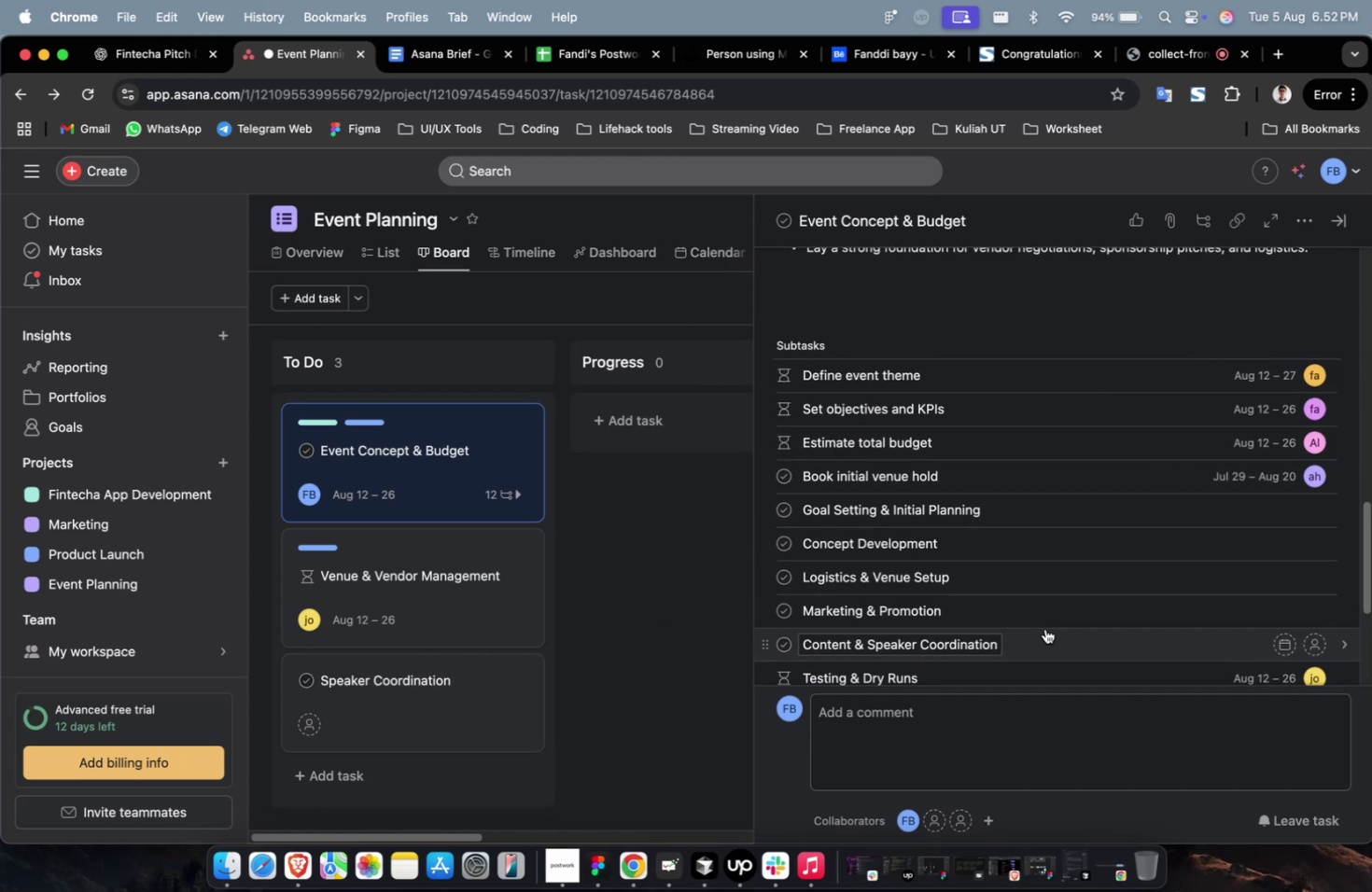 
left_click([1044, 631])
 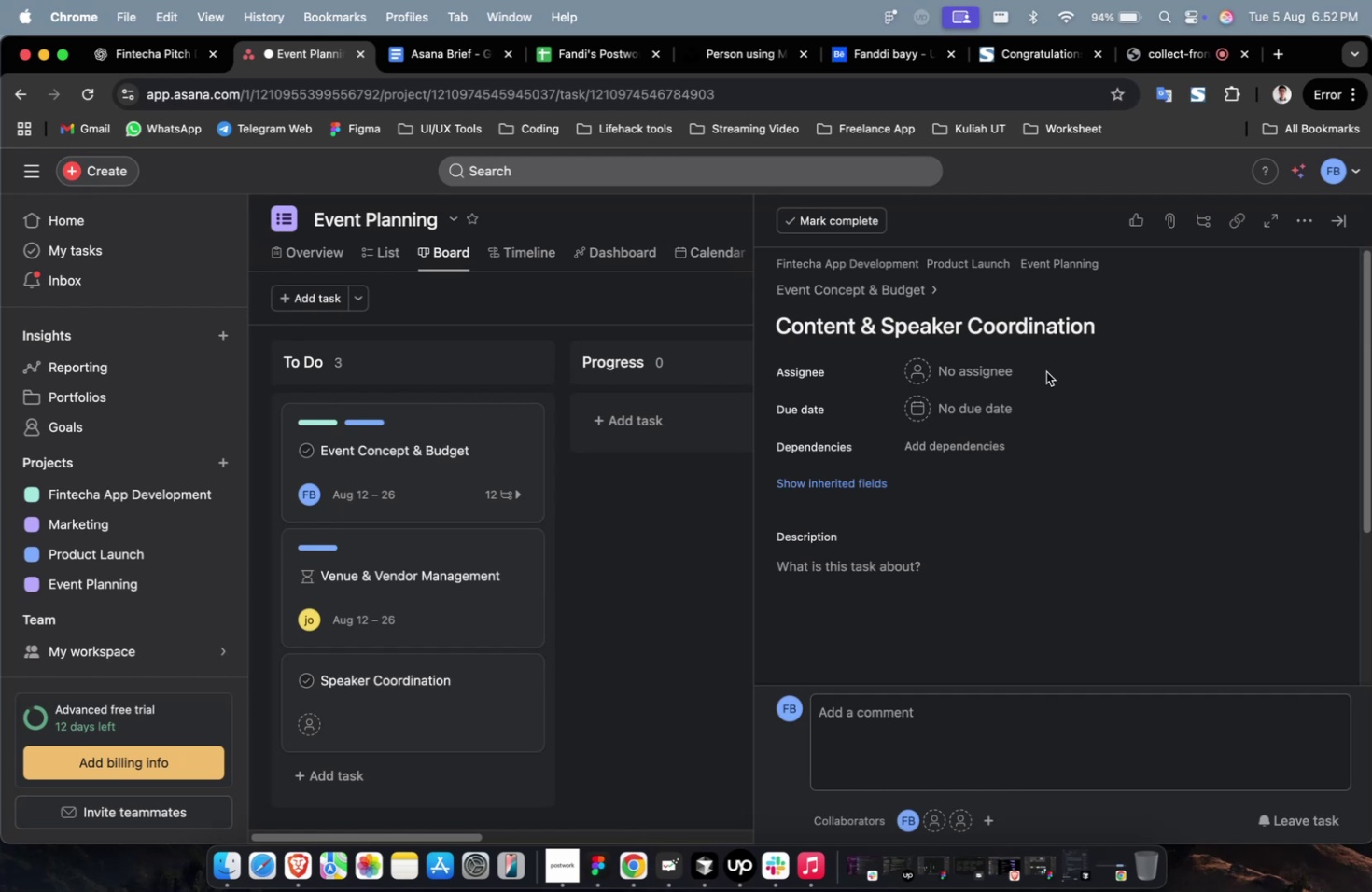 
double_click([994, 376])
 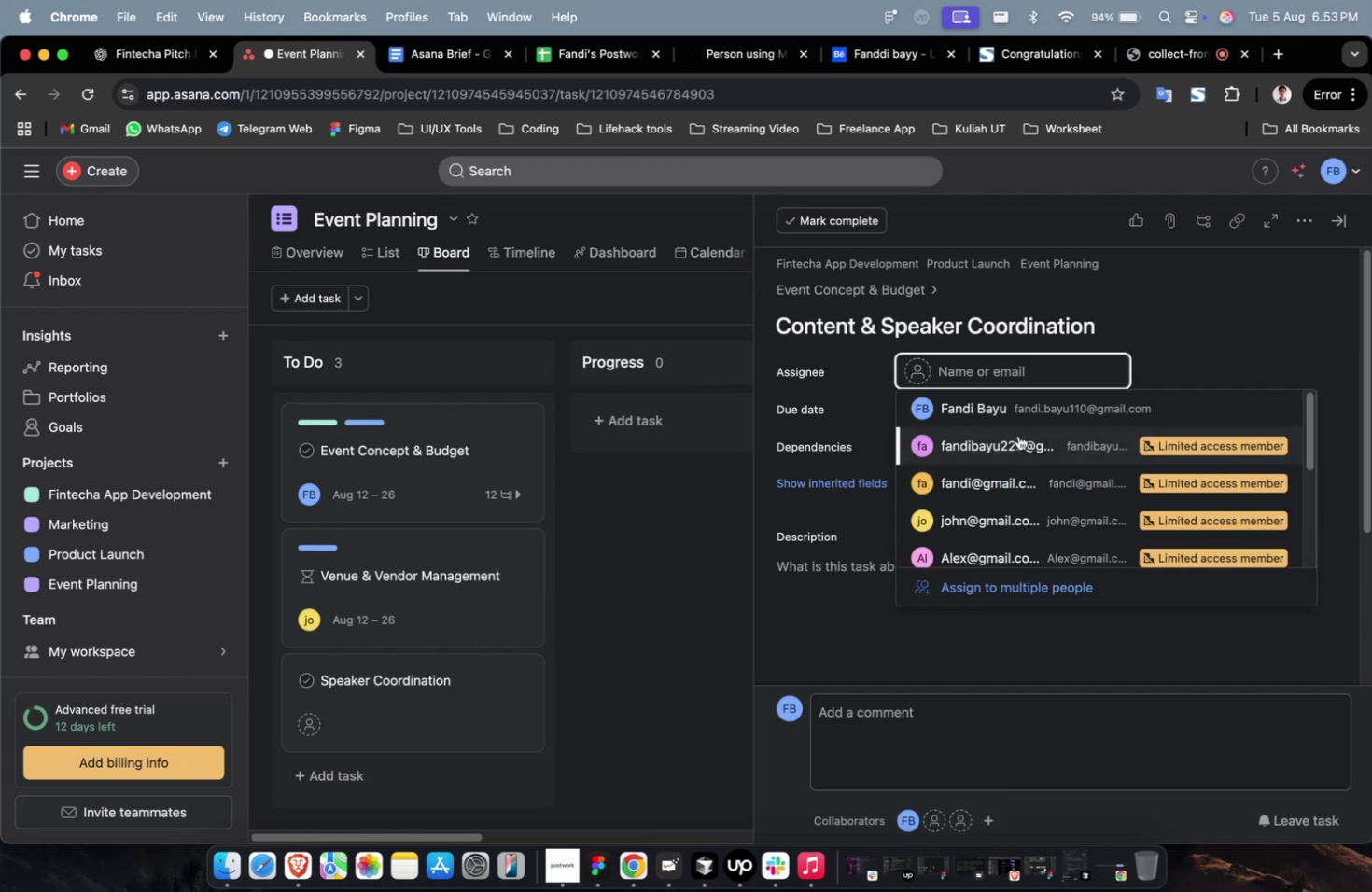 
left_click([1016, 438])
 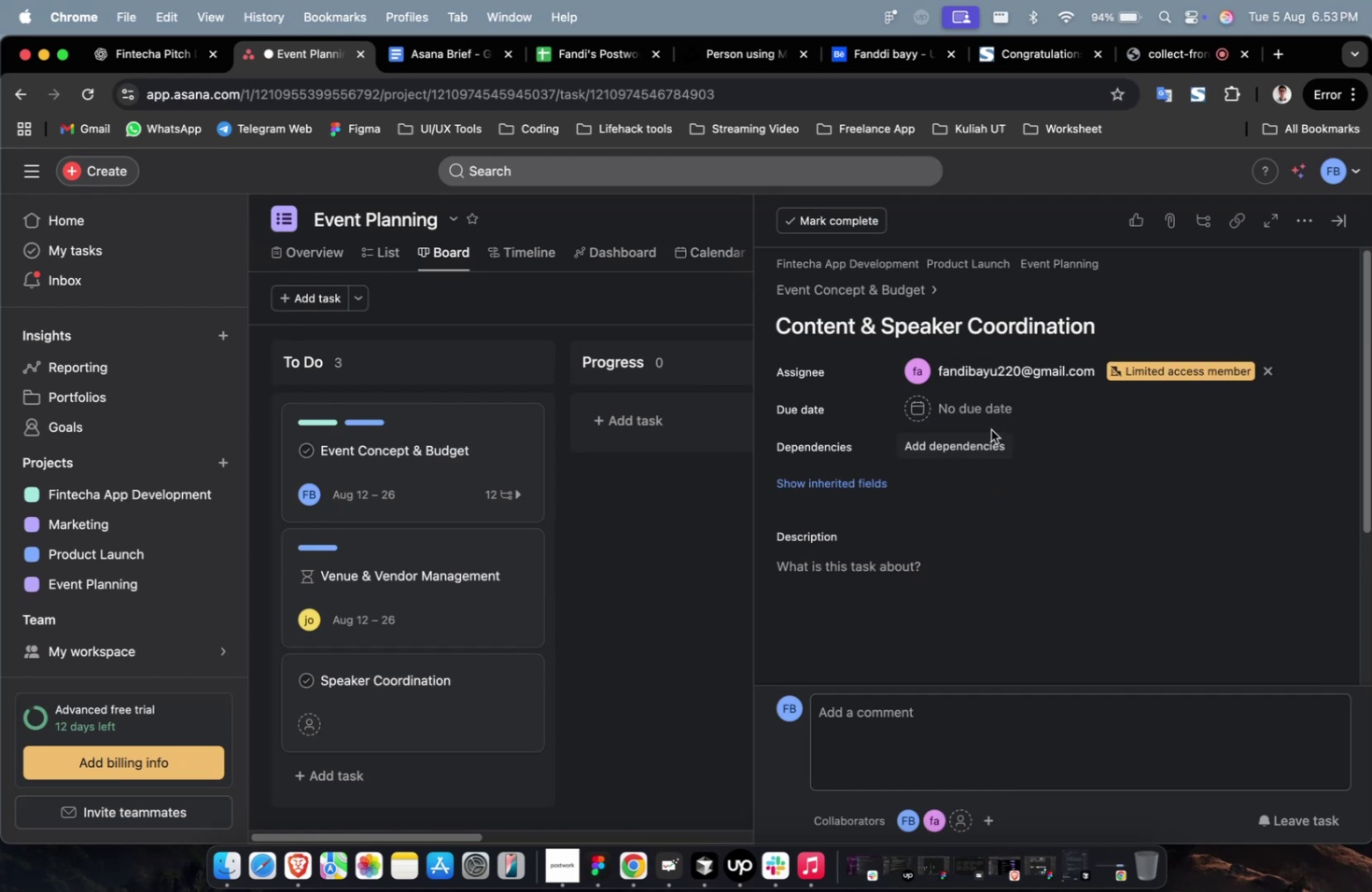 
left_click([990, 417])
 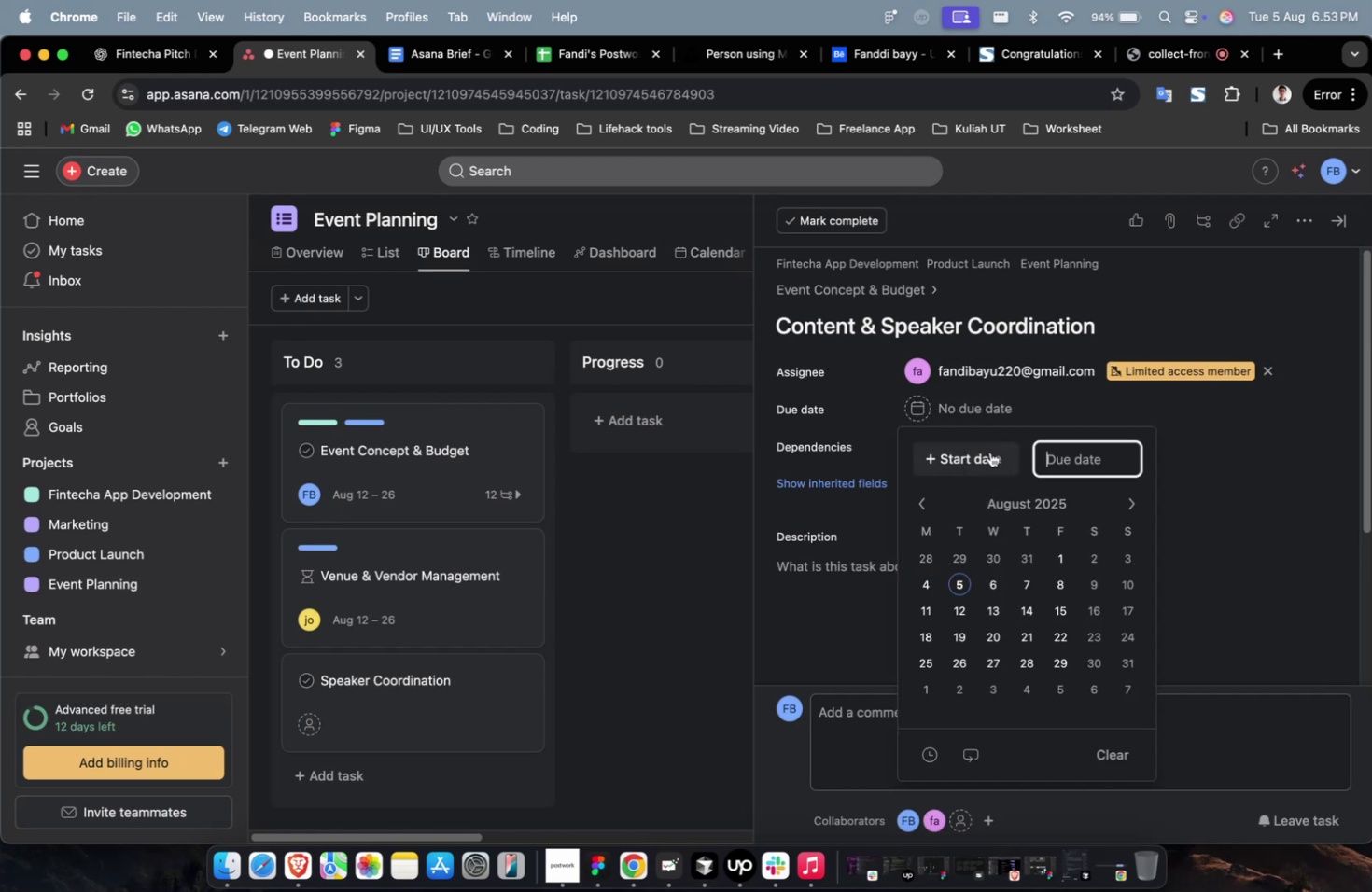 
double_click([987, 453])
 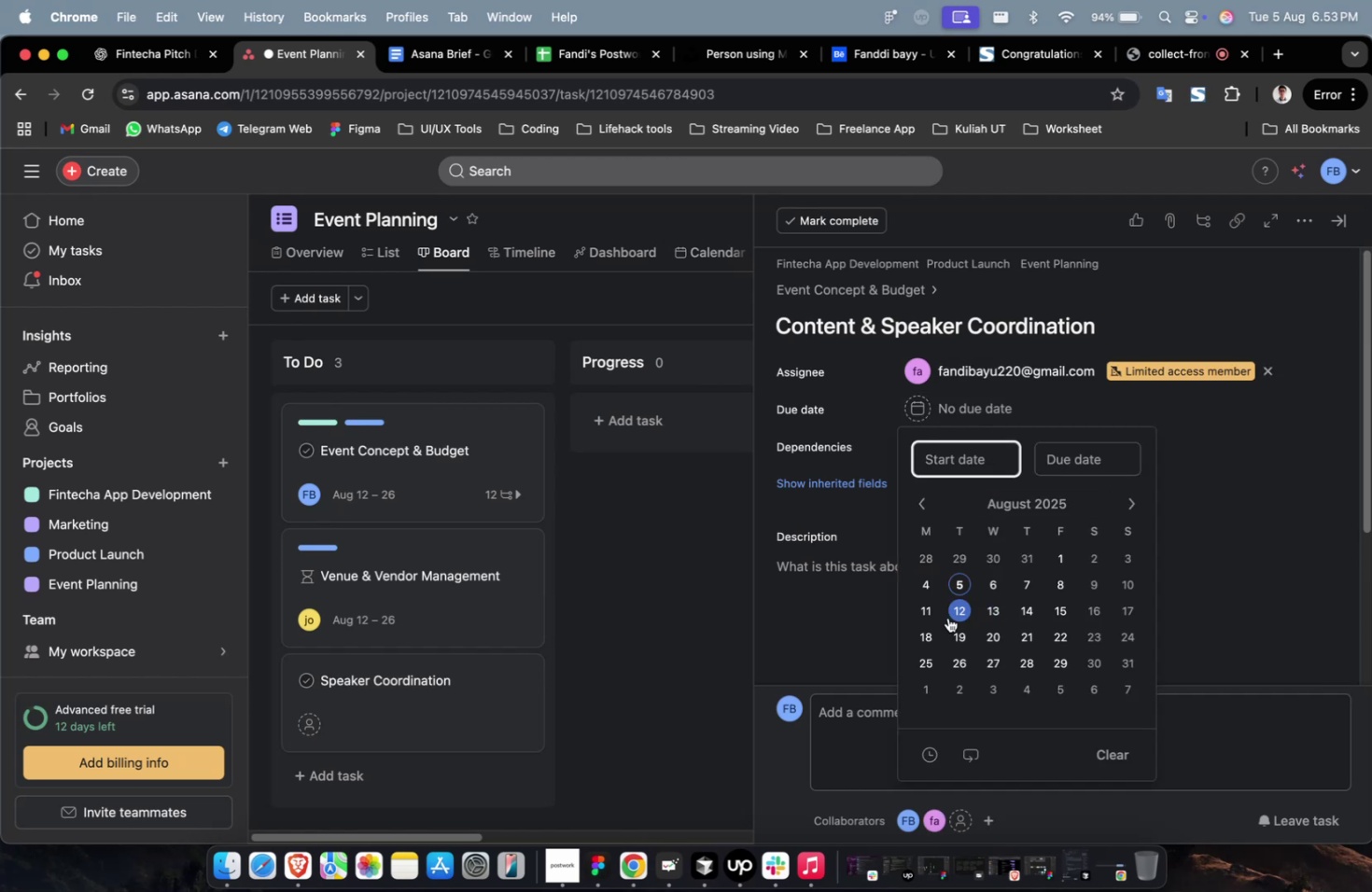 
triple_click([947, 617])
 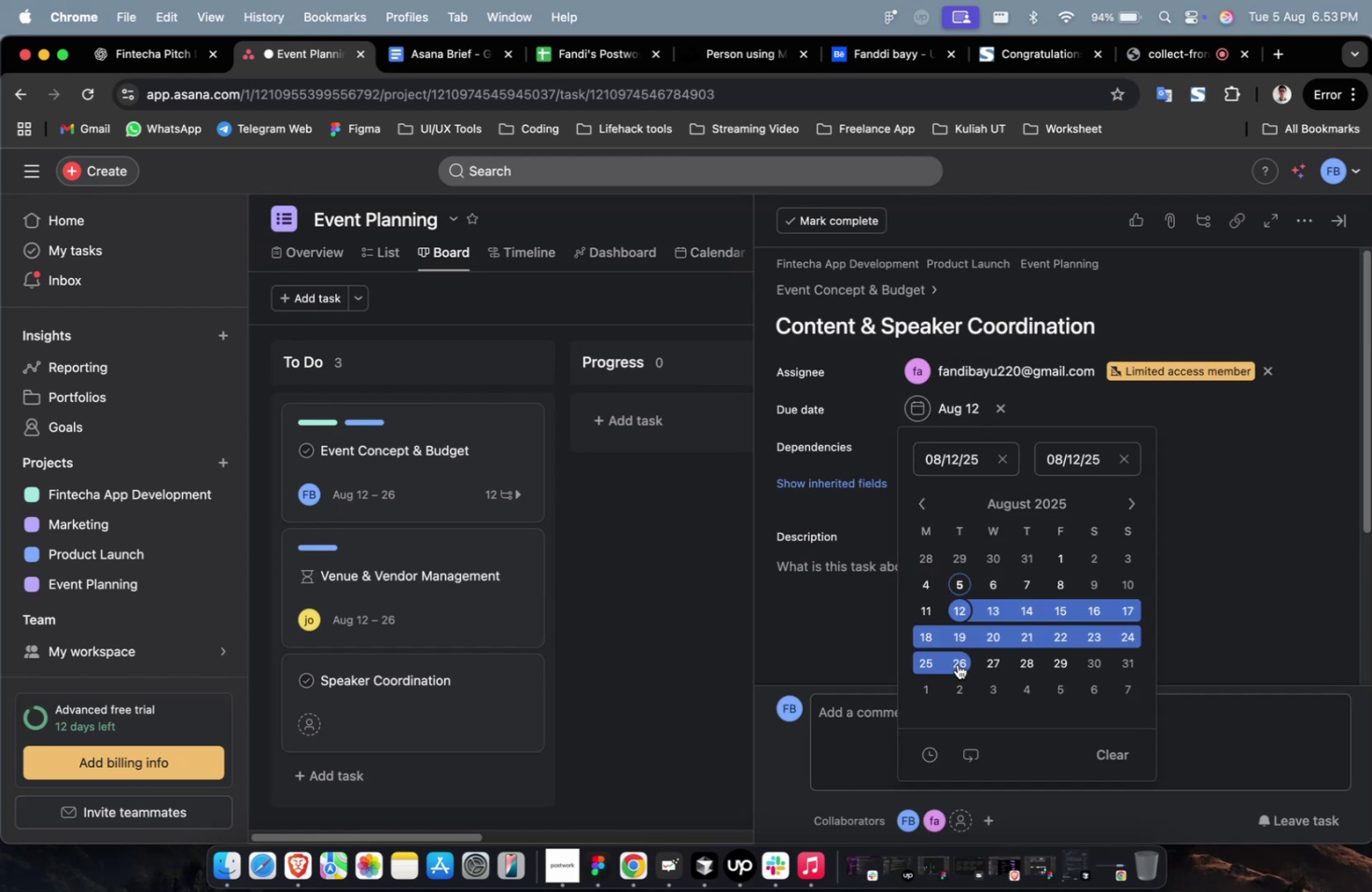 
triple_click([957, 663])
 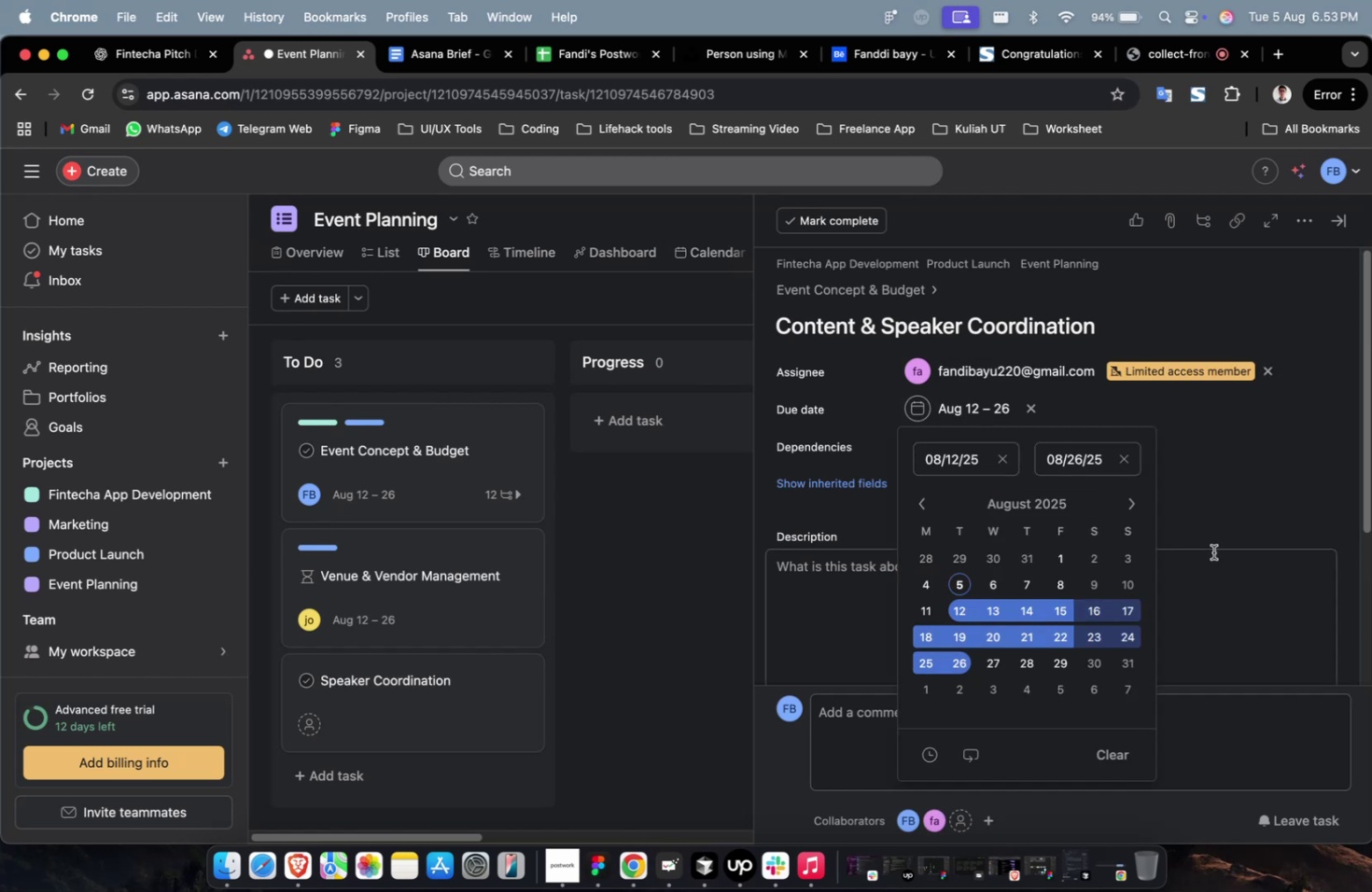 
triple_click([1218, 551])
 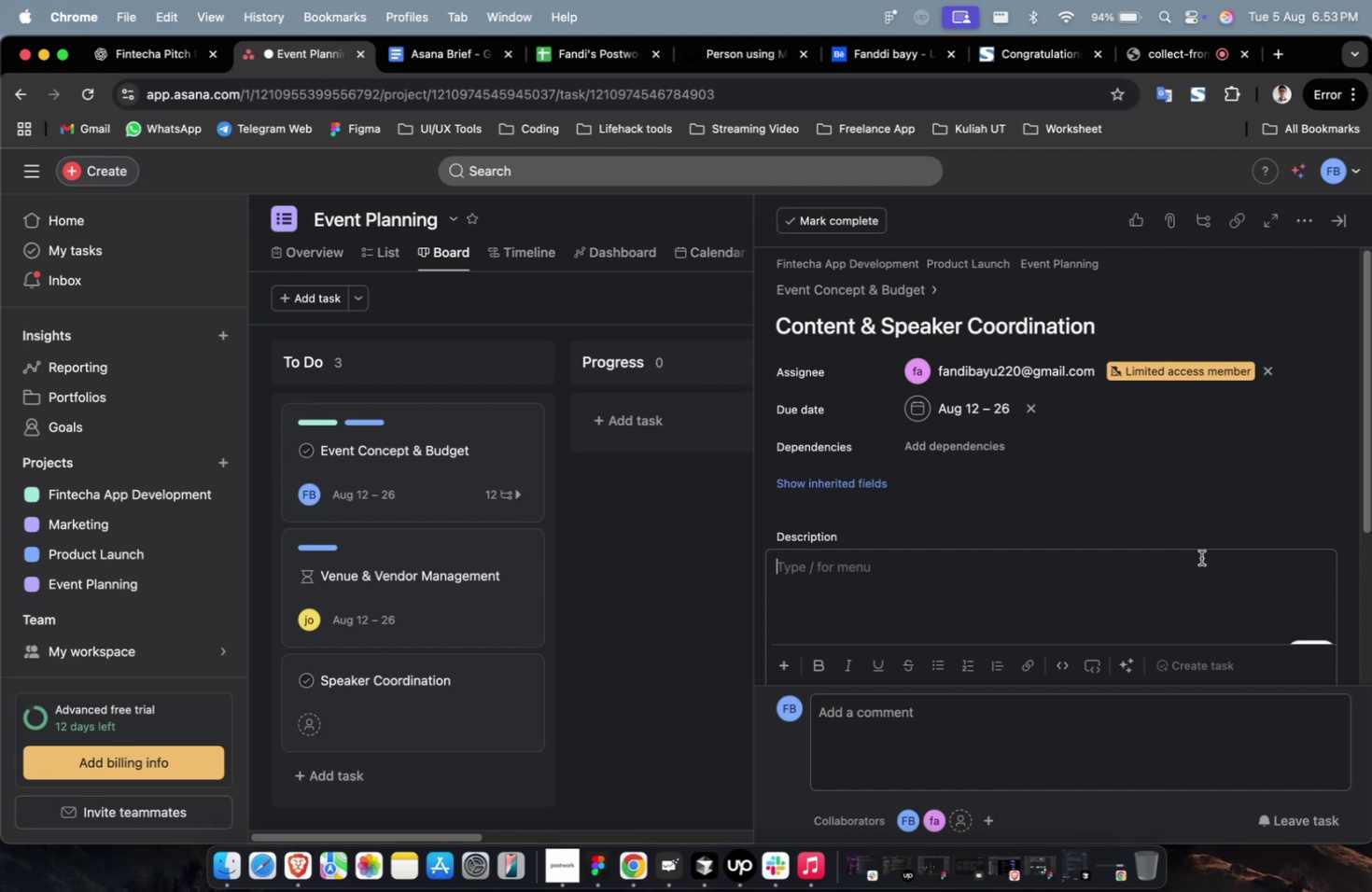 
wait(6.93)
 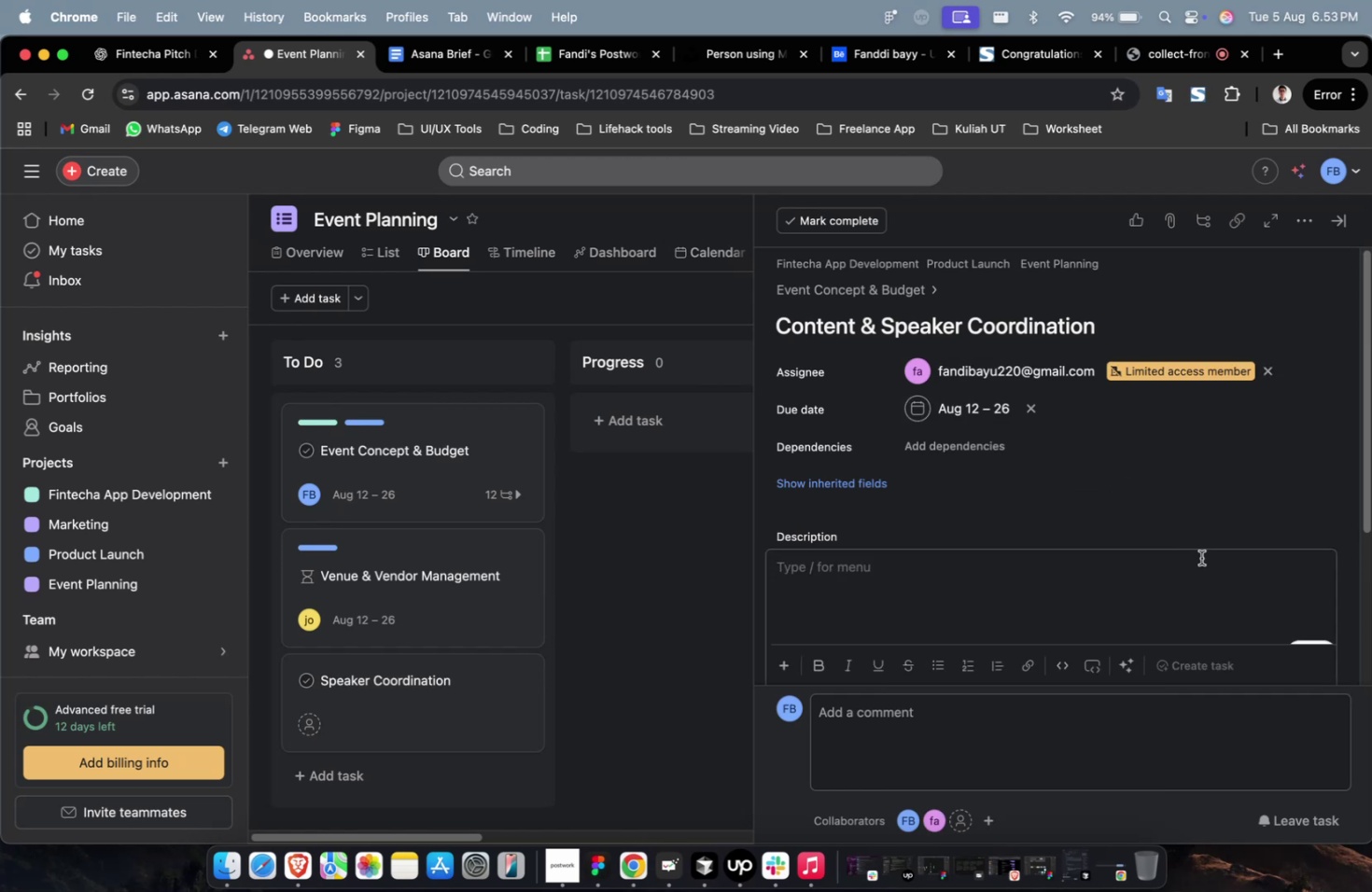 
scroll: coordinate [1040, 566], scroll_direction: up, amount: 4.0
 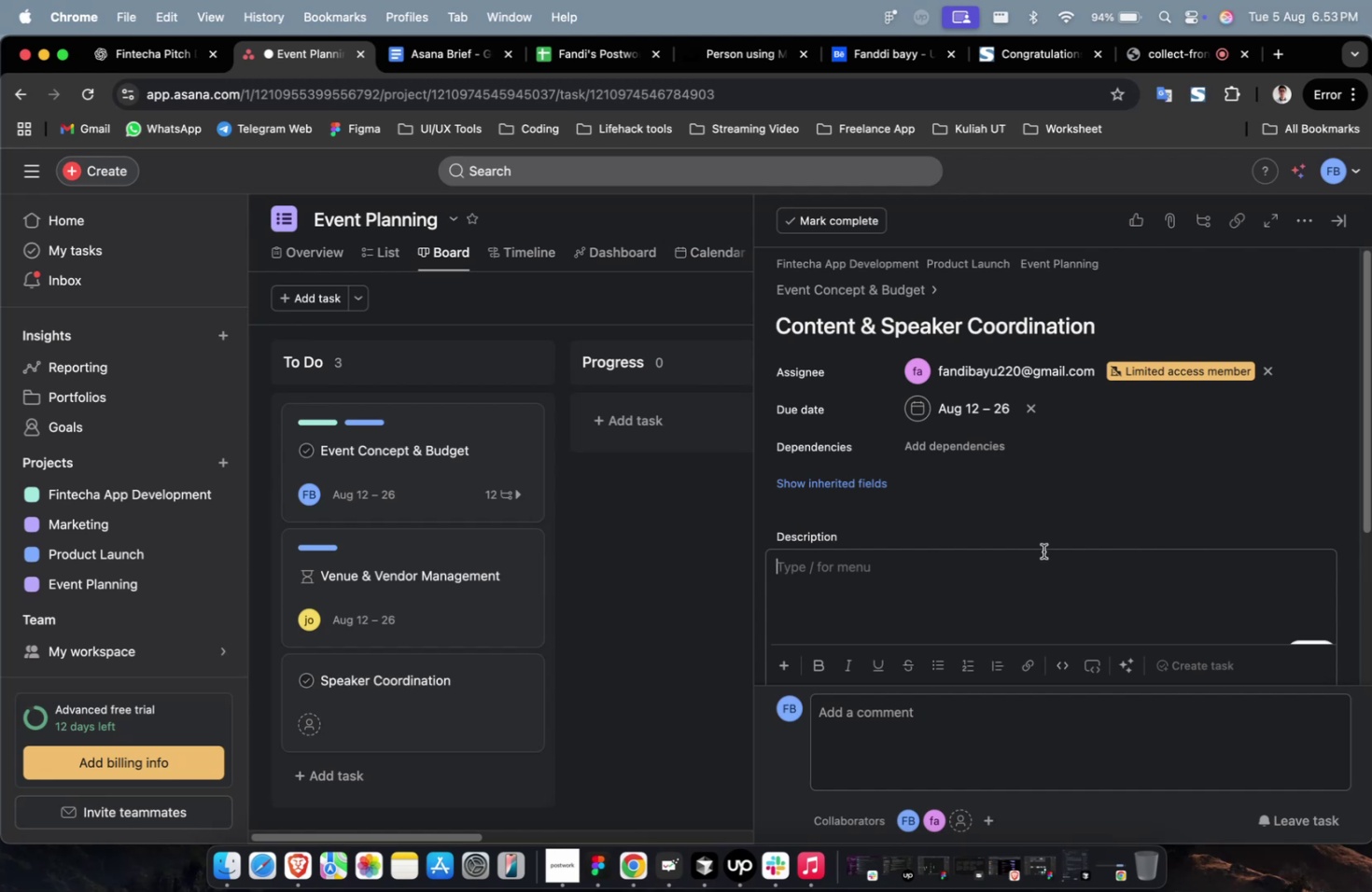 
left_click([995, 447])
 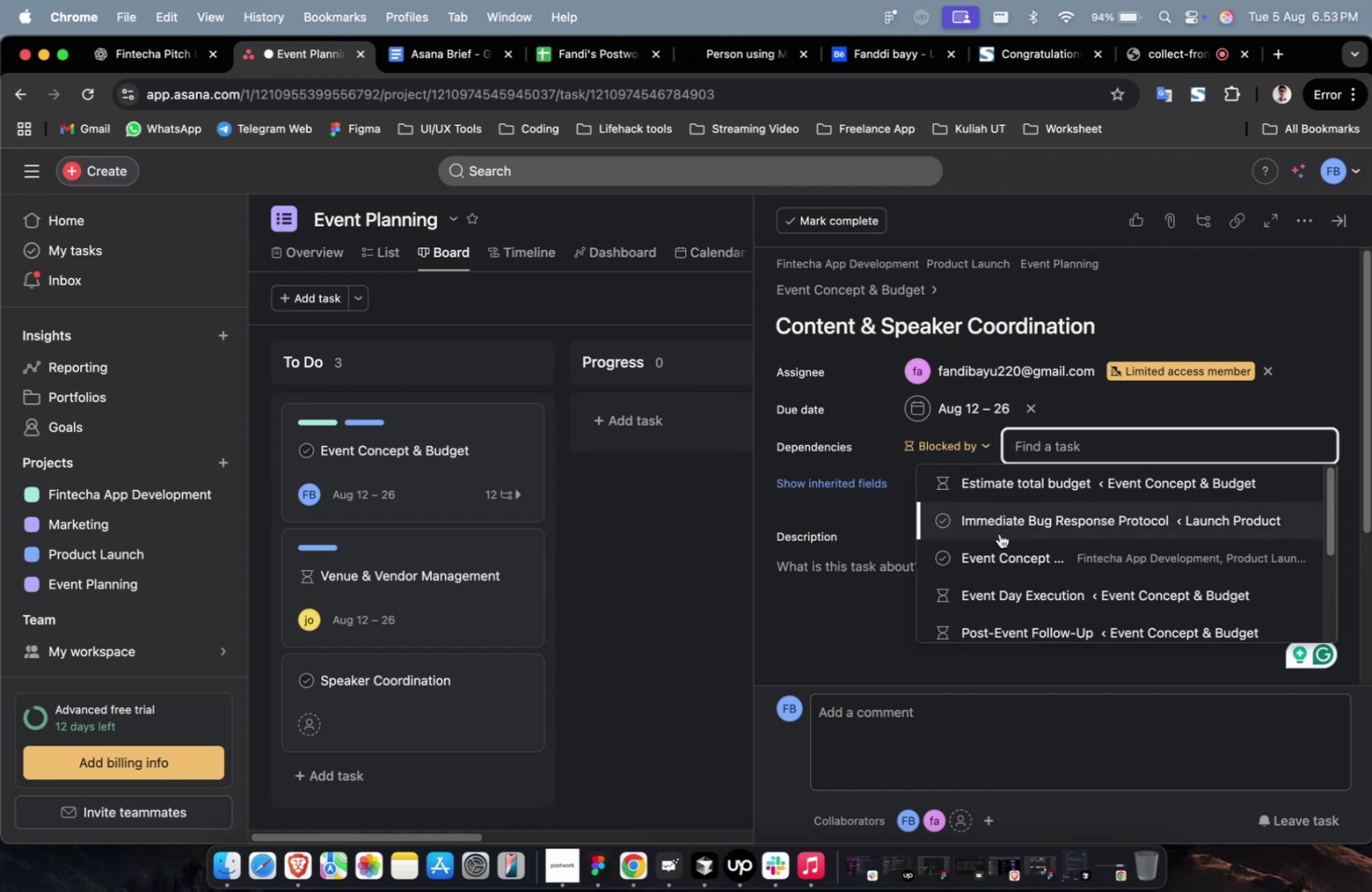 
left_click([1005, 525])
 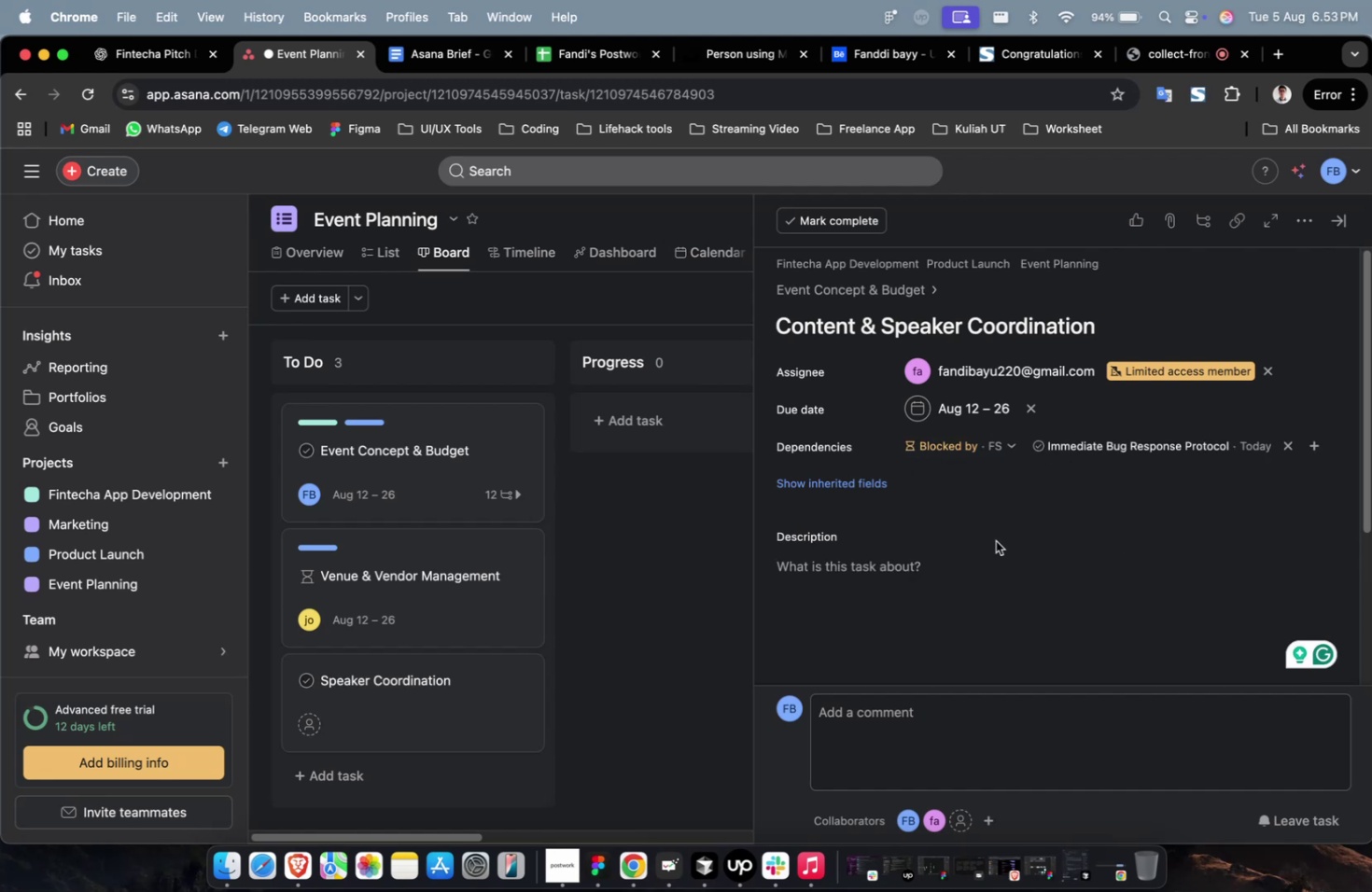 
scroll: coordinate [997, 553], scroll_direction: down, amount: 61.0
 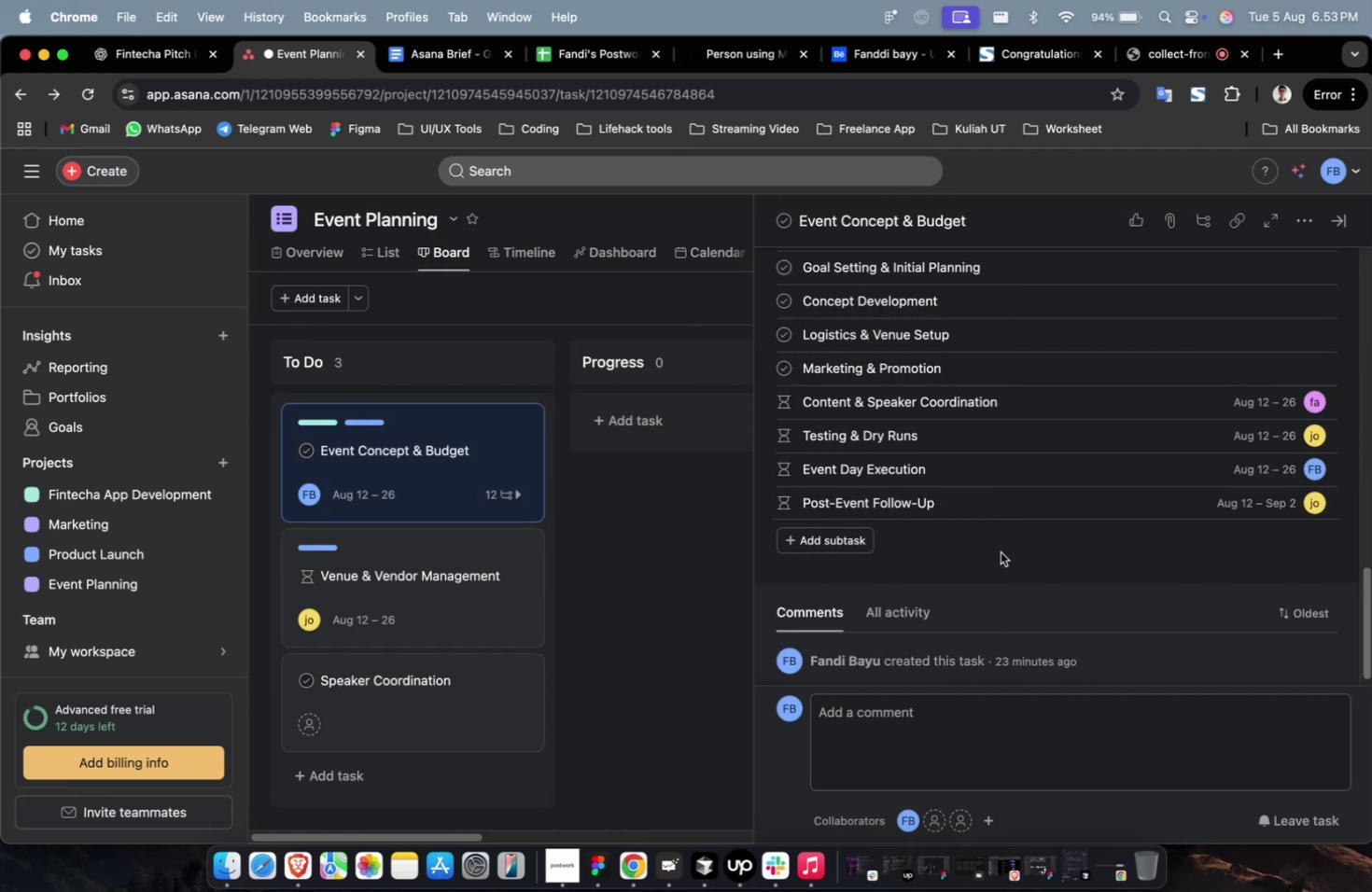 
scroll: coordinate [1000, 551], scroll_direction: up, amount: 2.0
 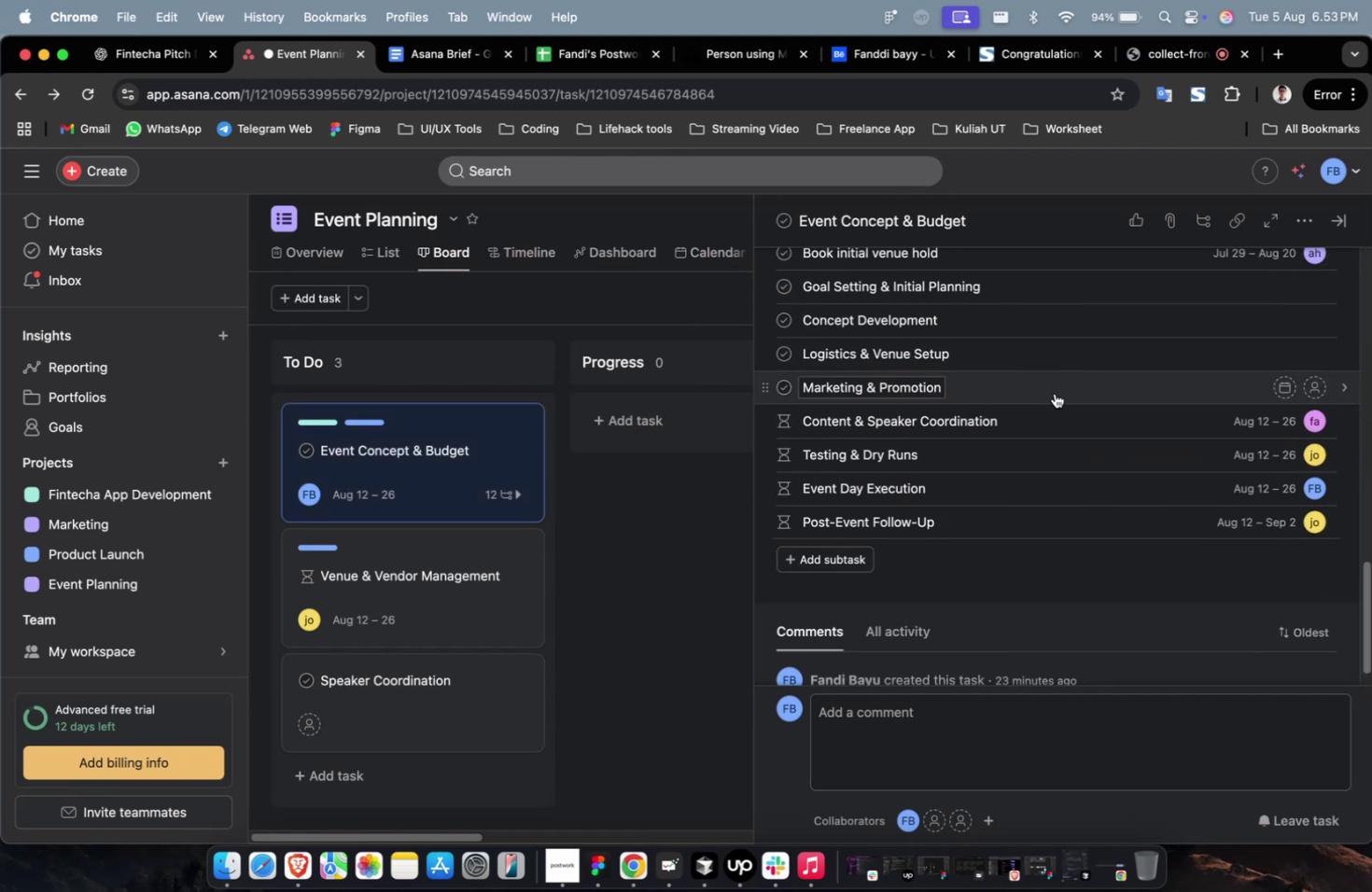 
left_click([1054, 392])
 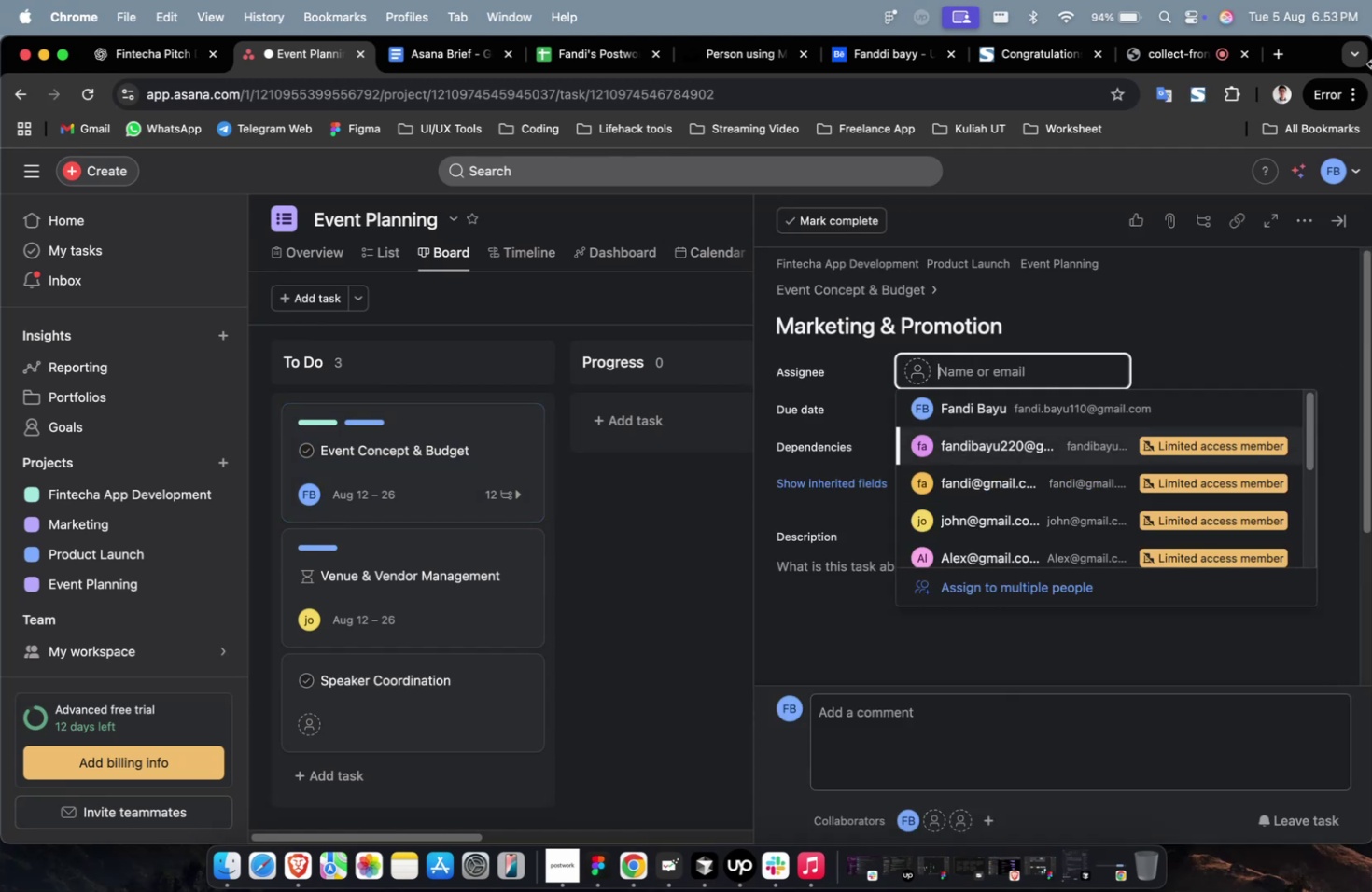 
left_click([1105, 496])
 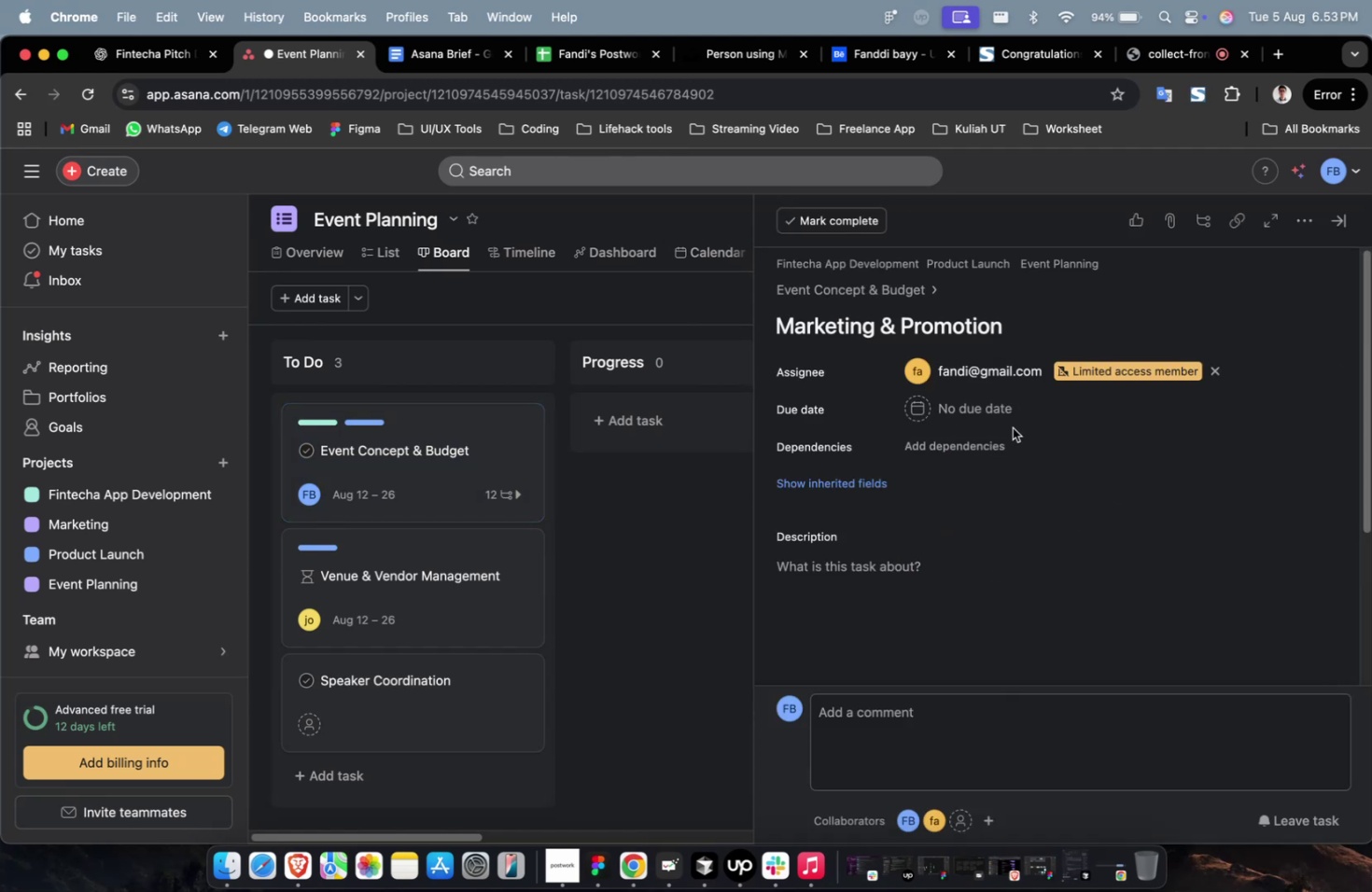 
left_click([1005, 415])
 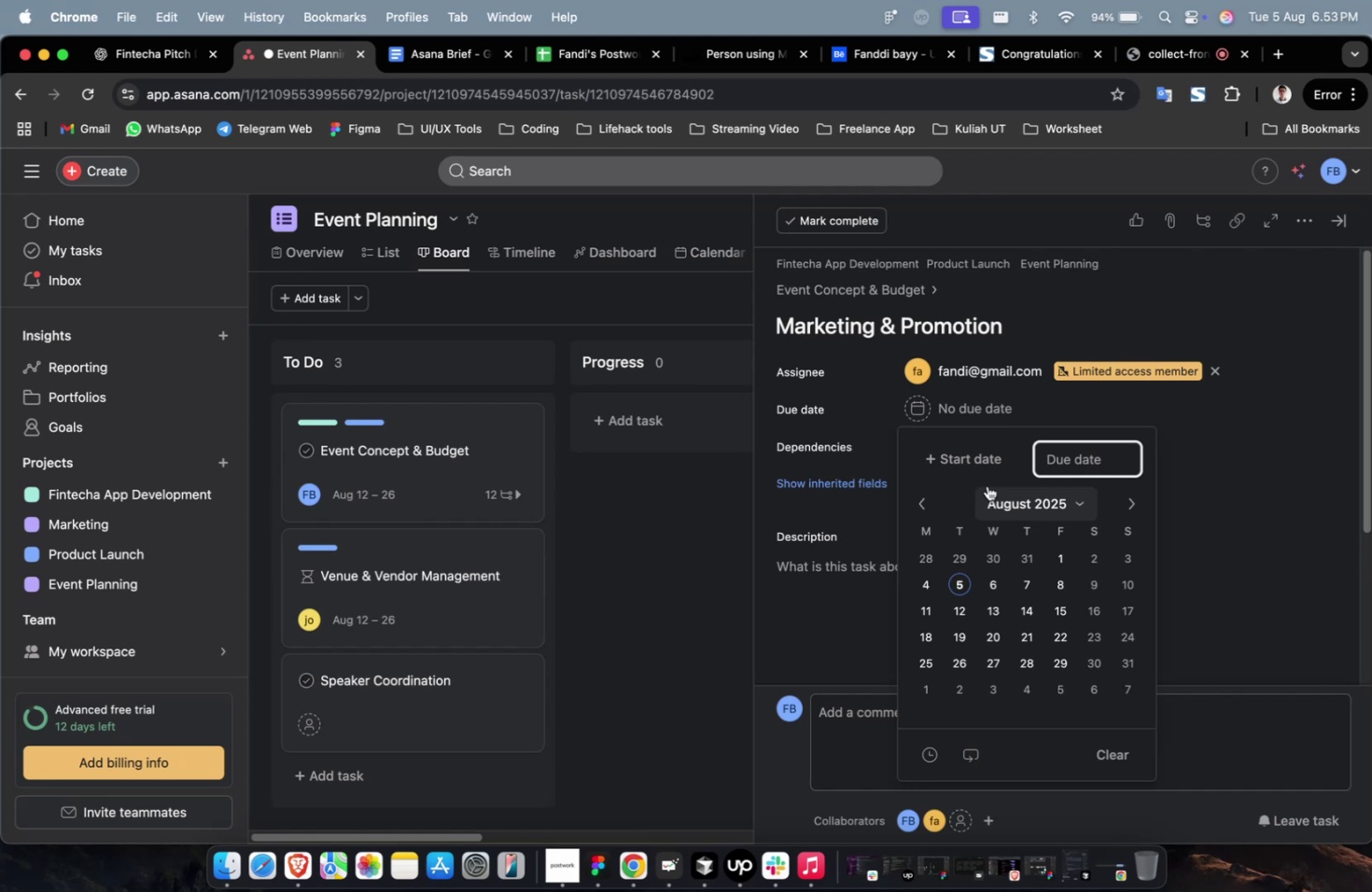 
left_click([978, 461])
 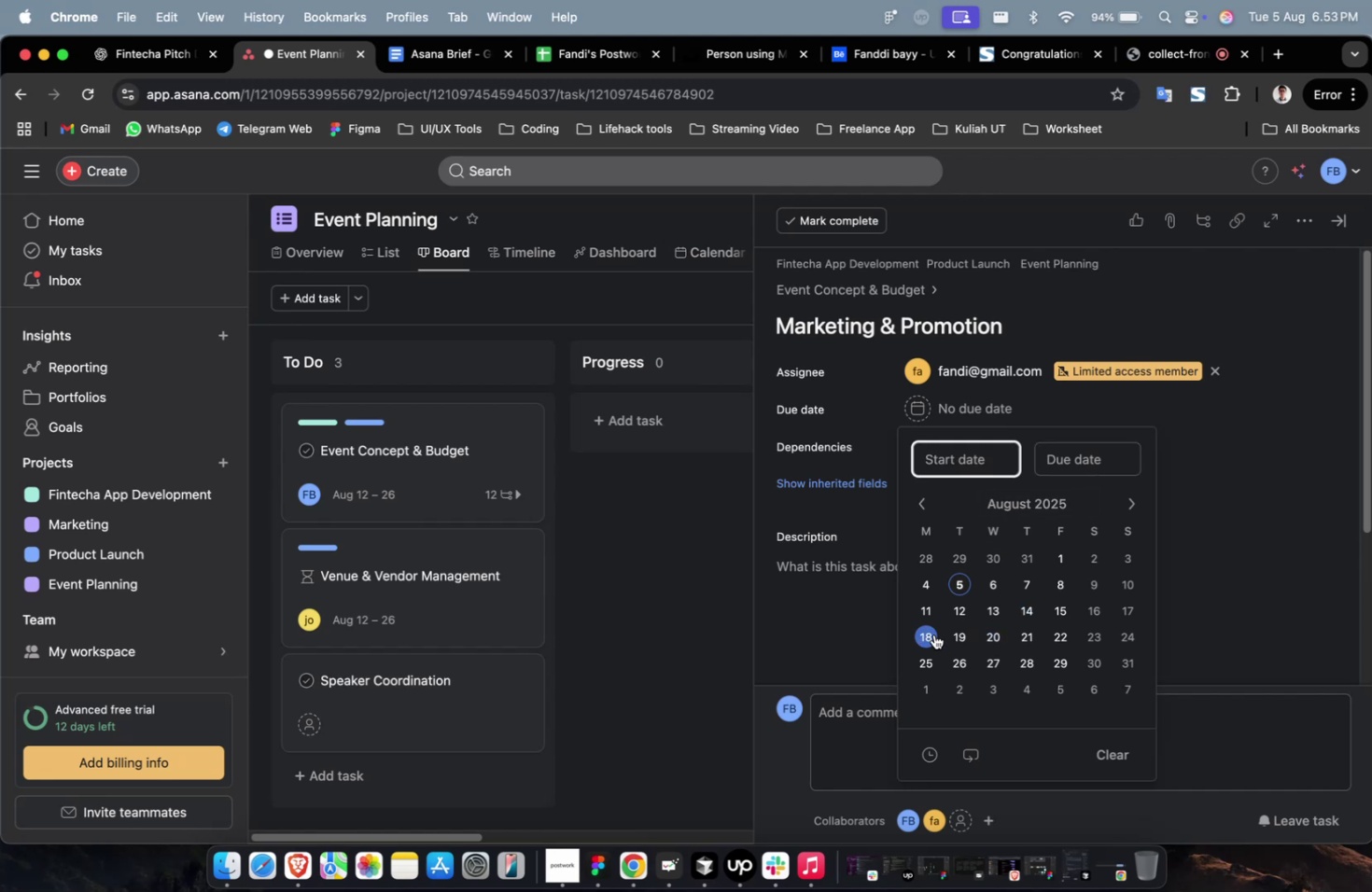 
double_click([933, 634])
 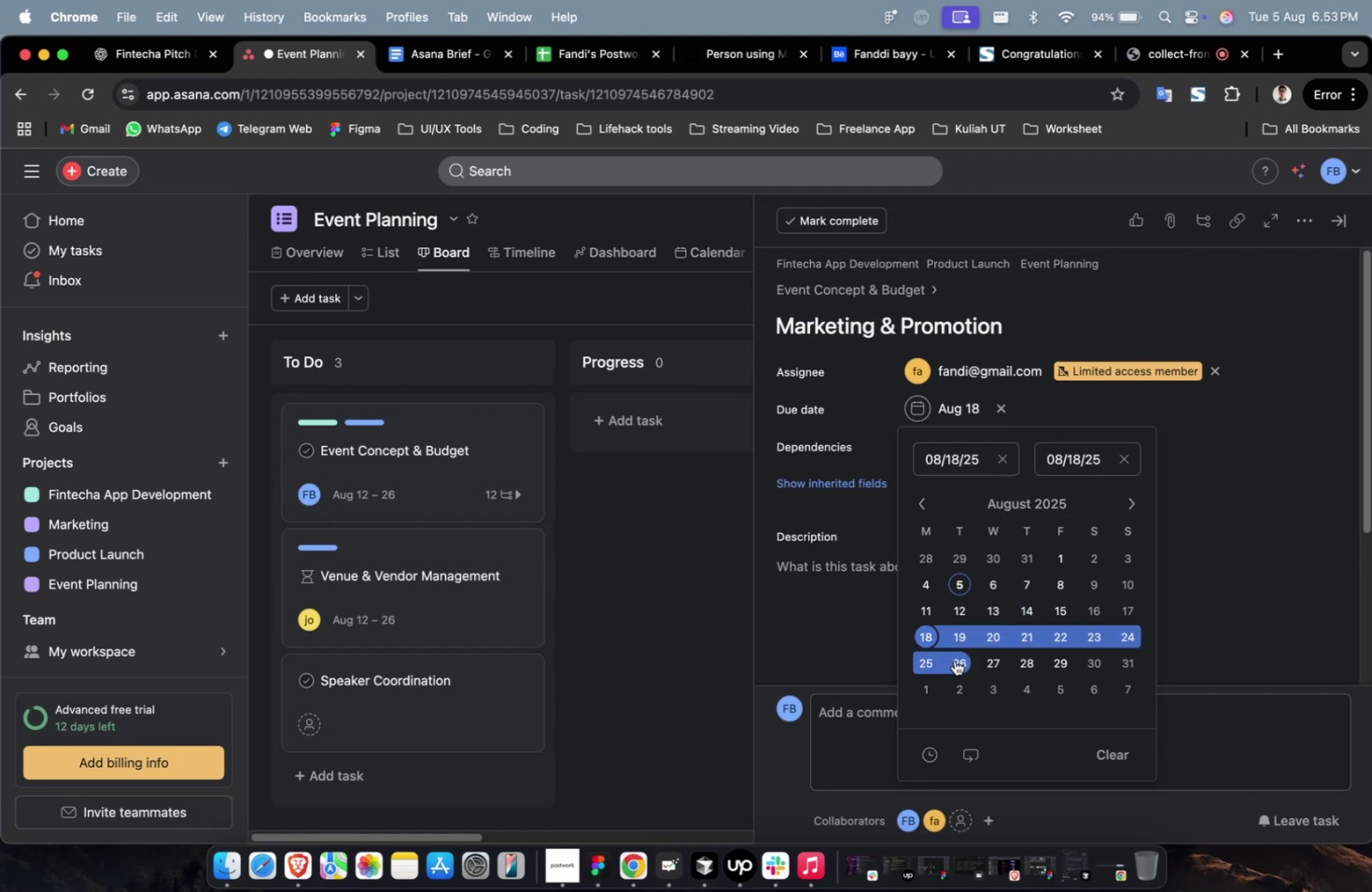 
triple_click([954, 660])
 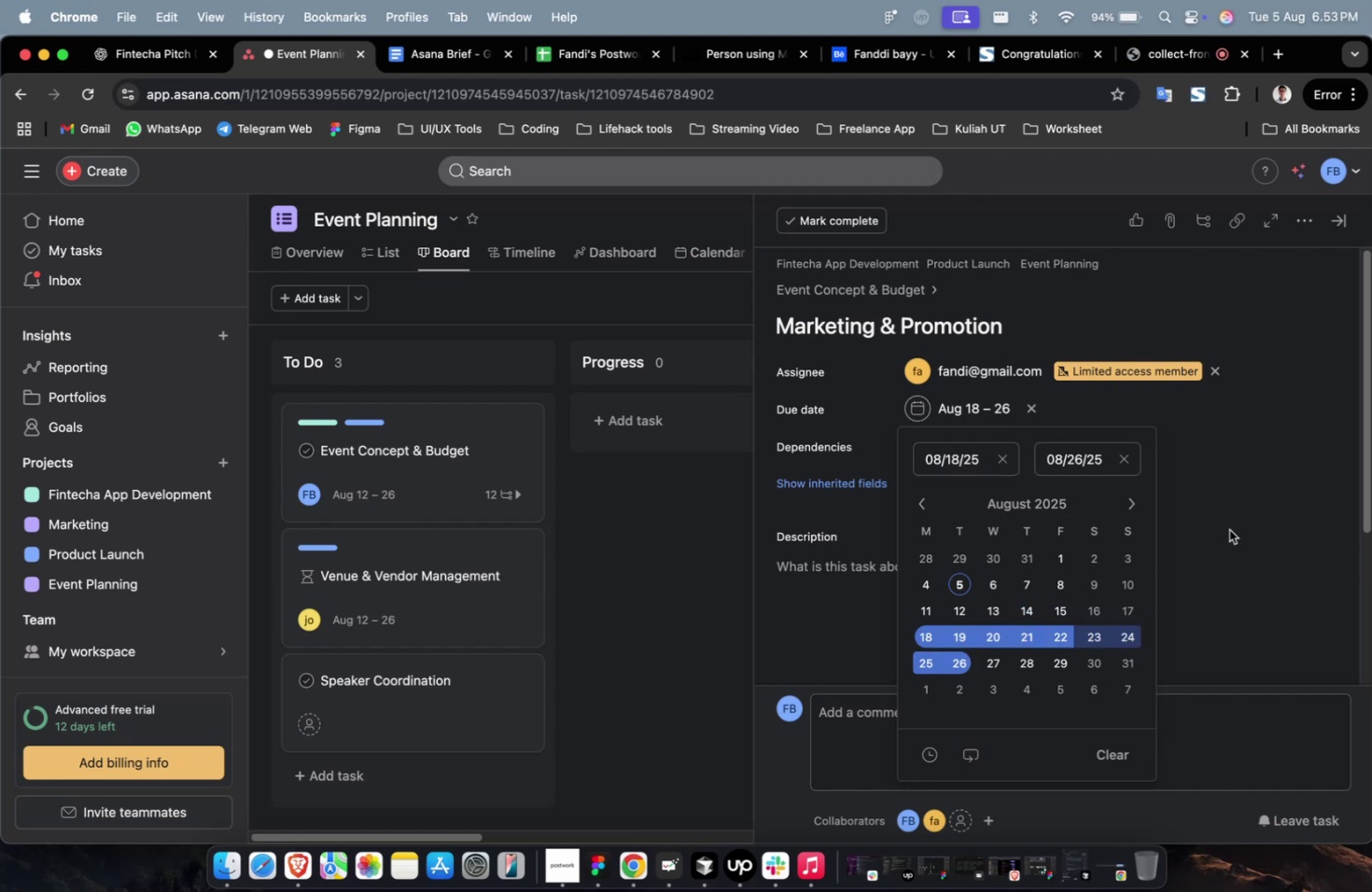 
triple_click([1228, 529])
 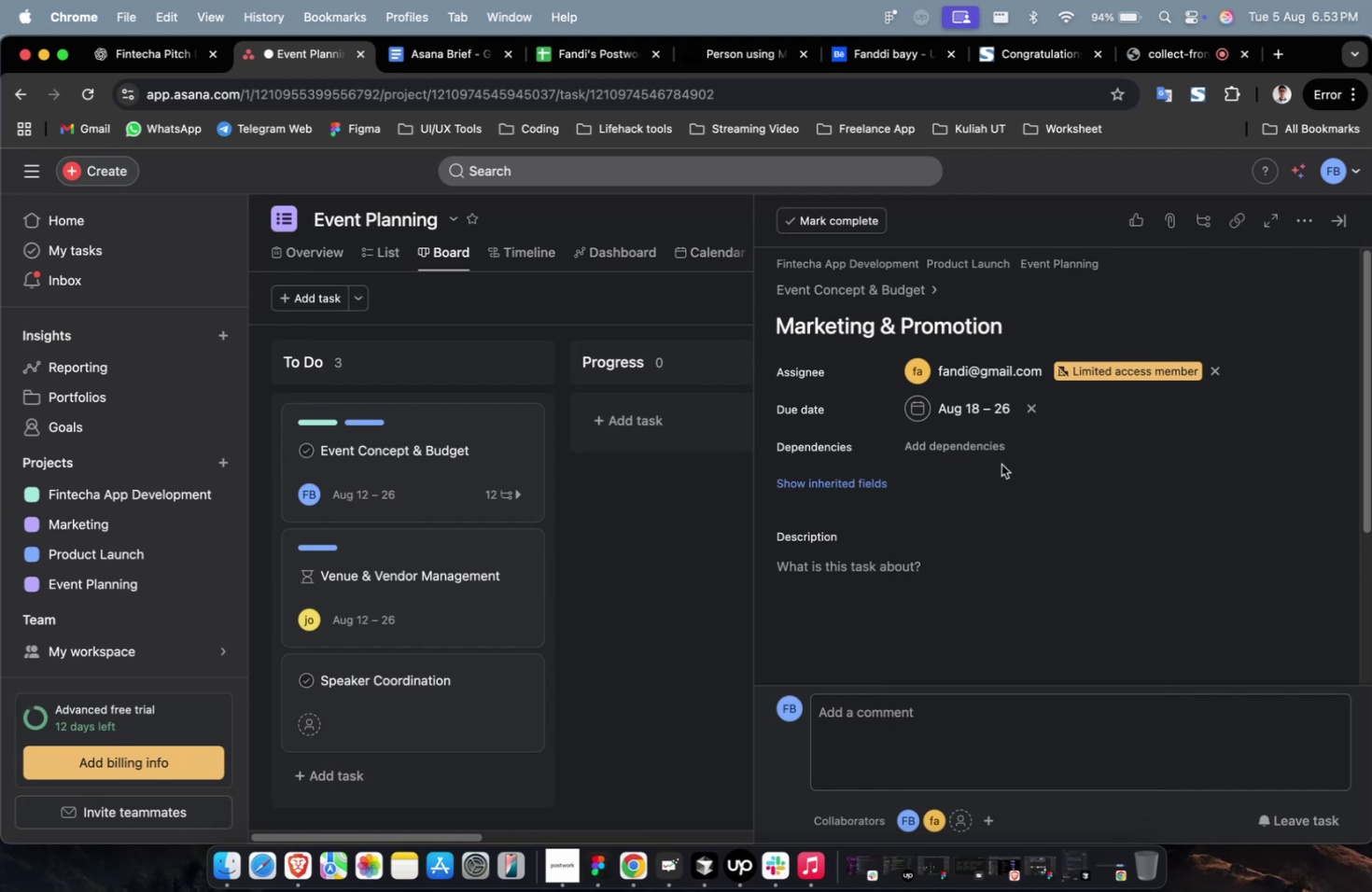 
left_click([998, 456])
 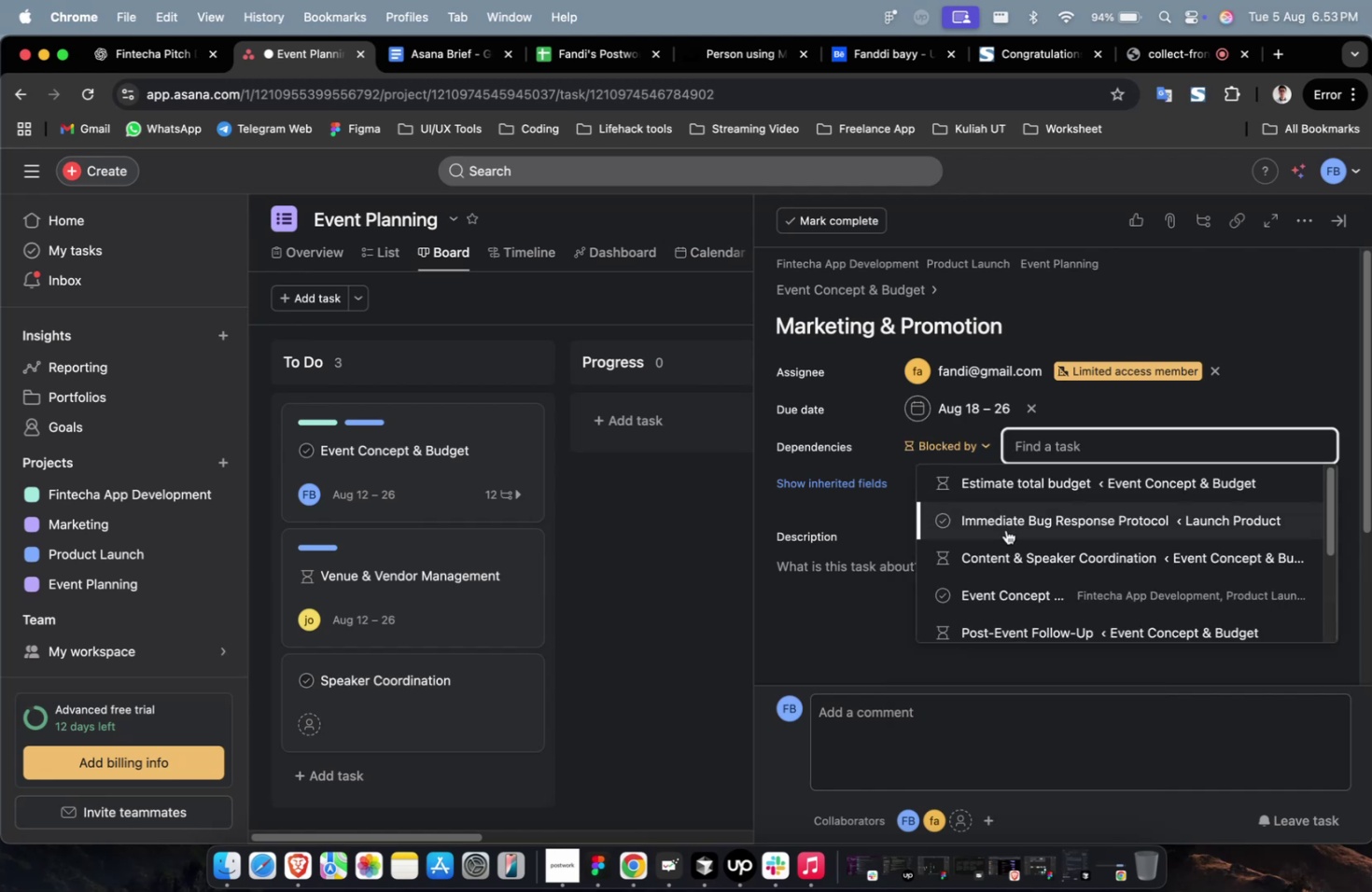 
left_click([1005, 529])
 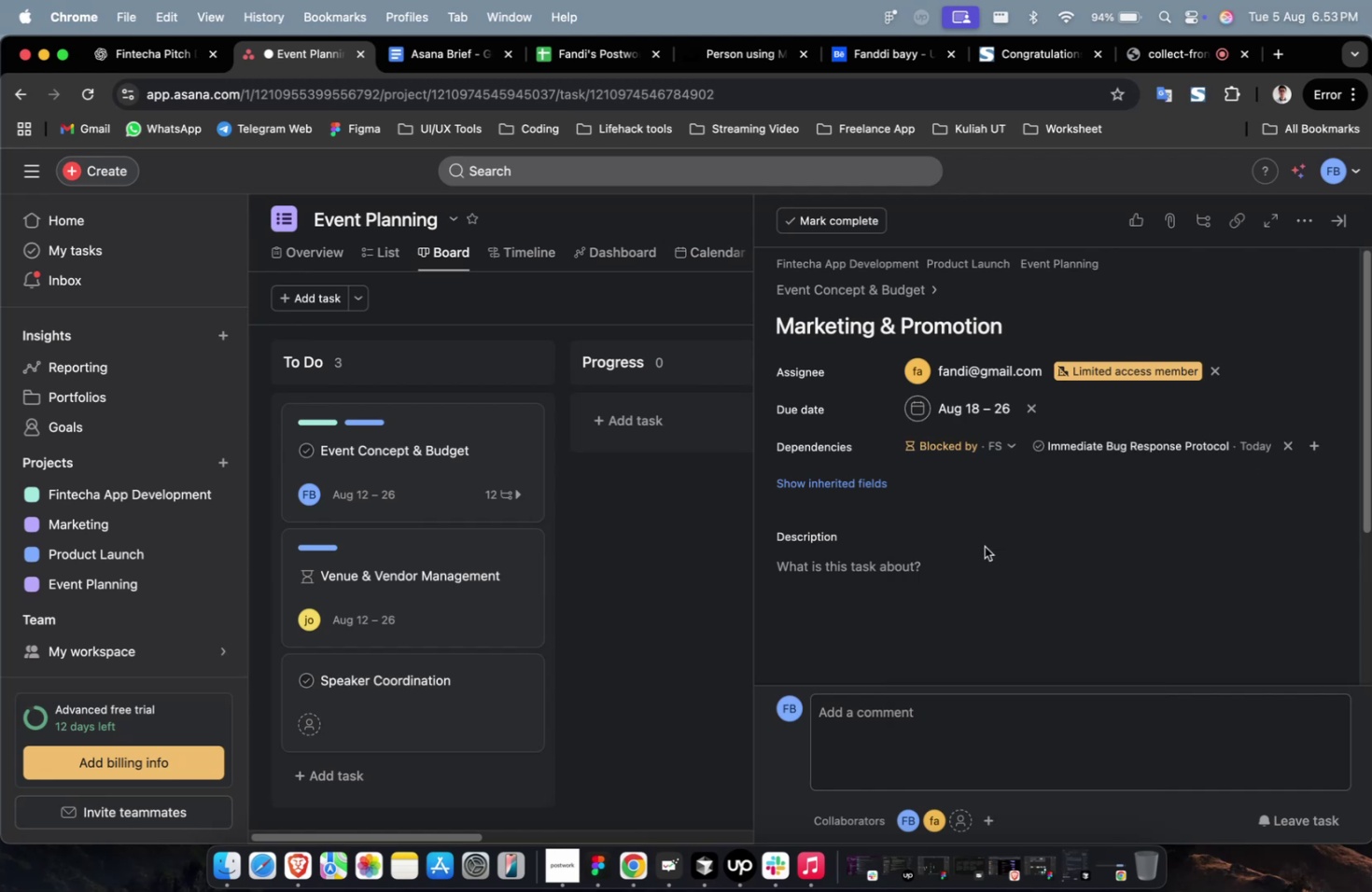 
wait(6.22)
 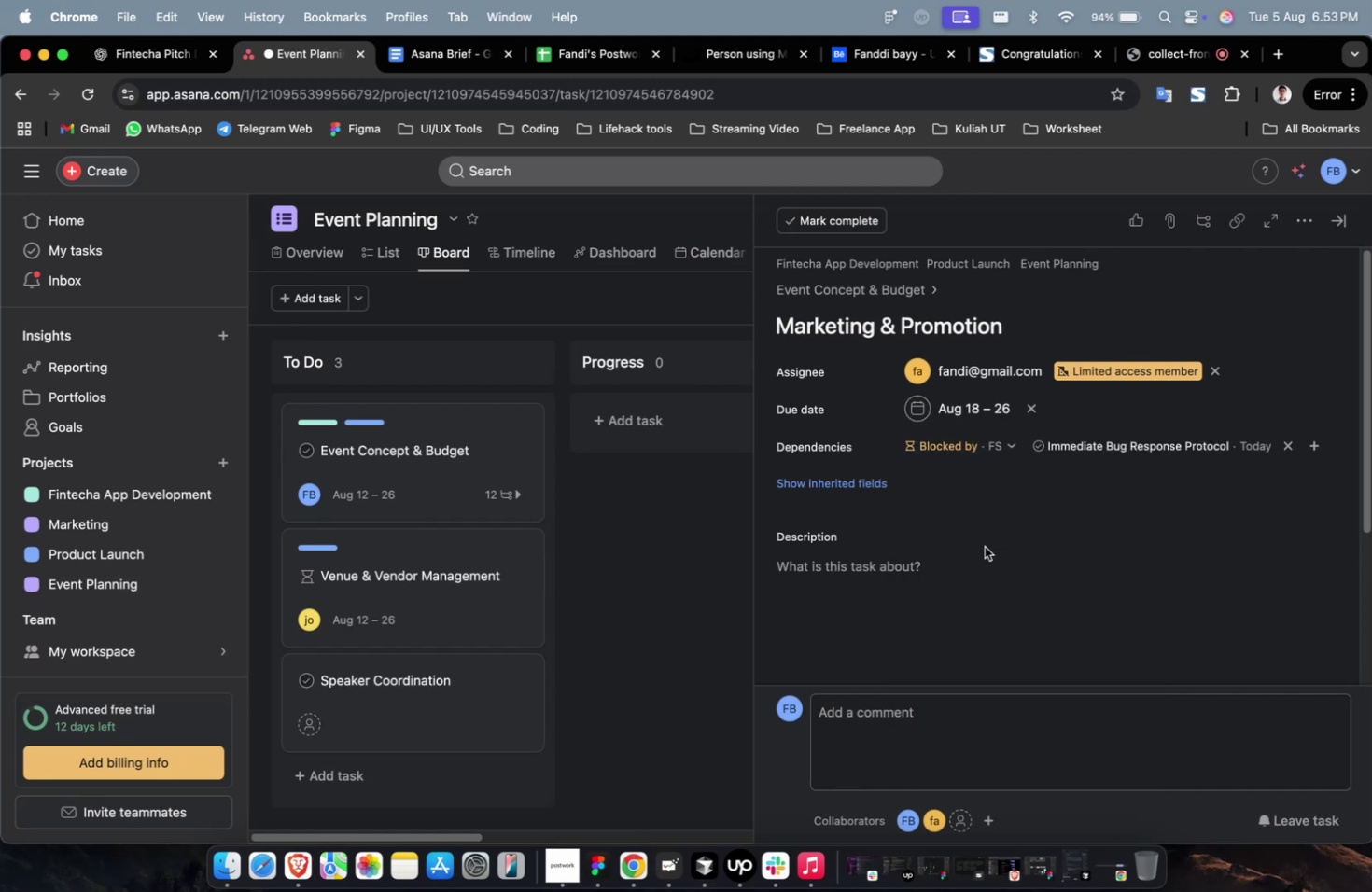 
key(VolumeDown)
 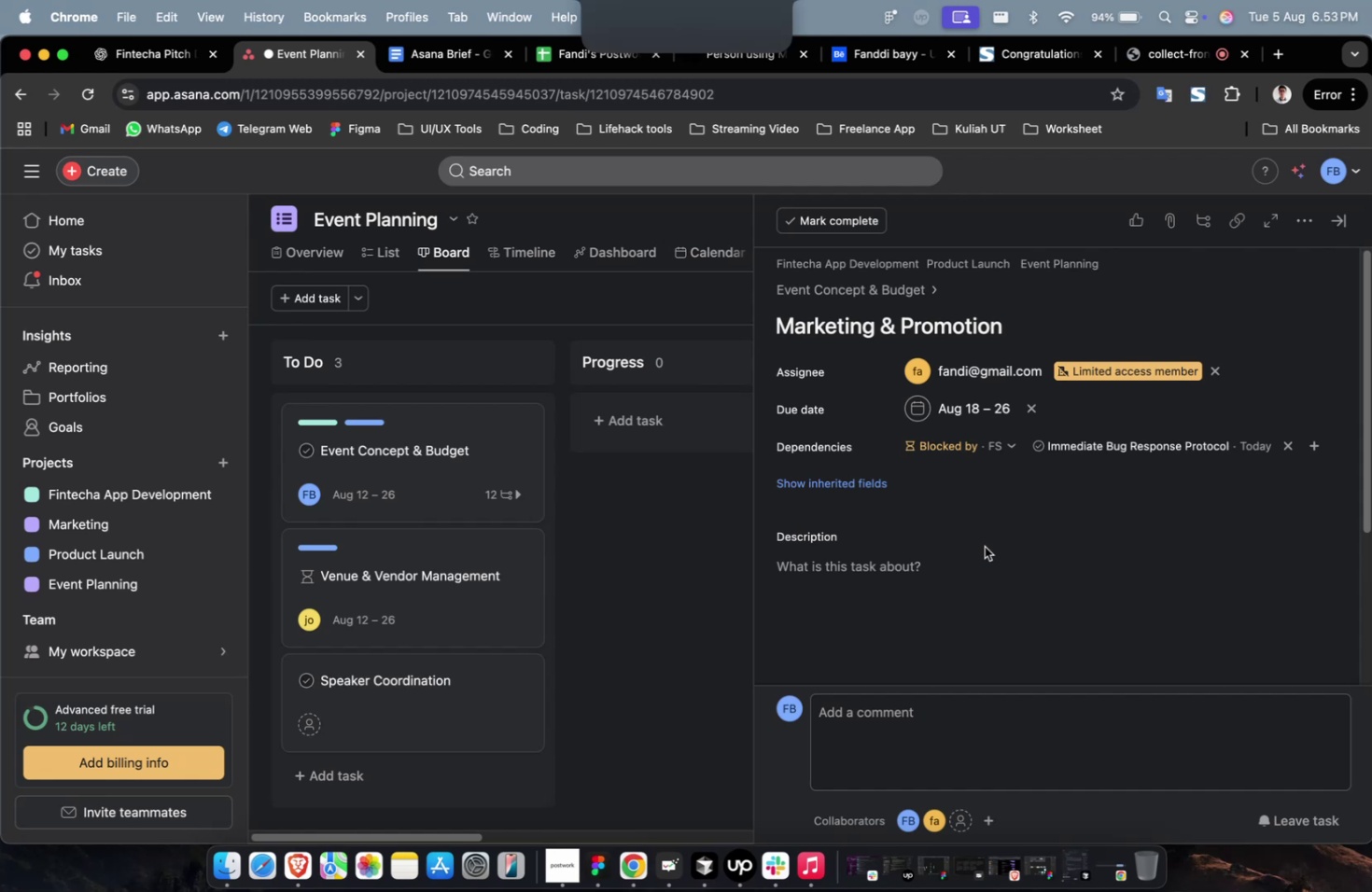 
key(VolumeDown)
 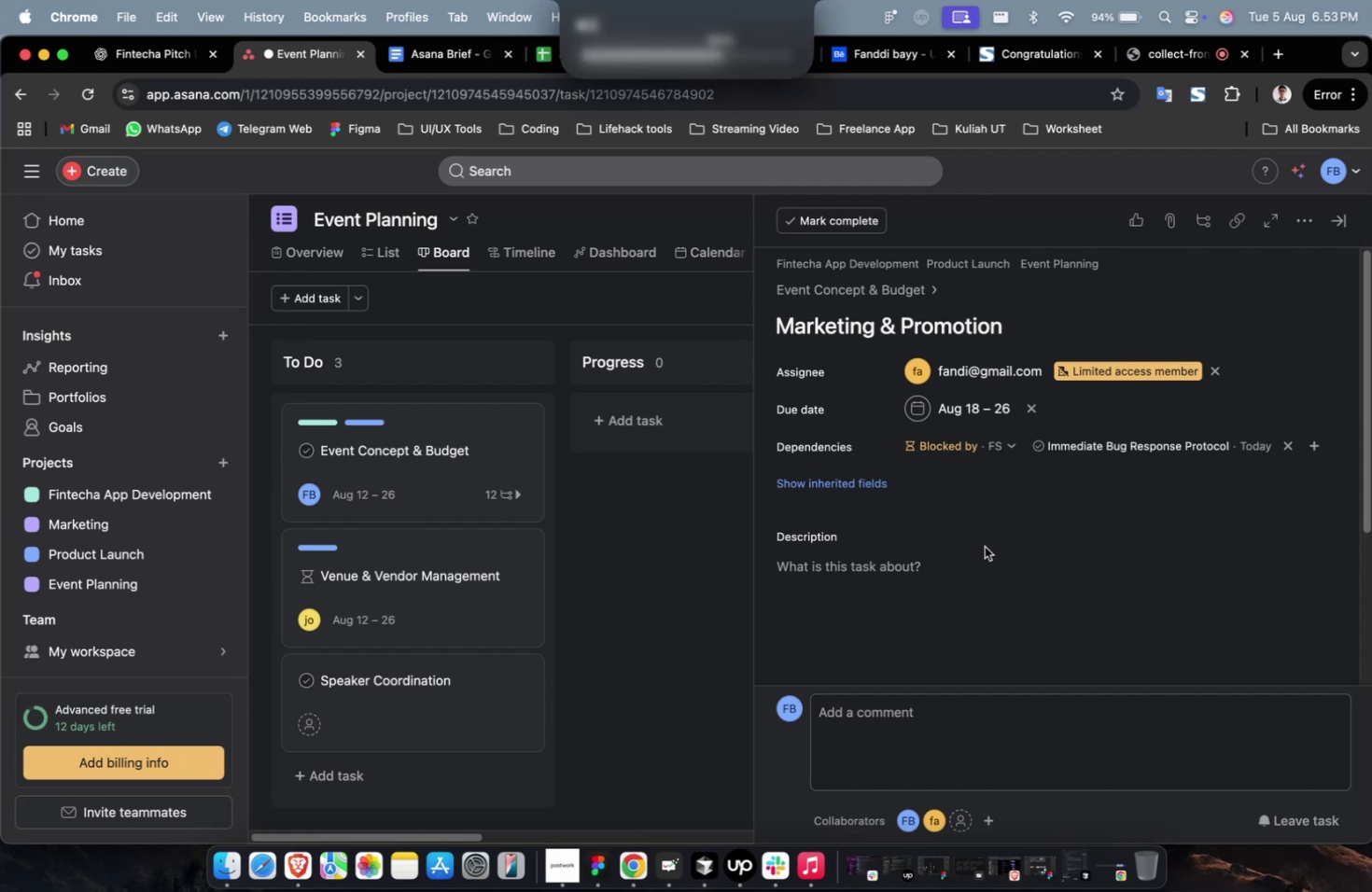 
key(VolumeDown)
 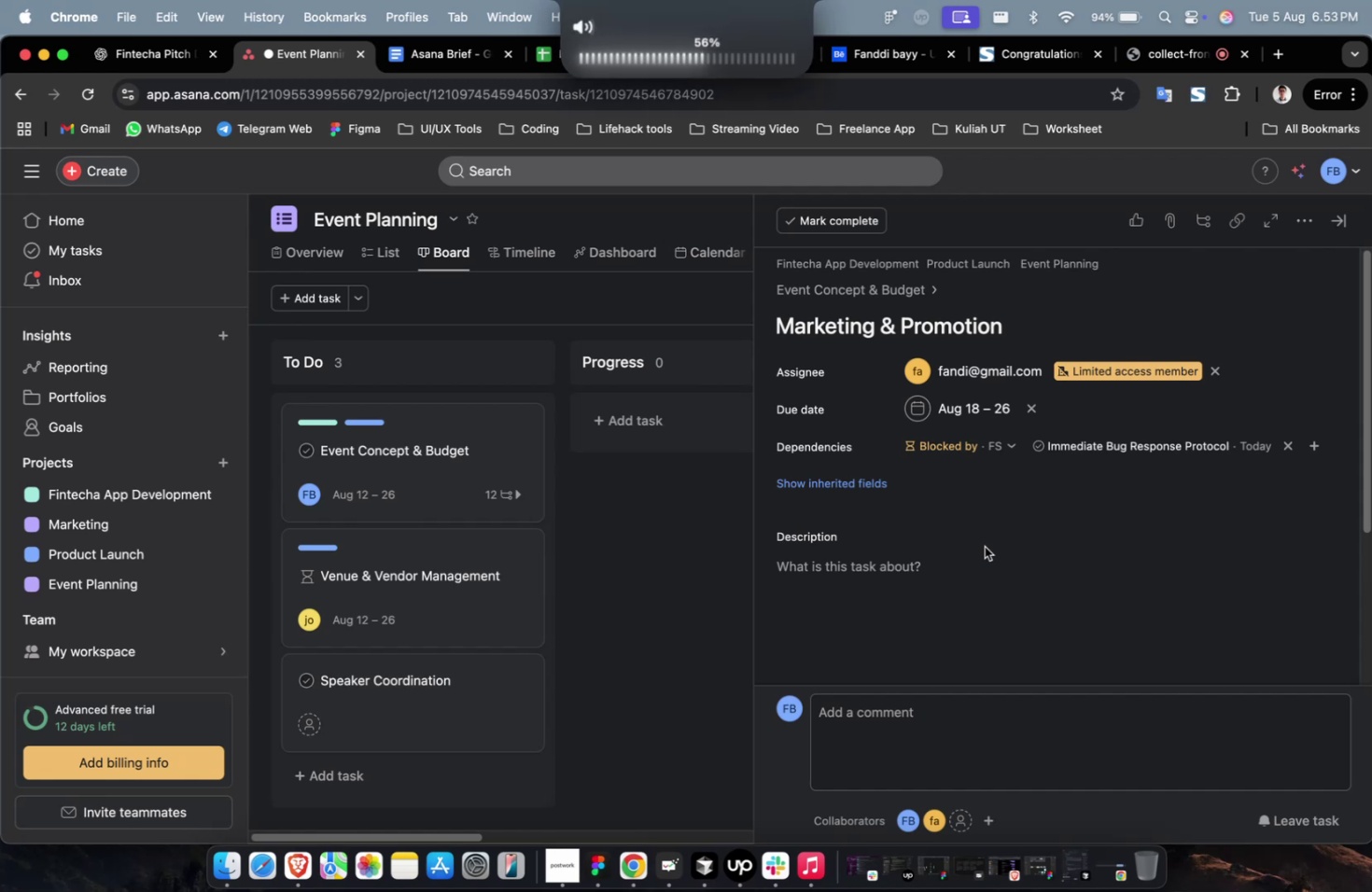 
key(VolumeDown)
 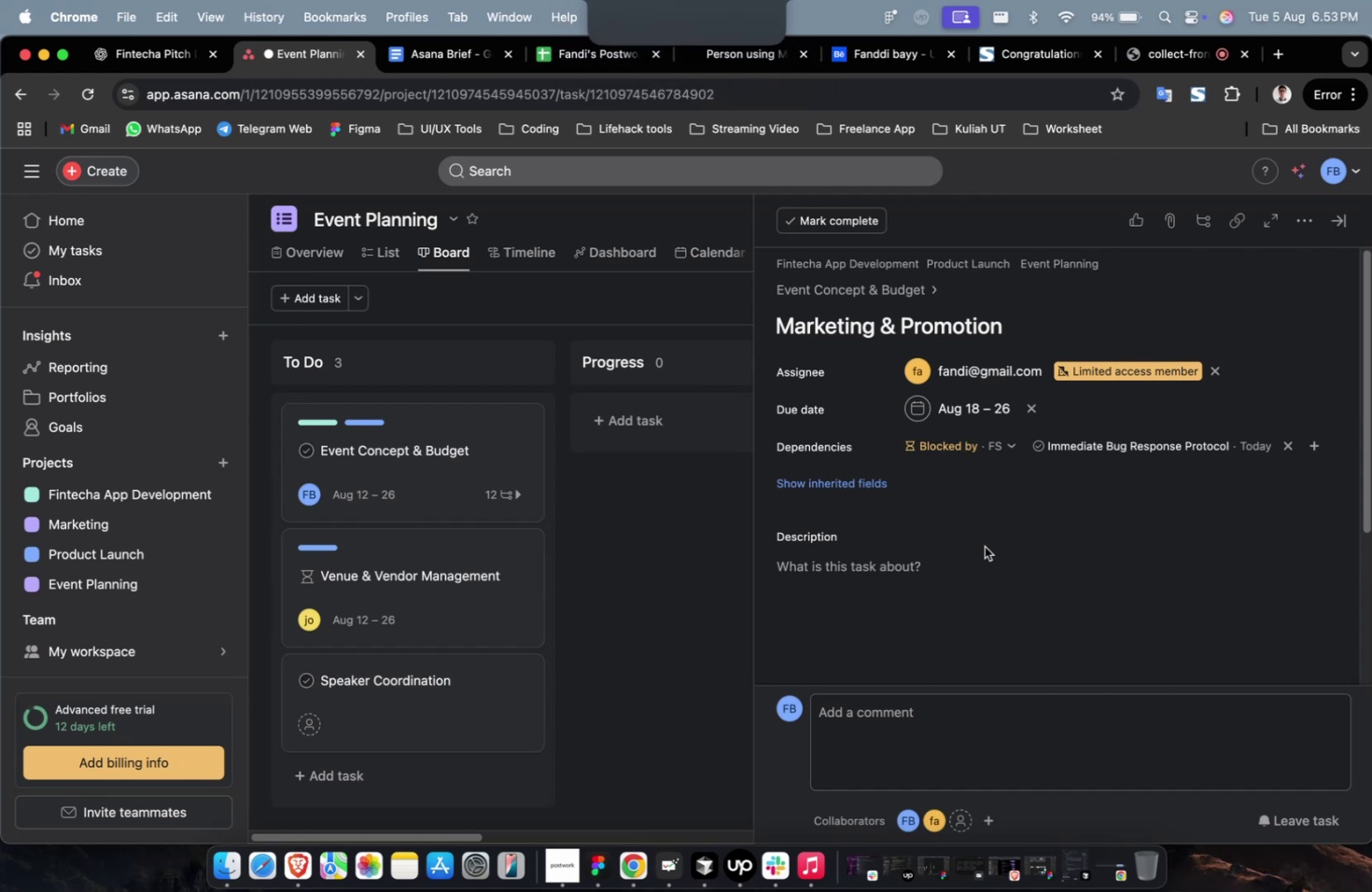 
scroll: coordinate [983, 503], scroll_direction: down, amount: 4.0
 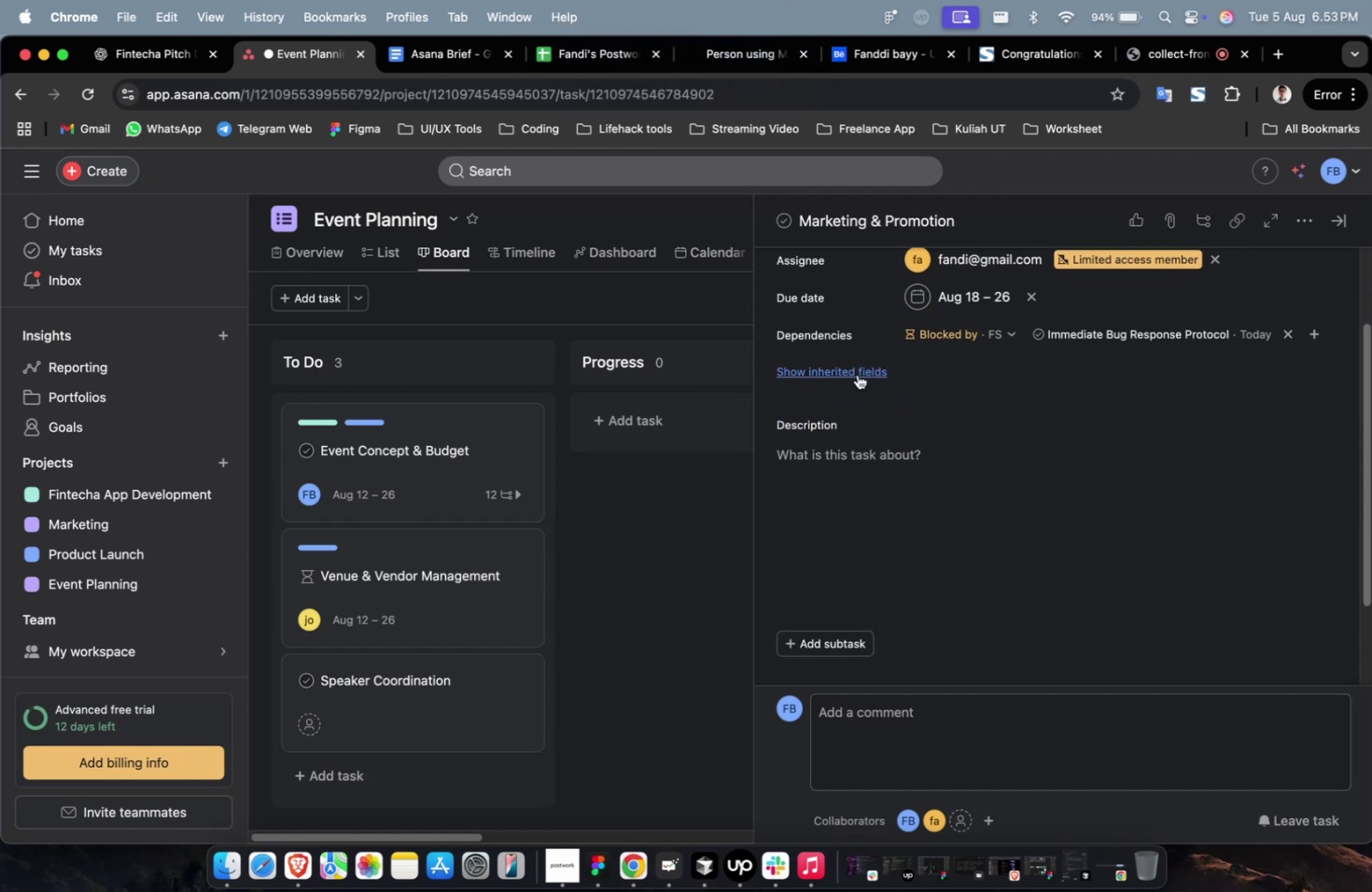 
left_click([869, 356])
 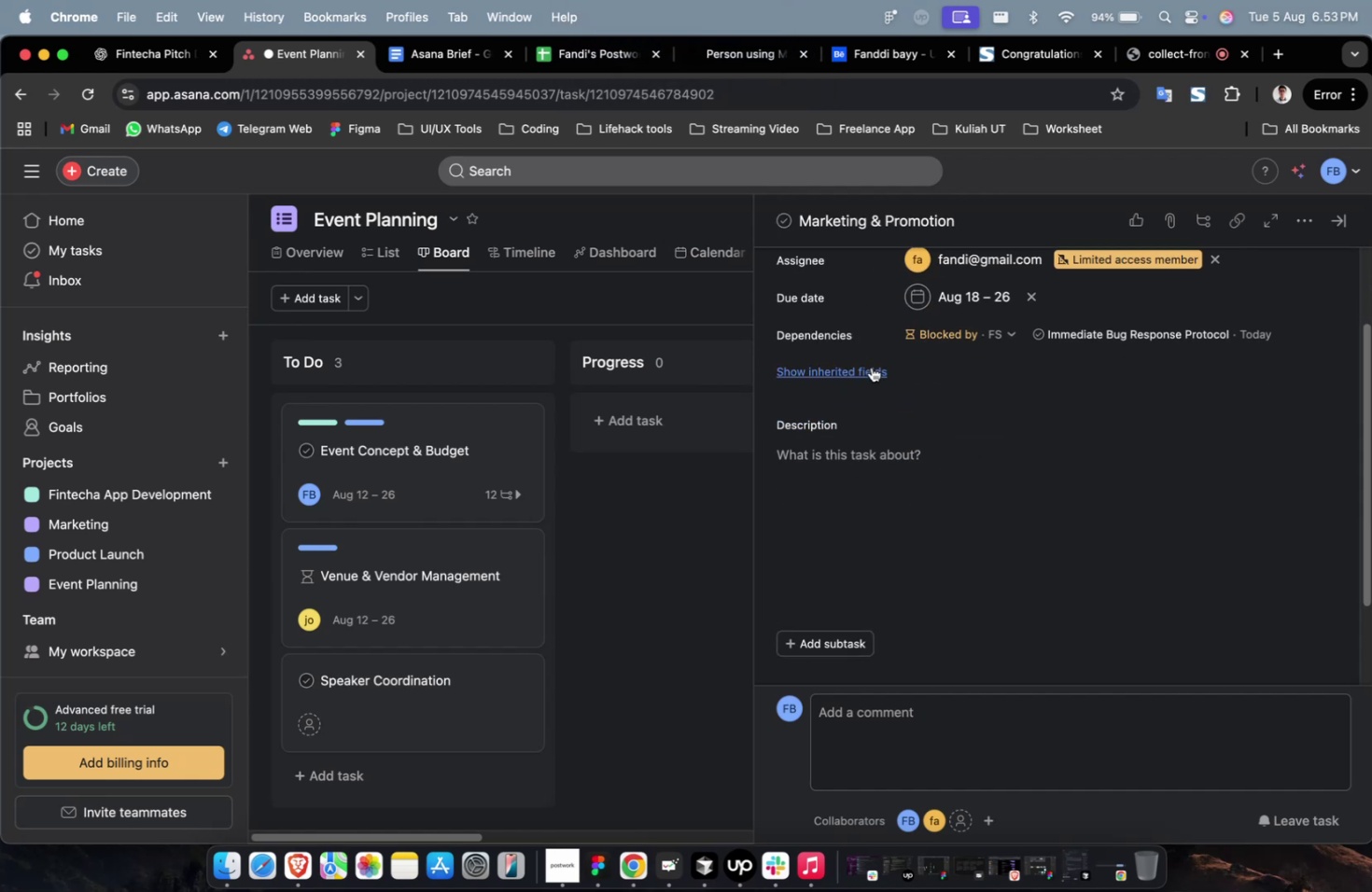 
double_click([871, 367])
 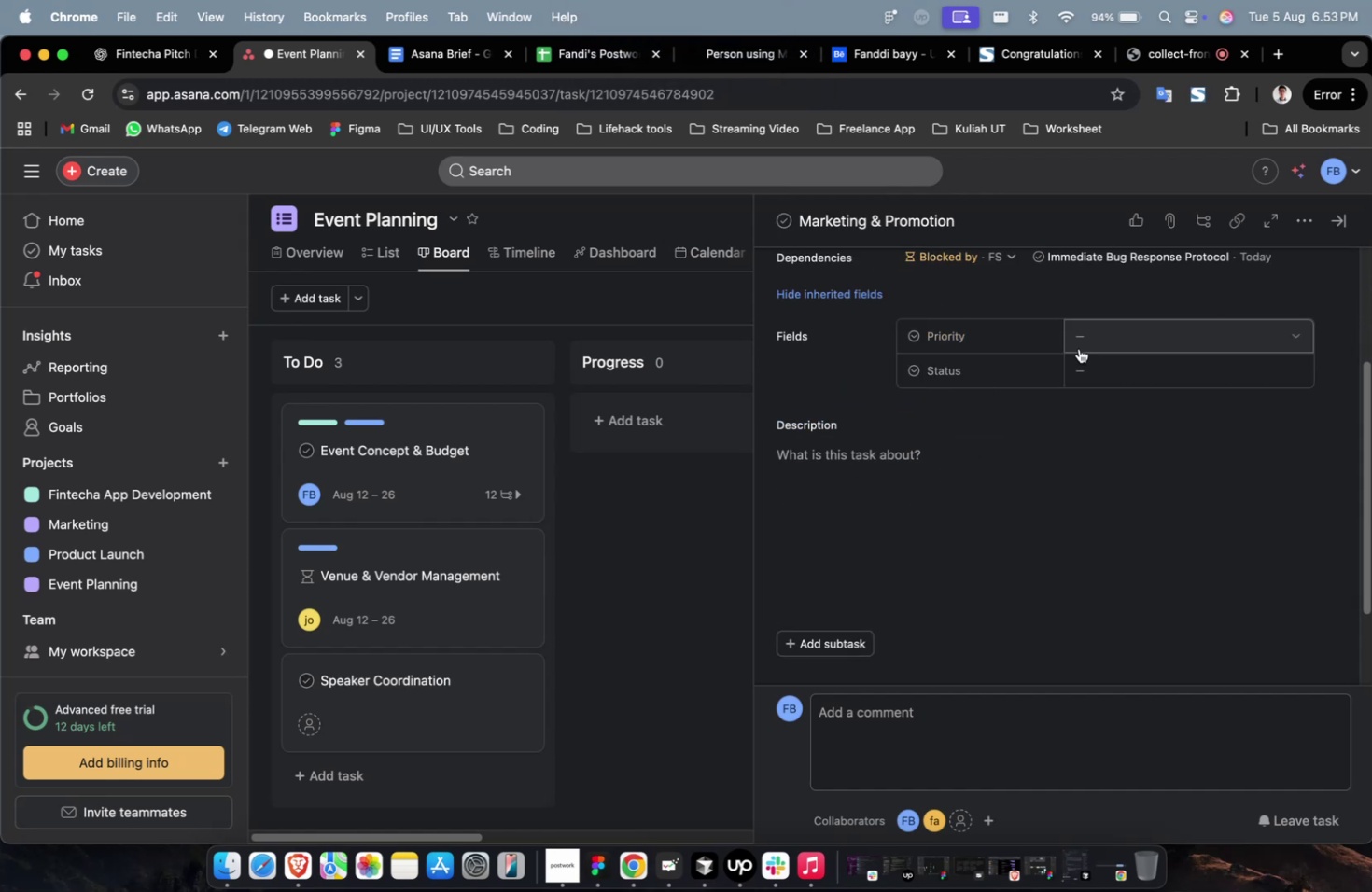 
left_click([1096, 342])
 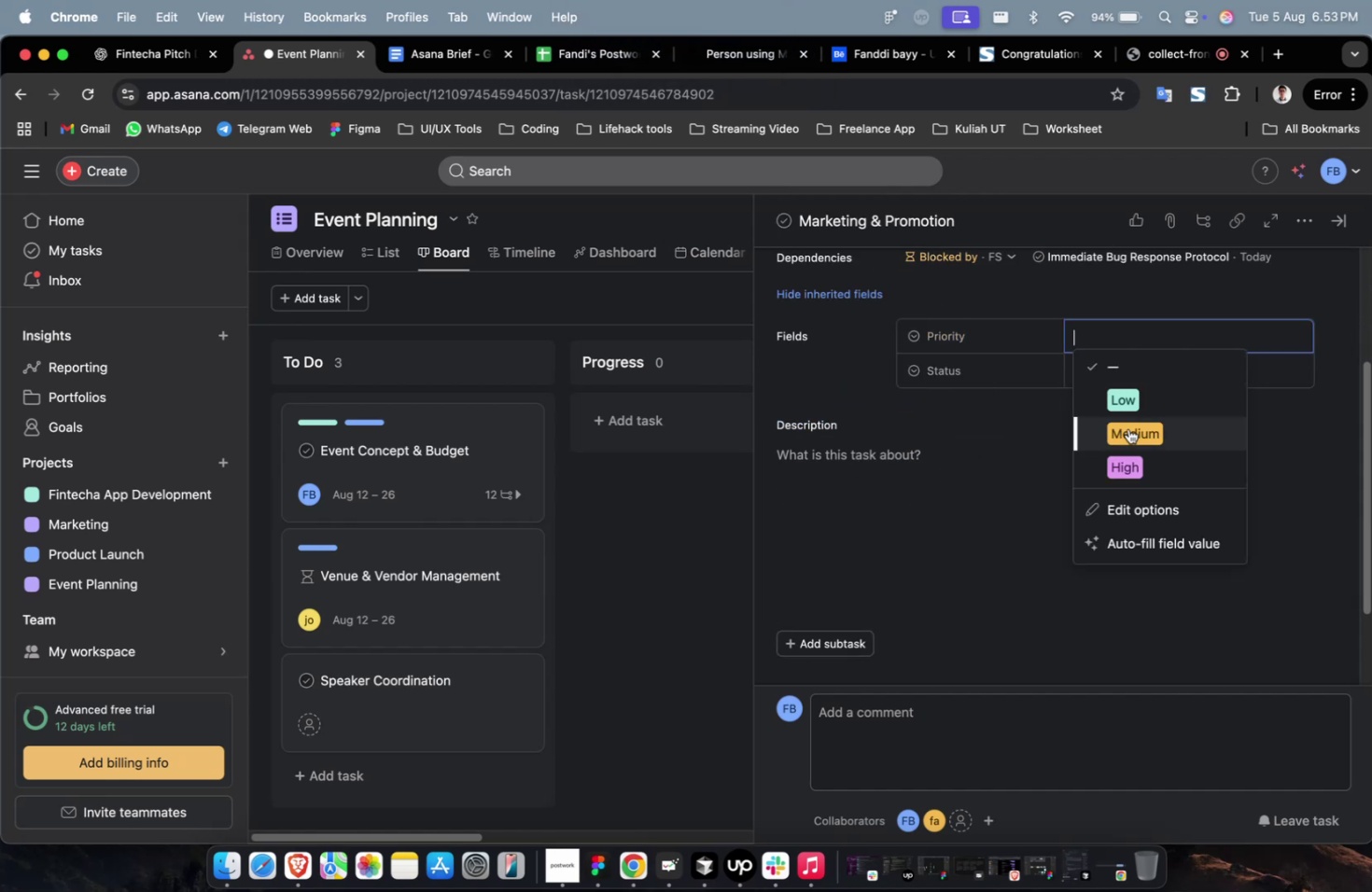 
double_click([1127, 428])
 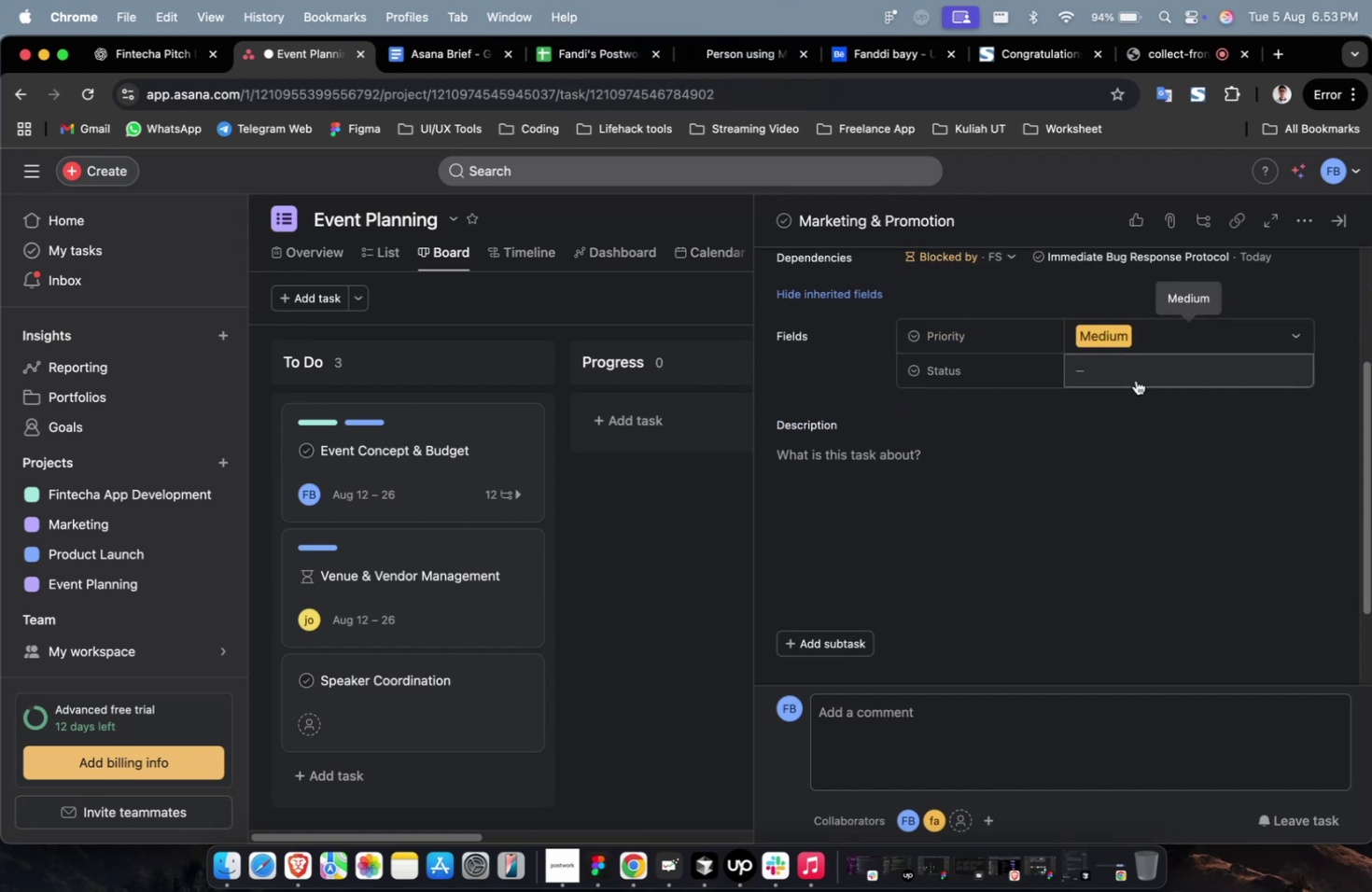 
triple_click([1135, 379])
 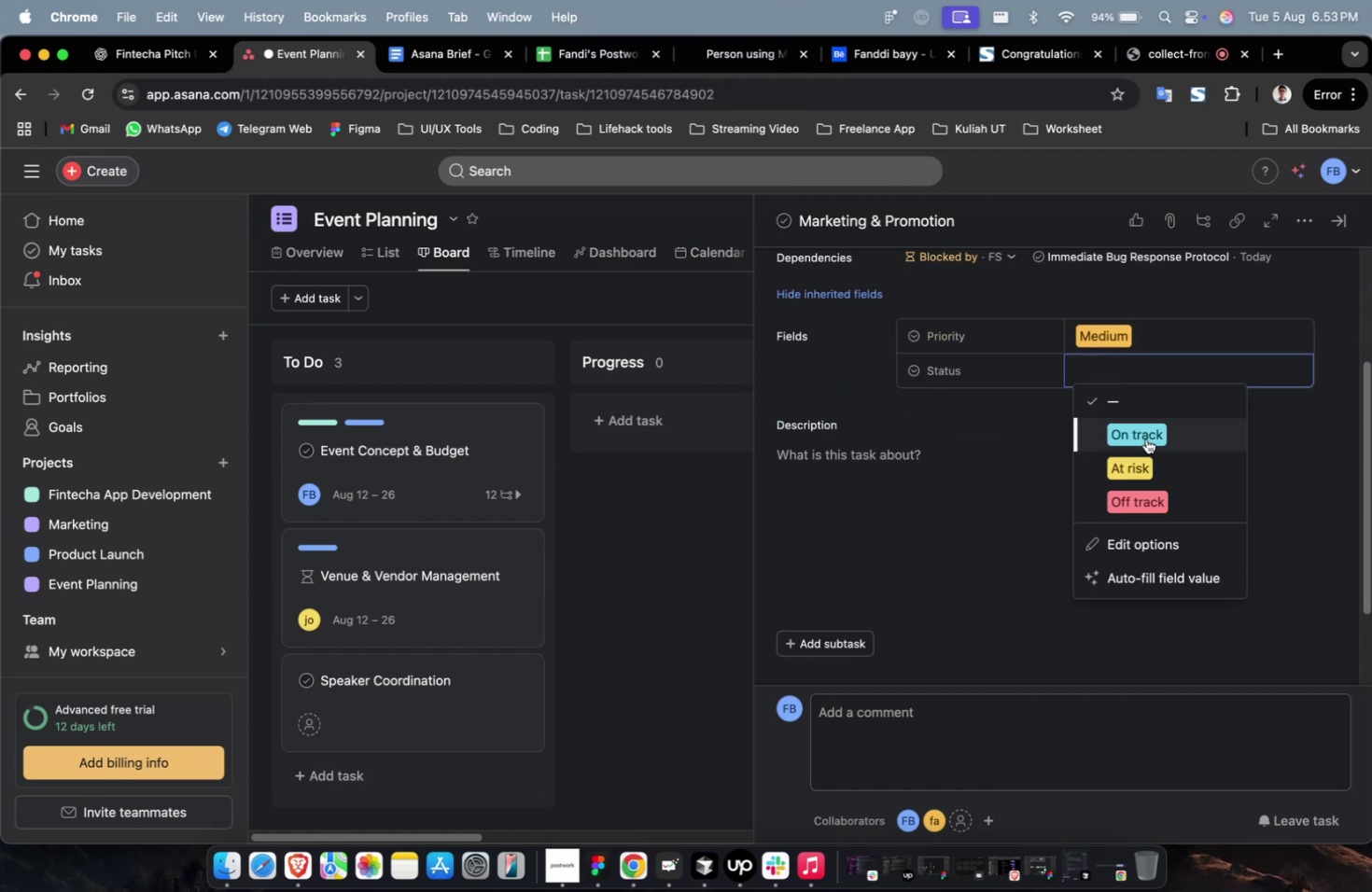 
triple_click([1145, 439])
 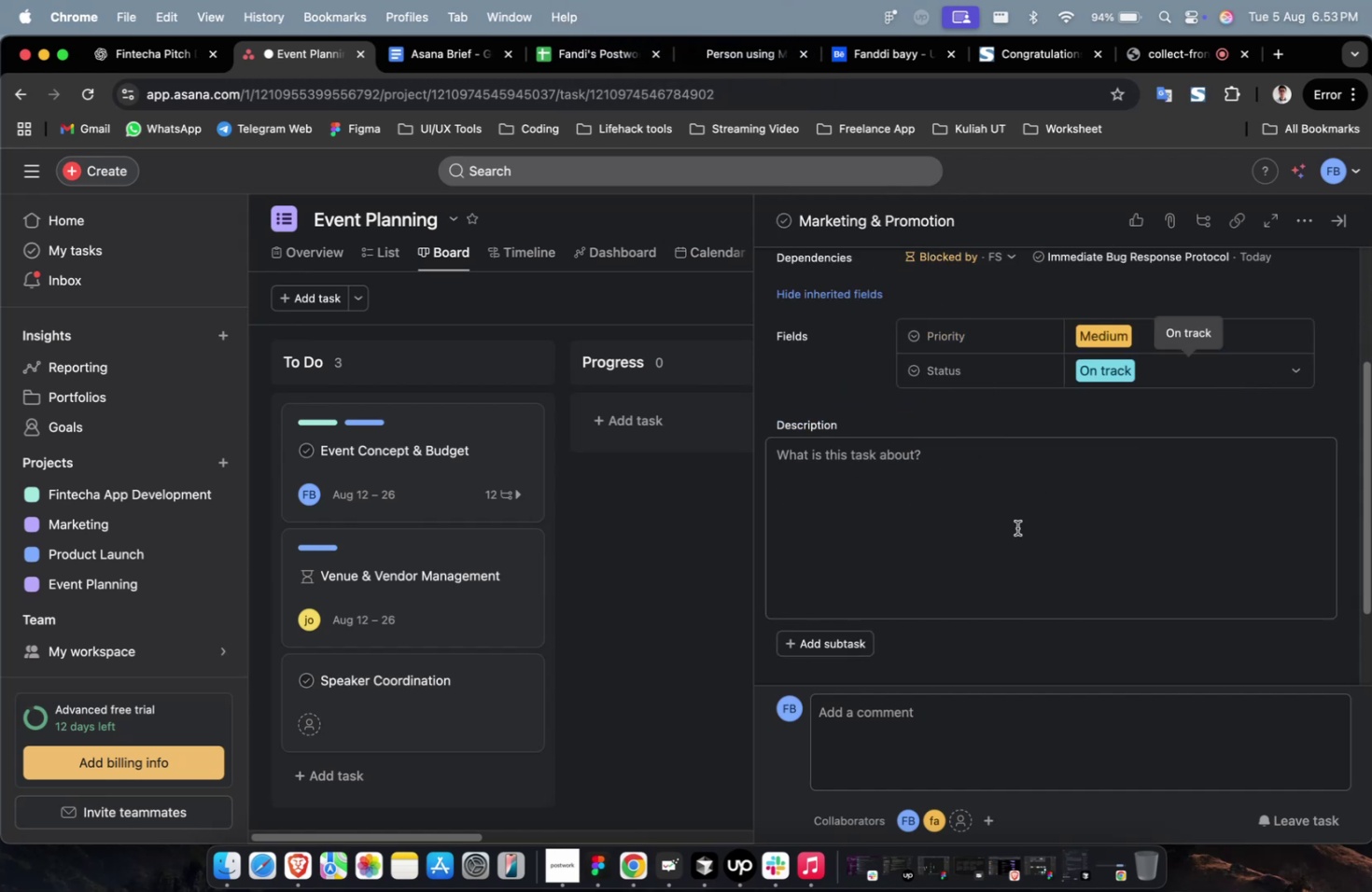 
scroll: coordinate [981, 563], scroll_direction: down, amount: 45.0
 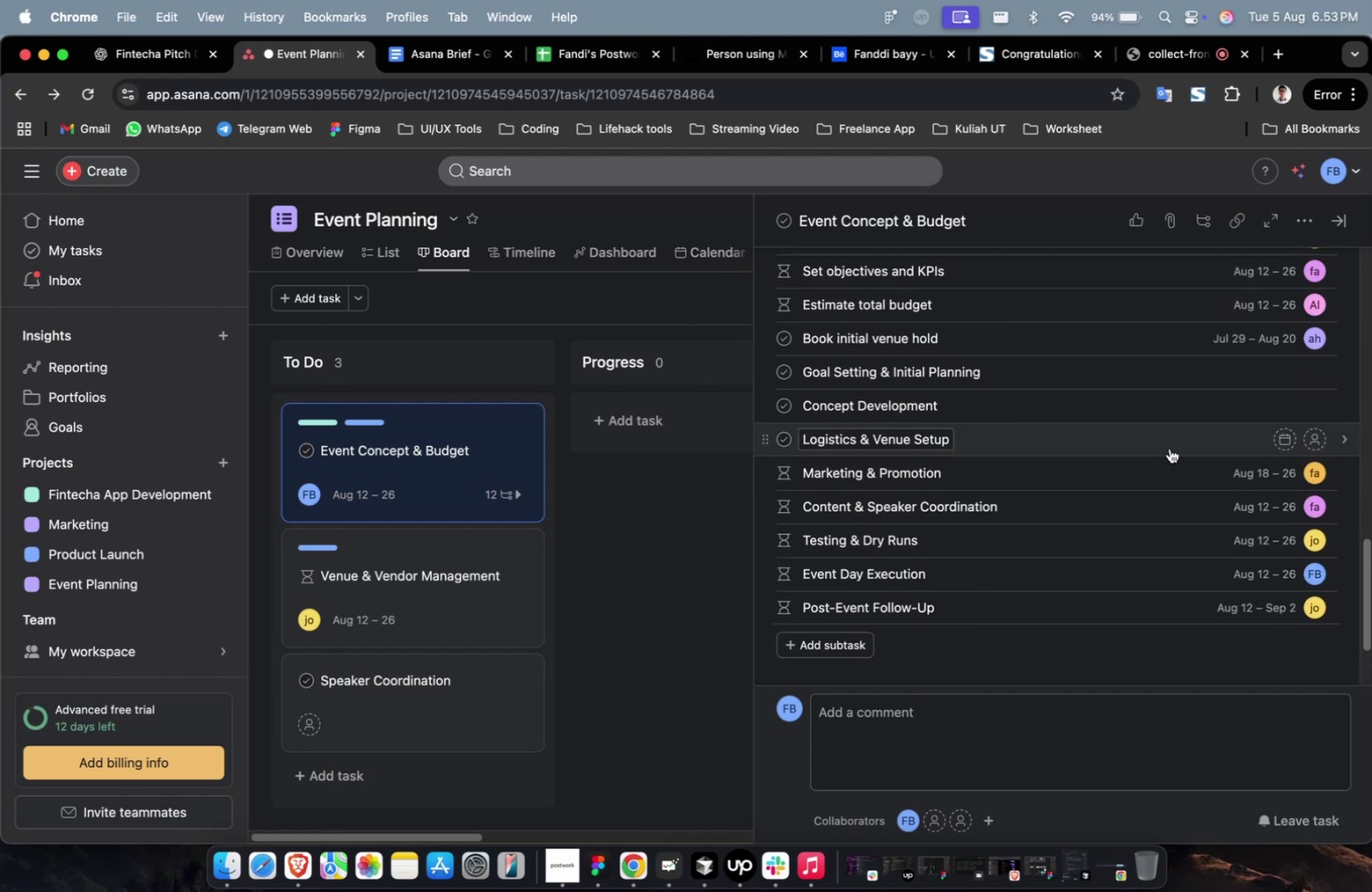 
left_click([1169, 448])
 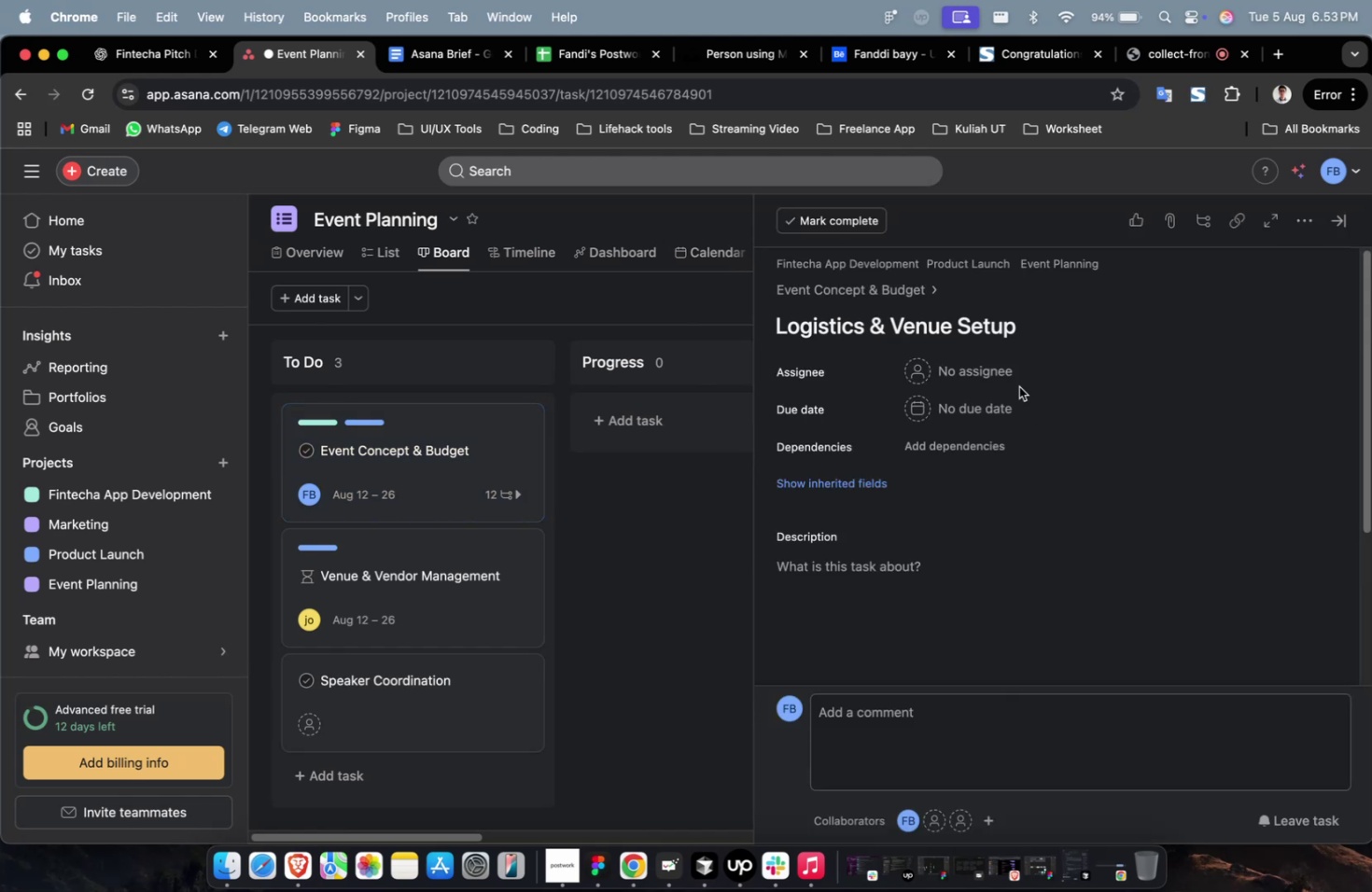 
left_click([1002, 372])
 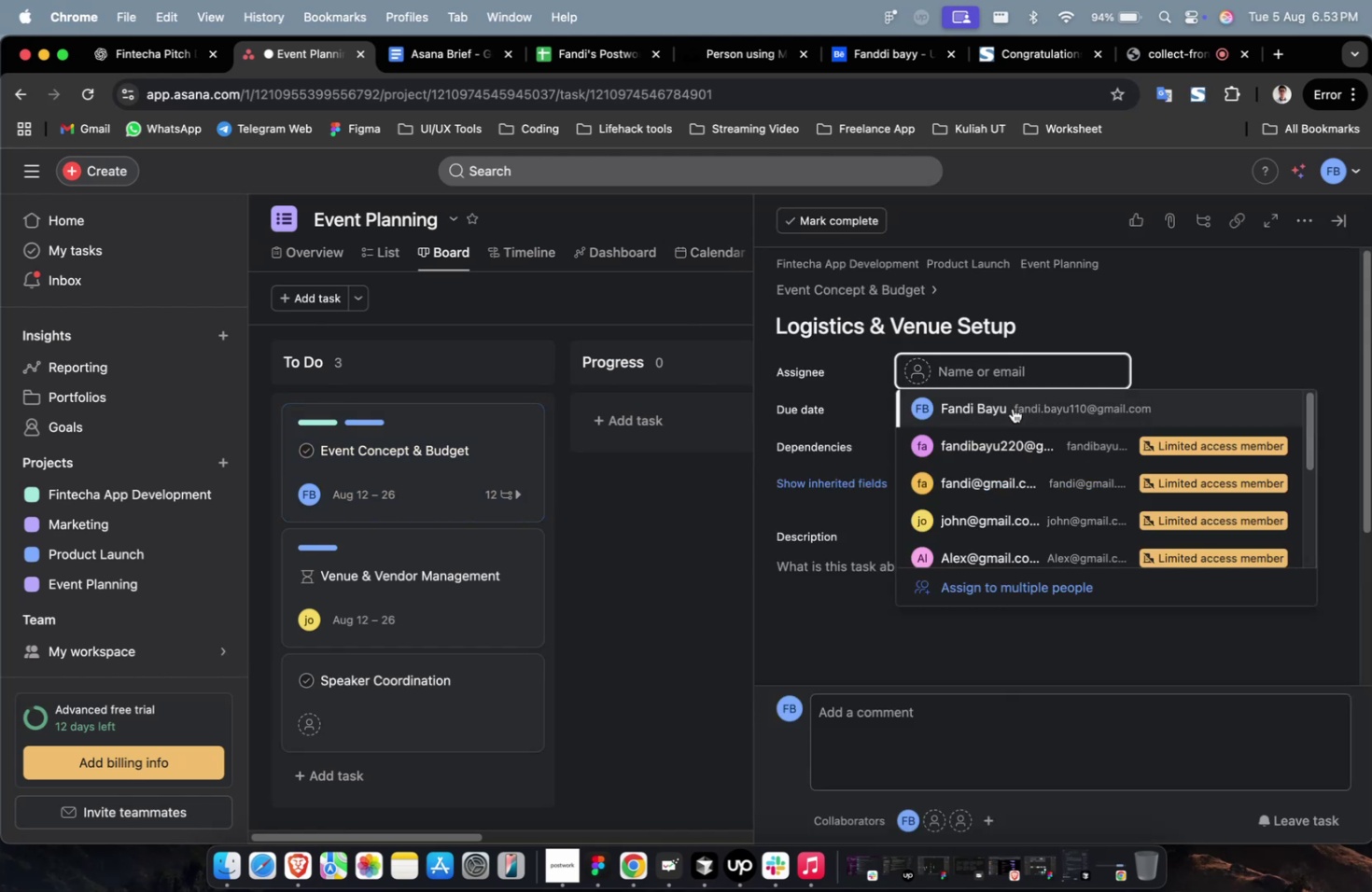 
double_click([1012, 408])
 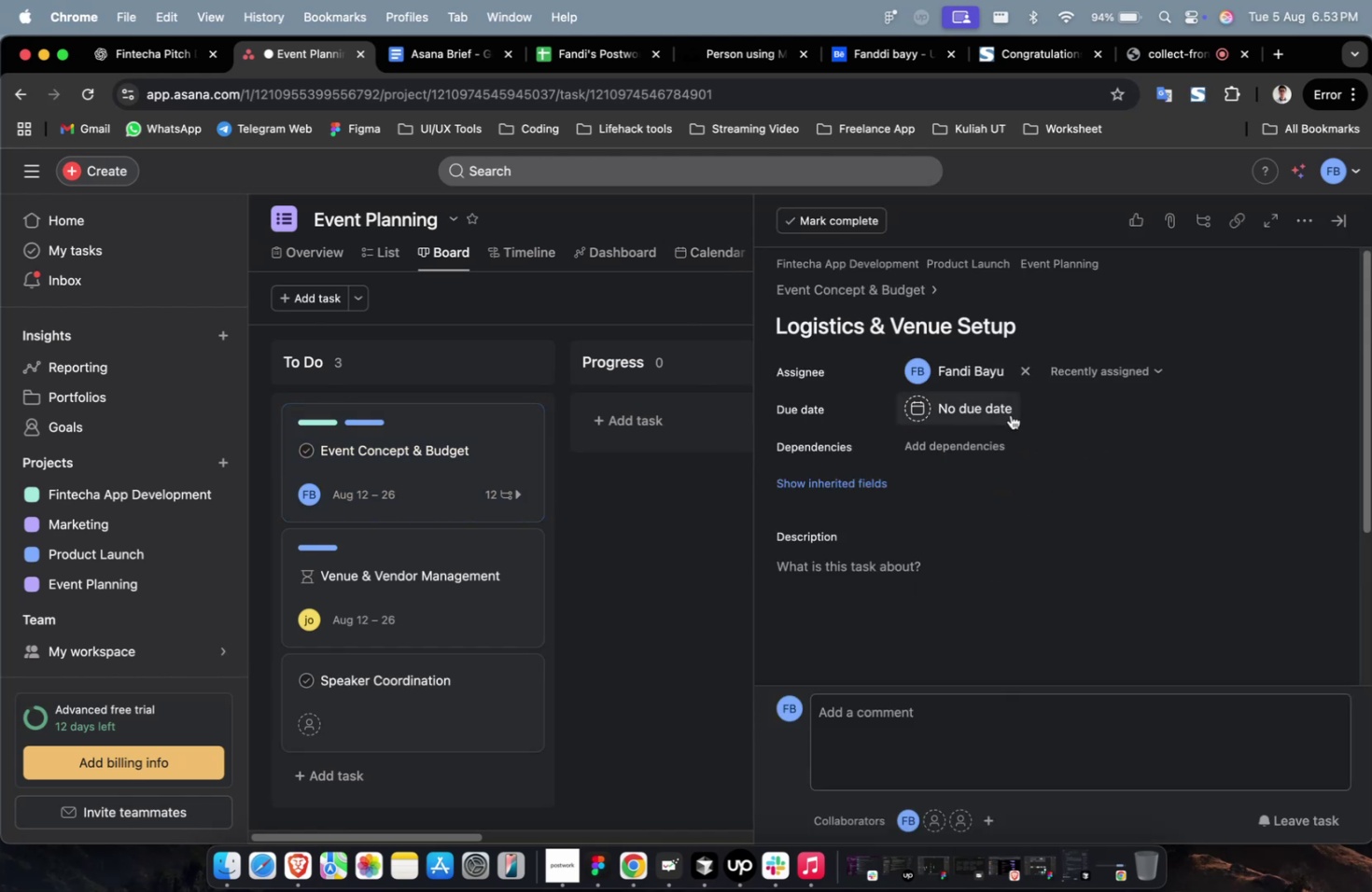 
triple_click([1010, 414])
 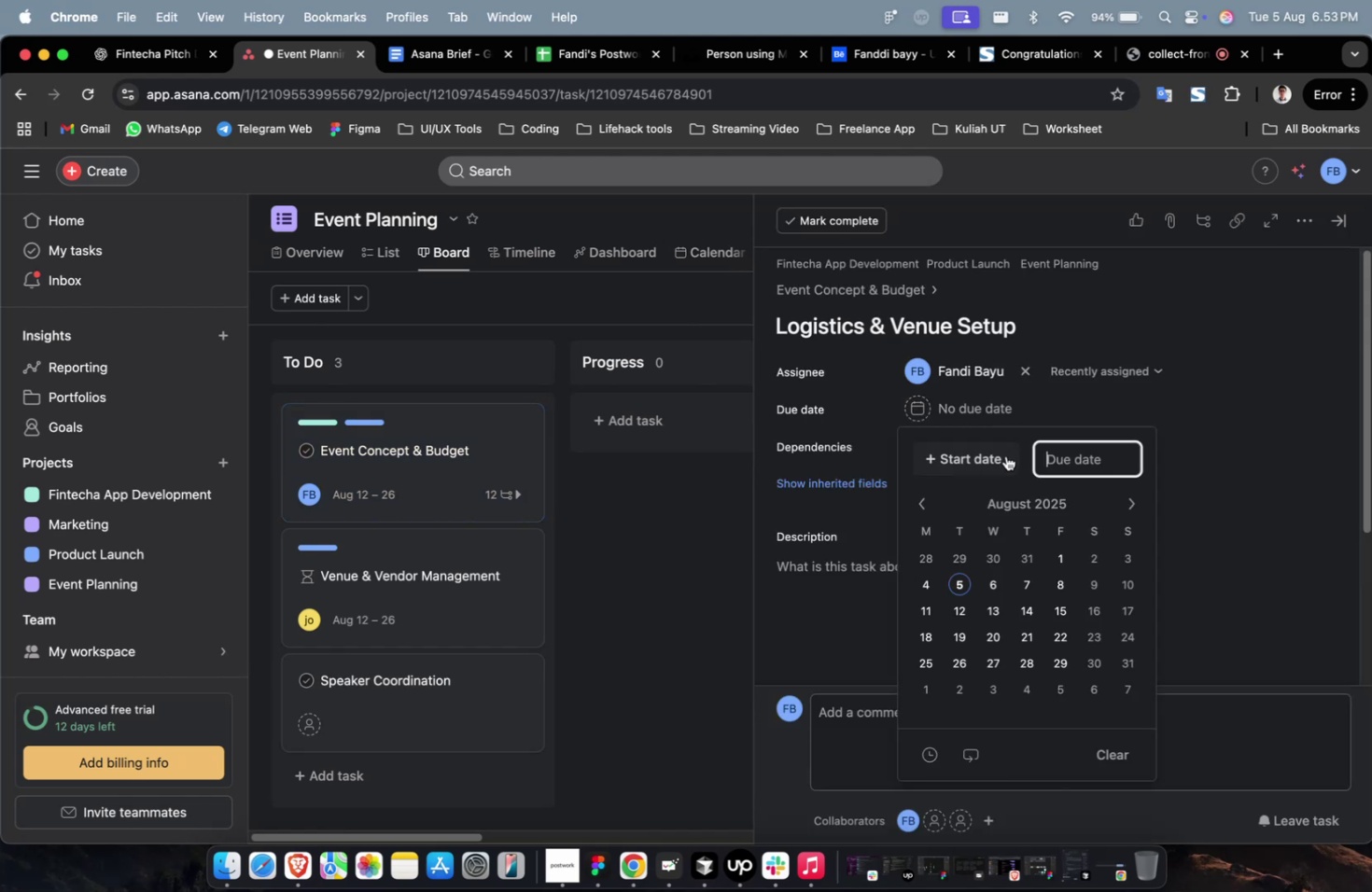 
triple_click([1004, 455])
 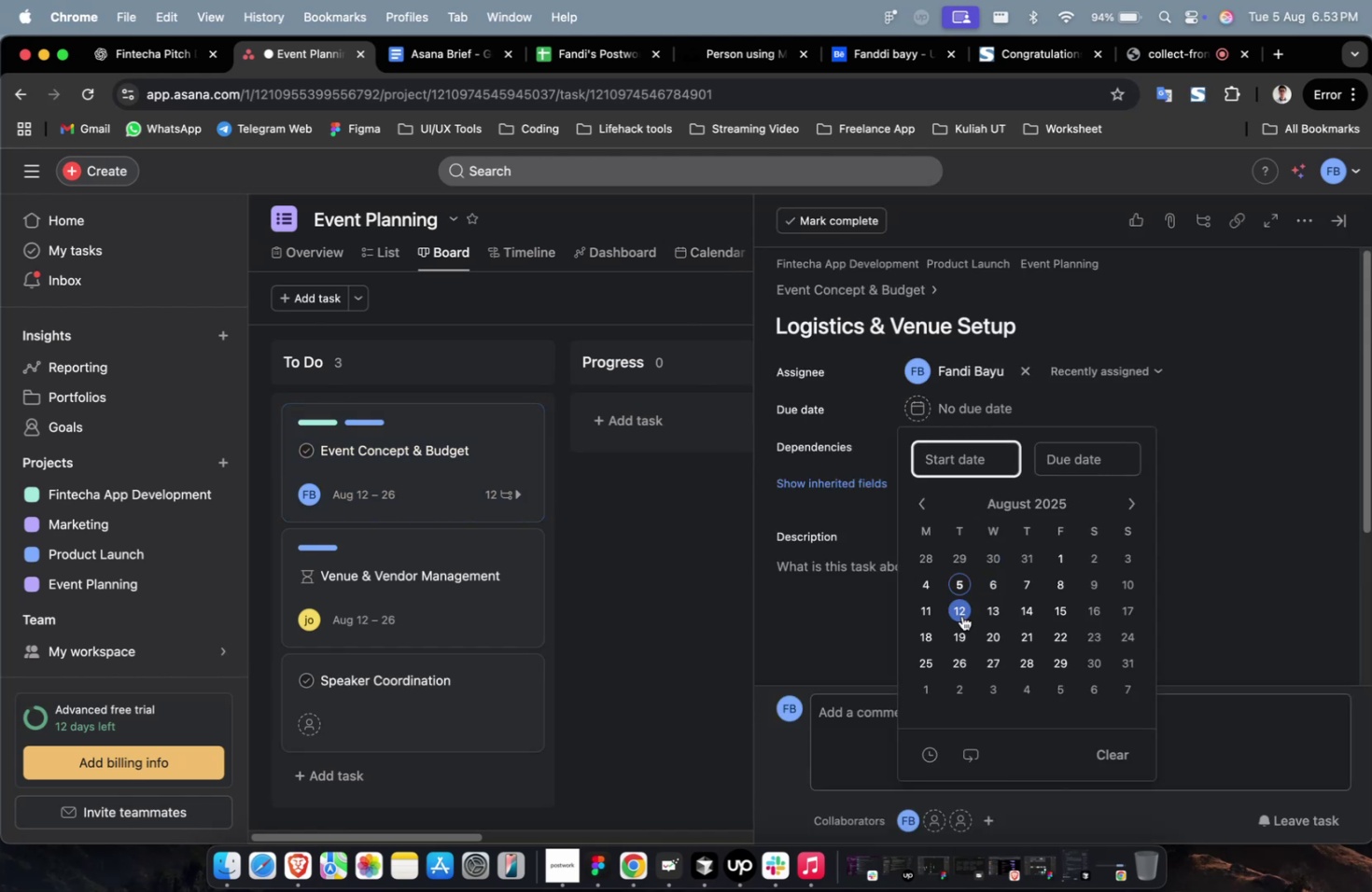 
left_click([961, 613])
 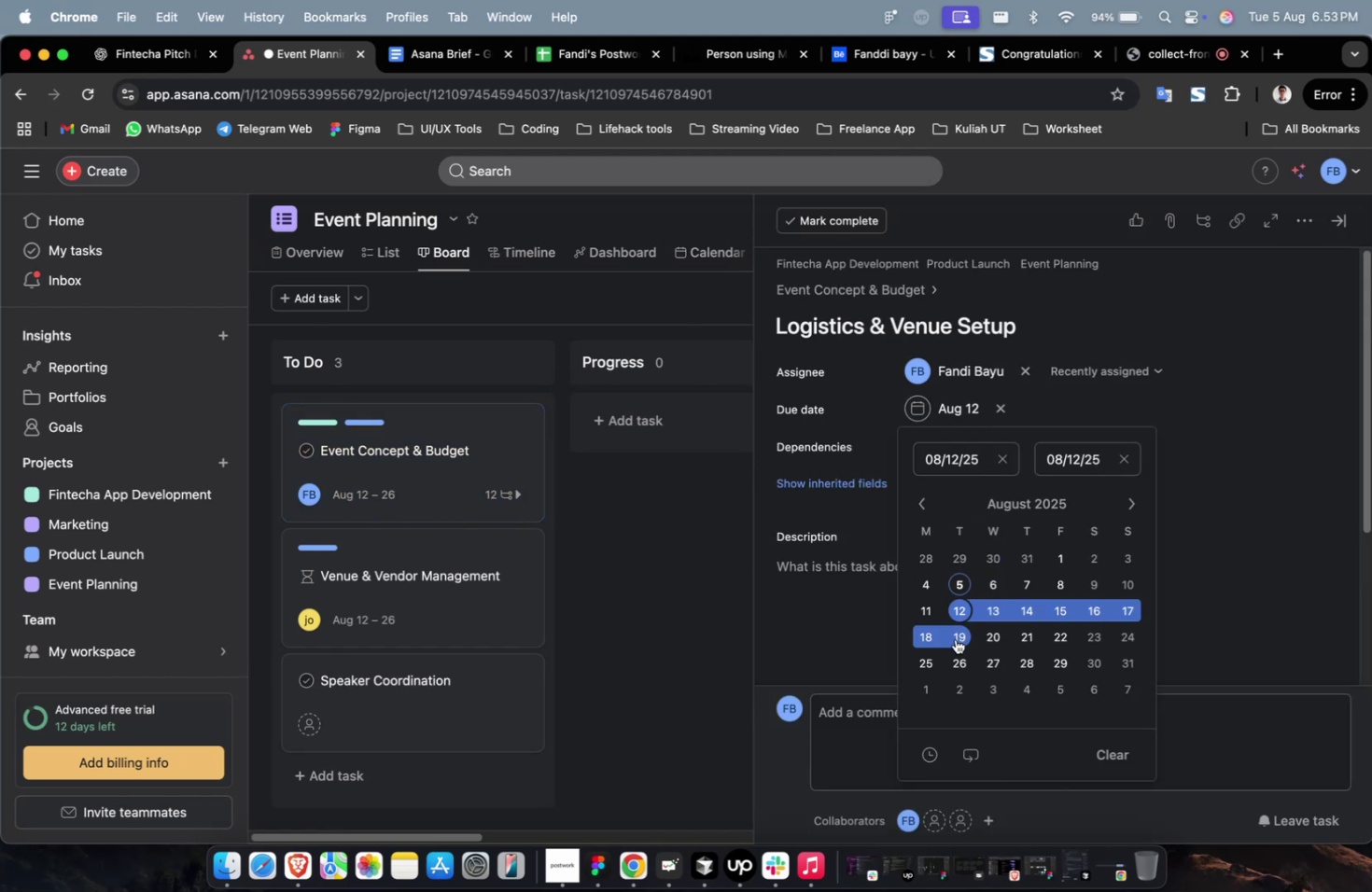 
left_click([955, 638])
 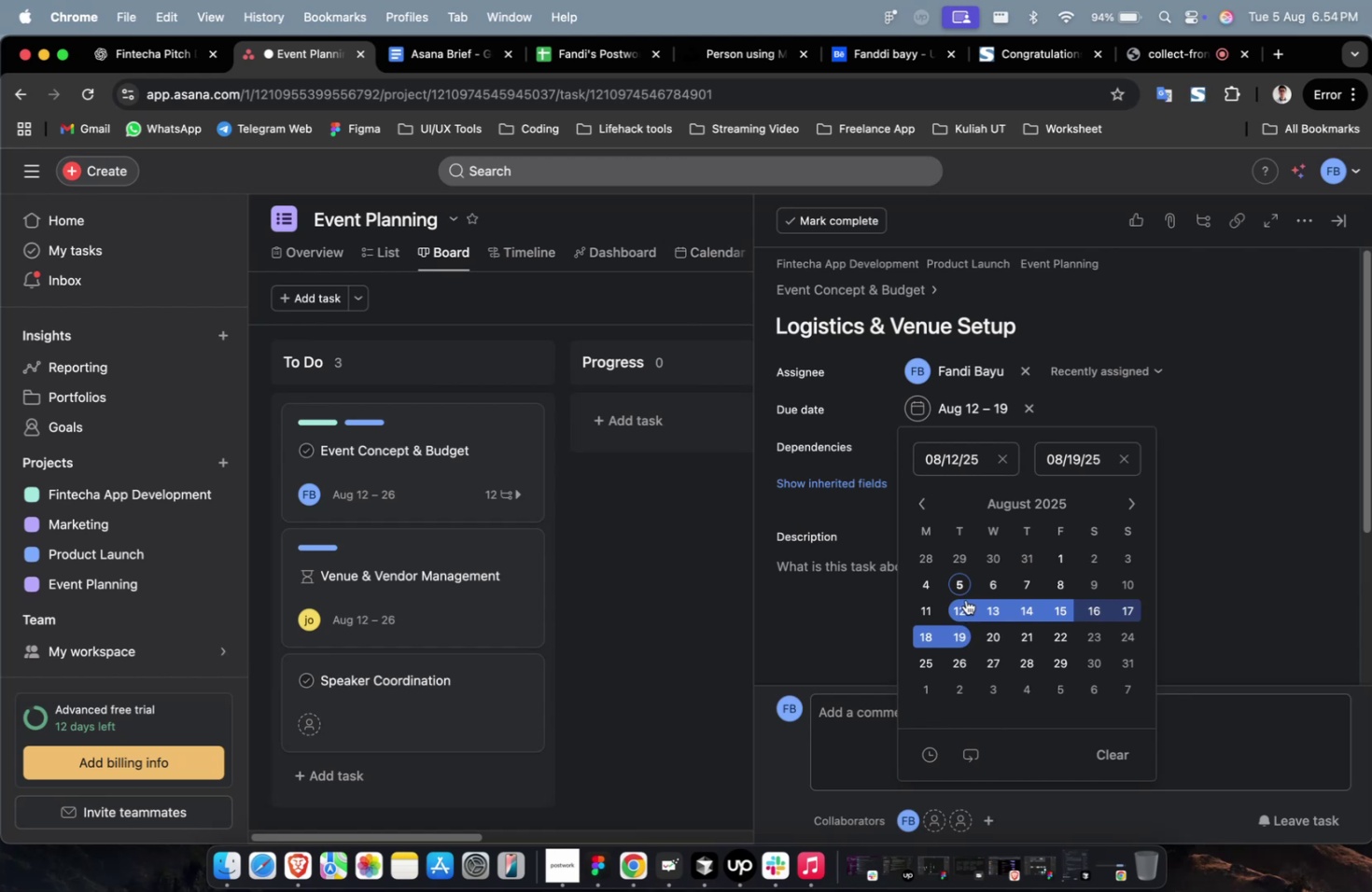 
wait(6.36)
 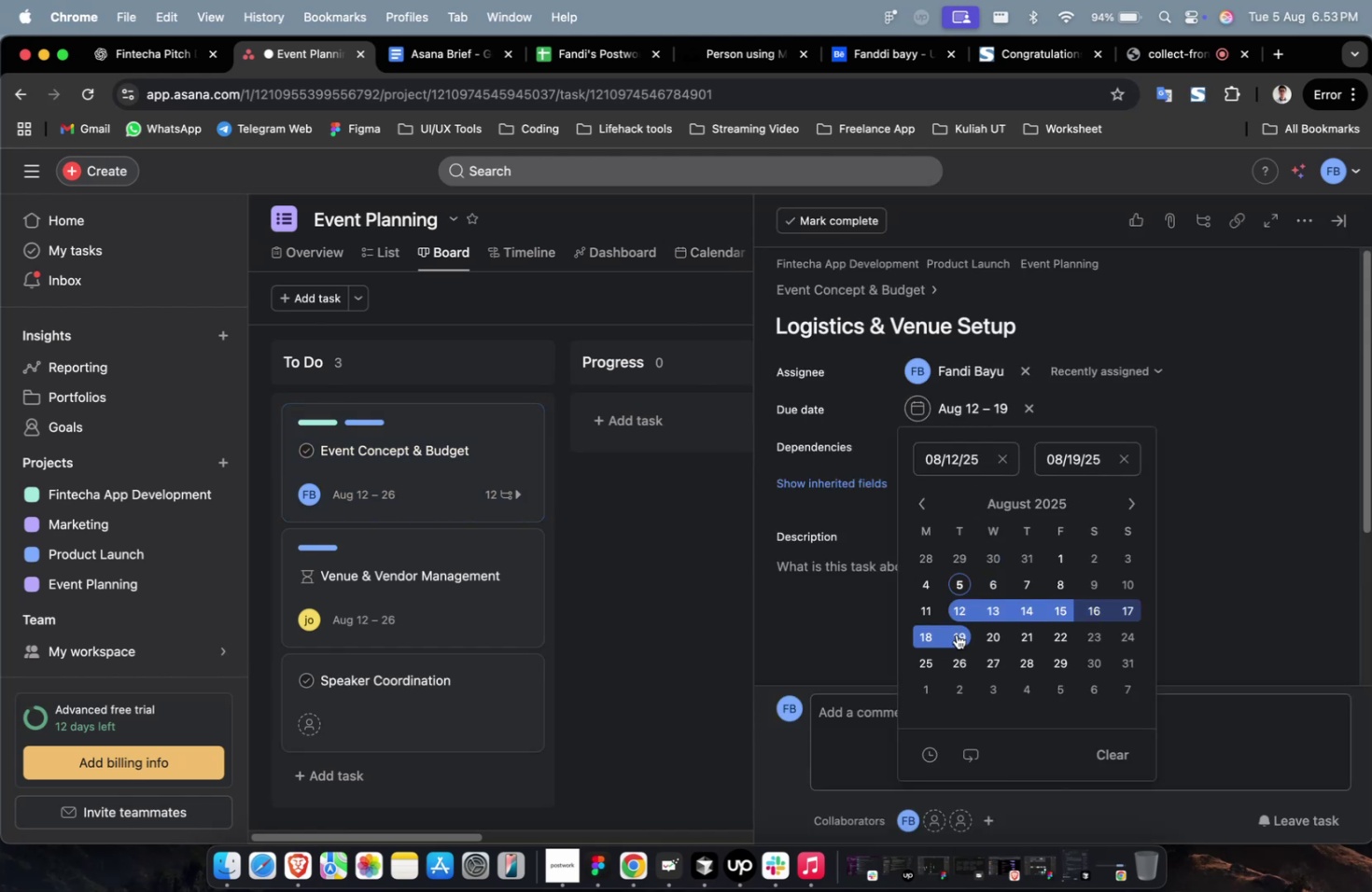 
left_click([958, 661])
 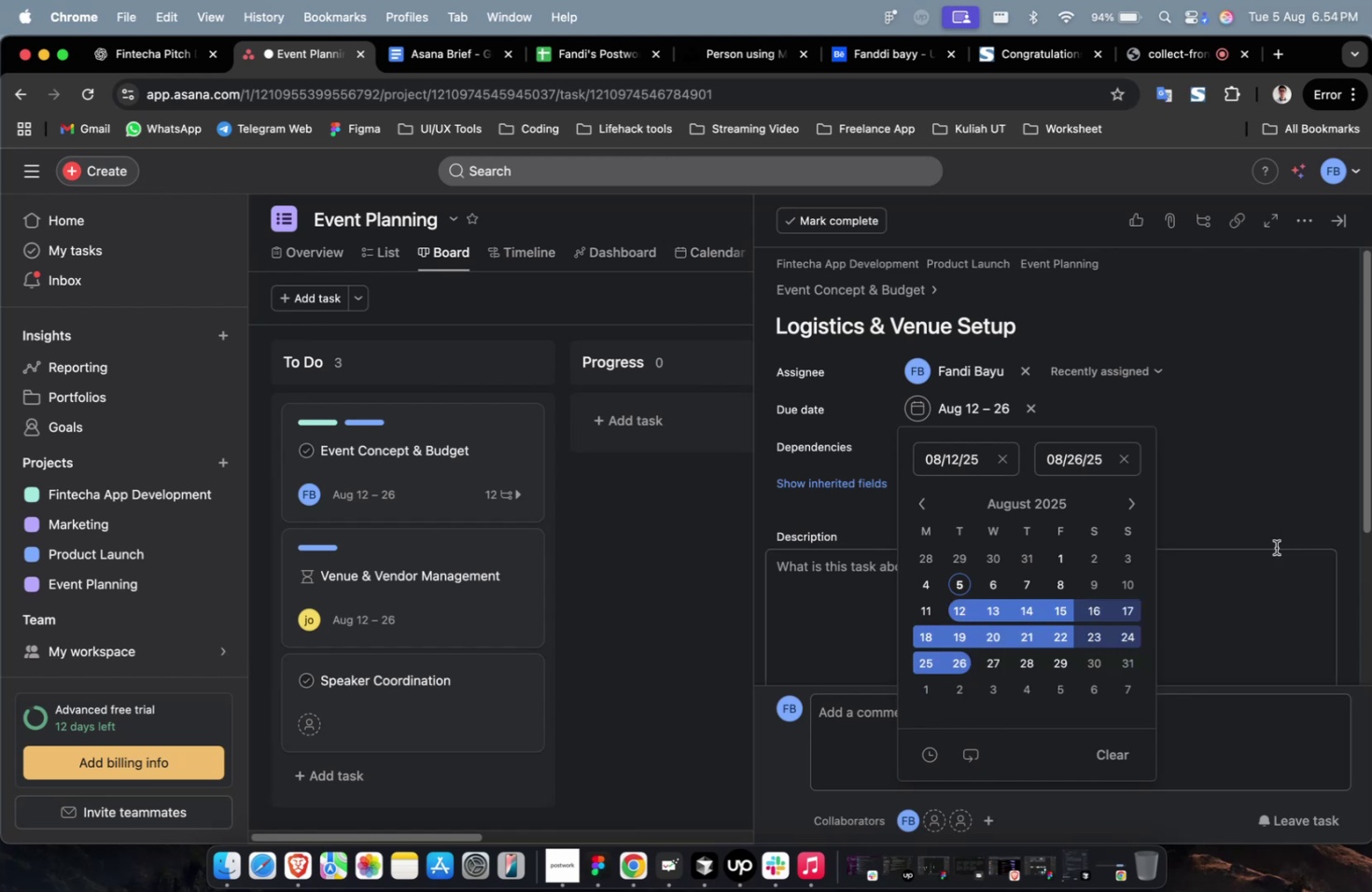 
double_click([1275, 547])
 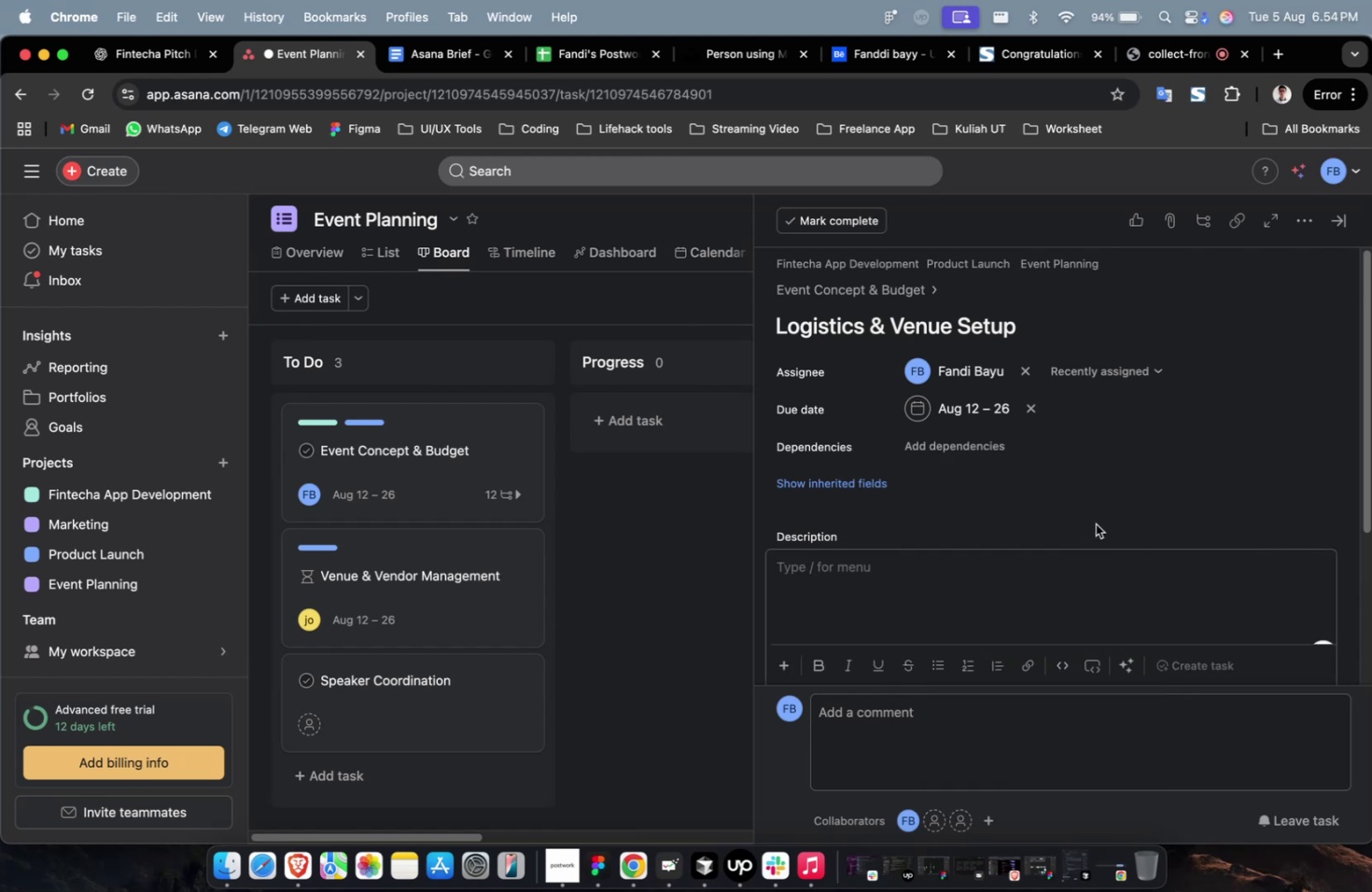 
mouse_move([1007, 488])
 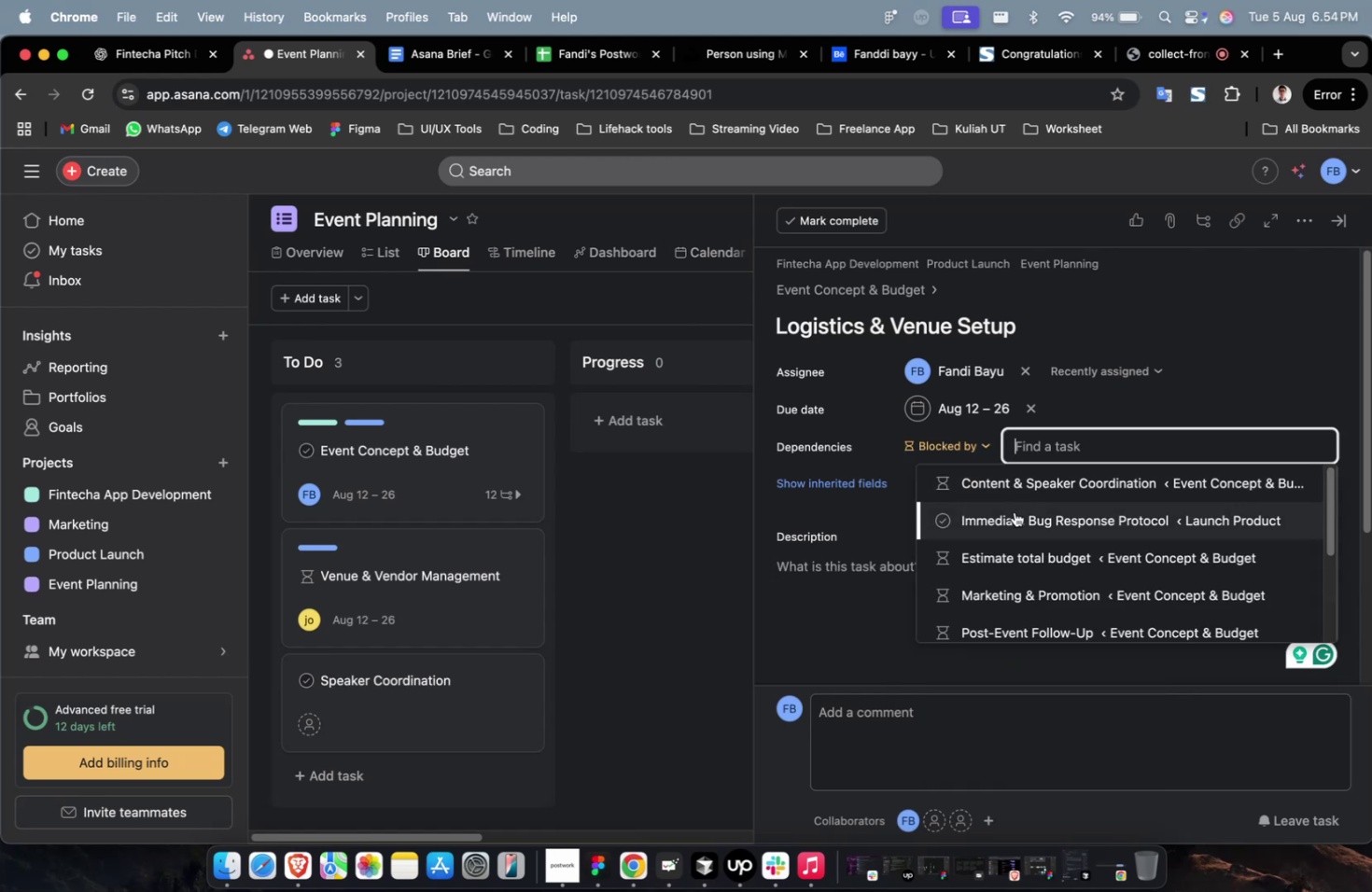 
left_click([1014, 511])
 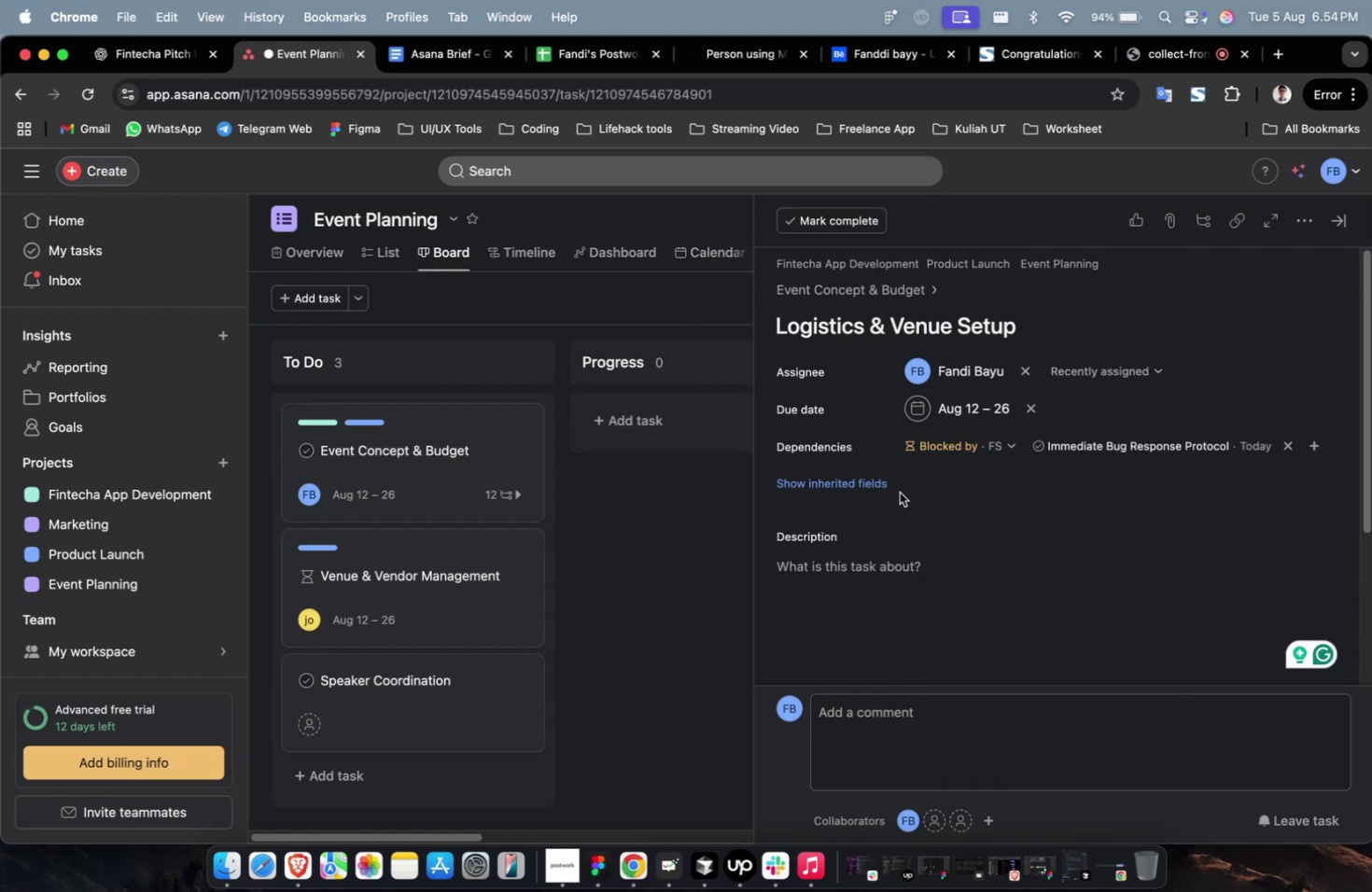 
left_click([859, 478])
 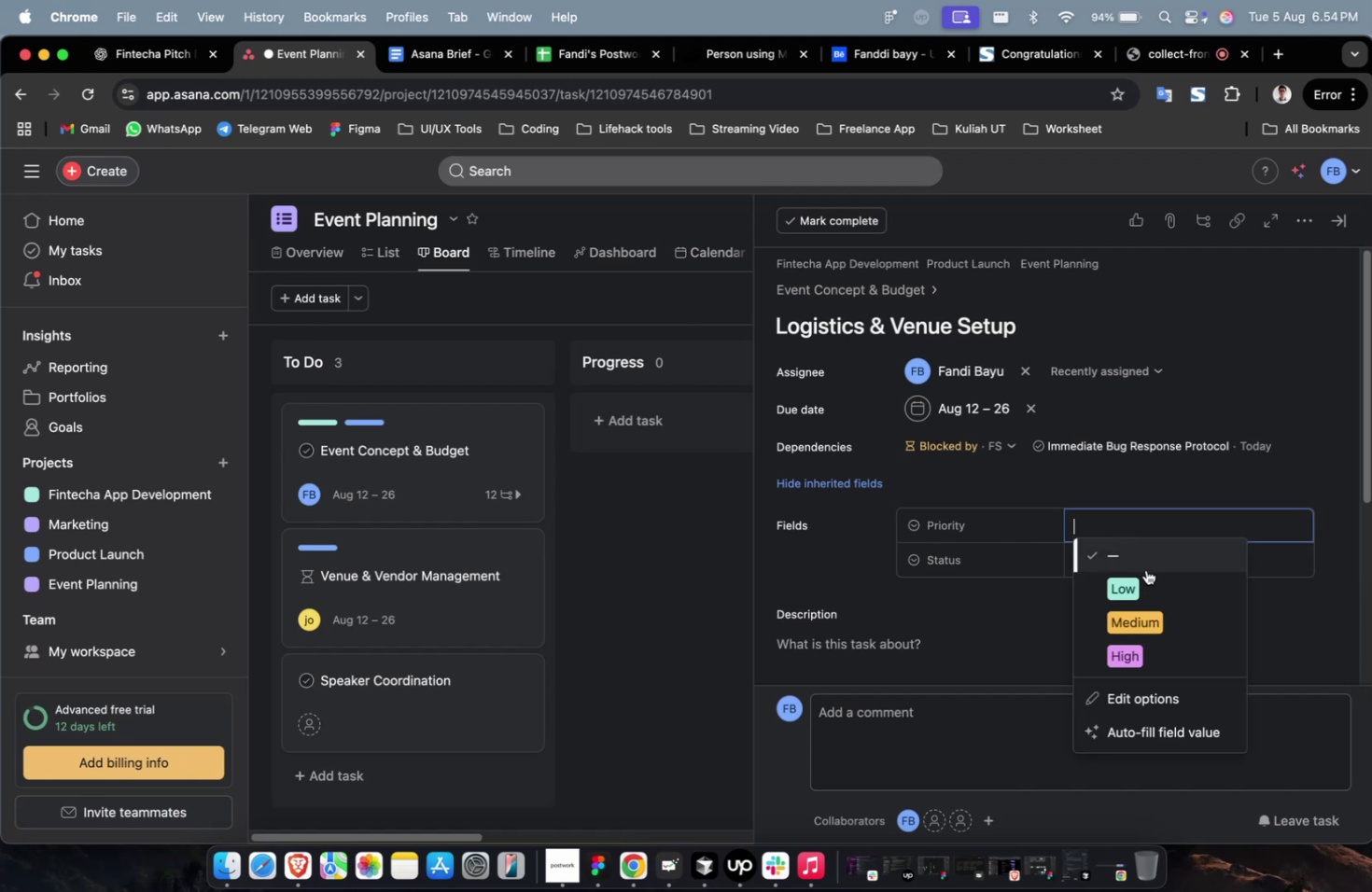 
double_click([1151, 589])
 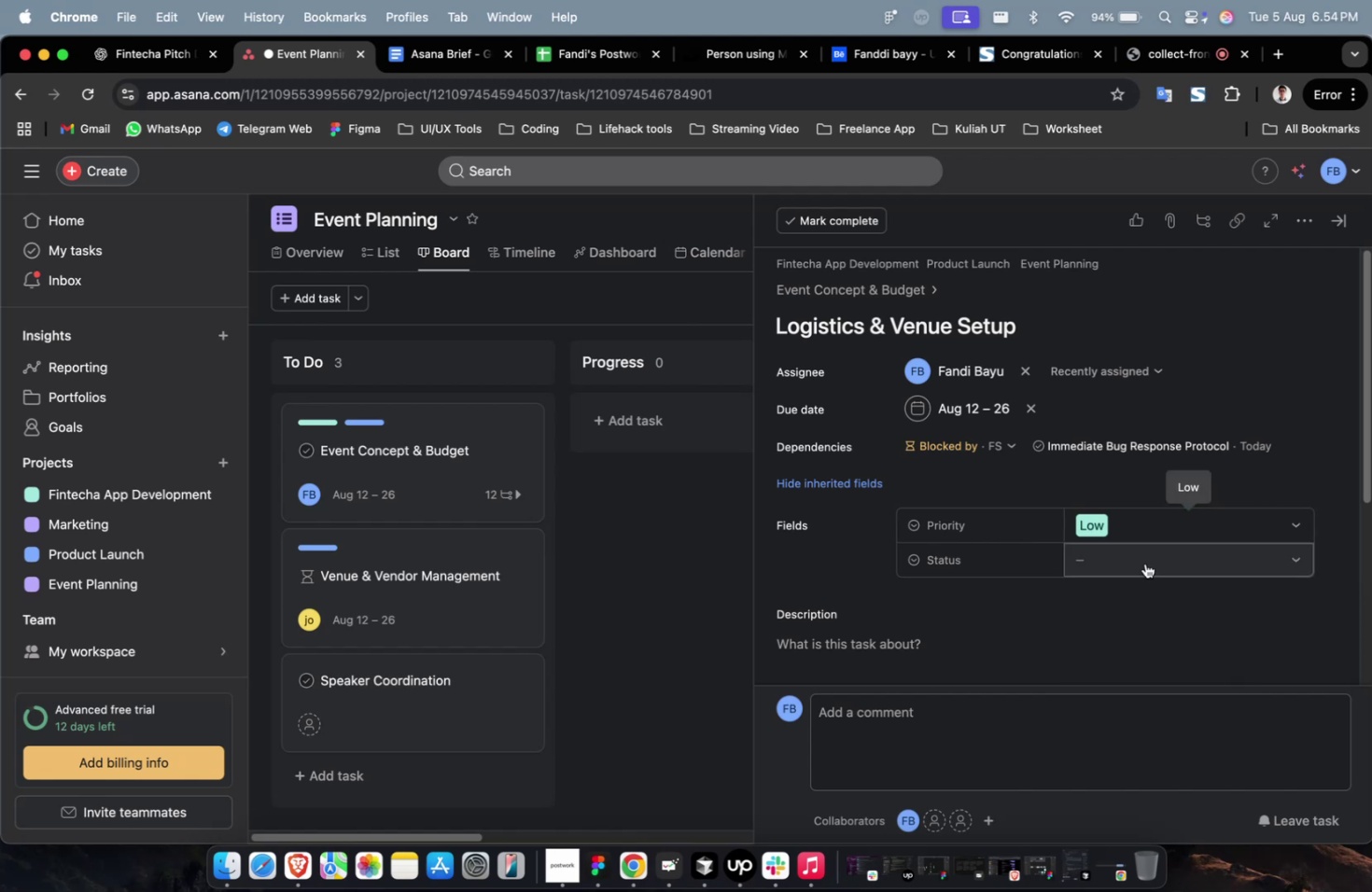 
triple_click([1144, 562])
 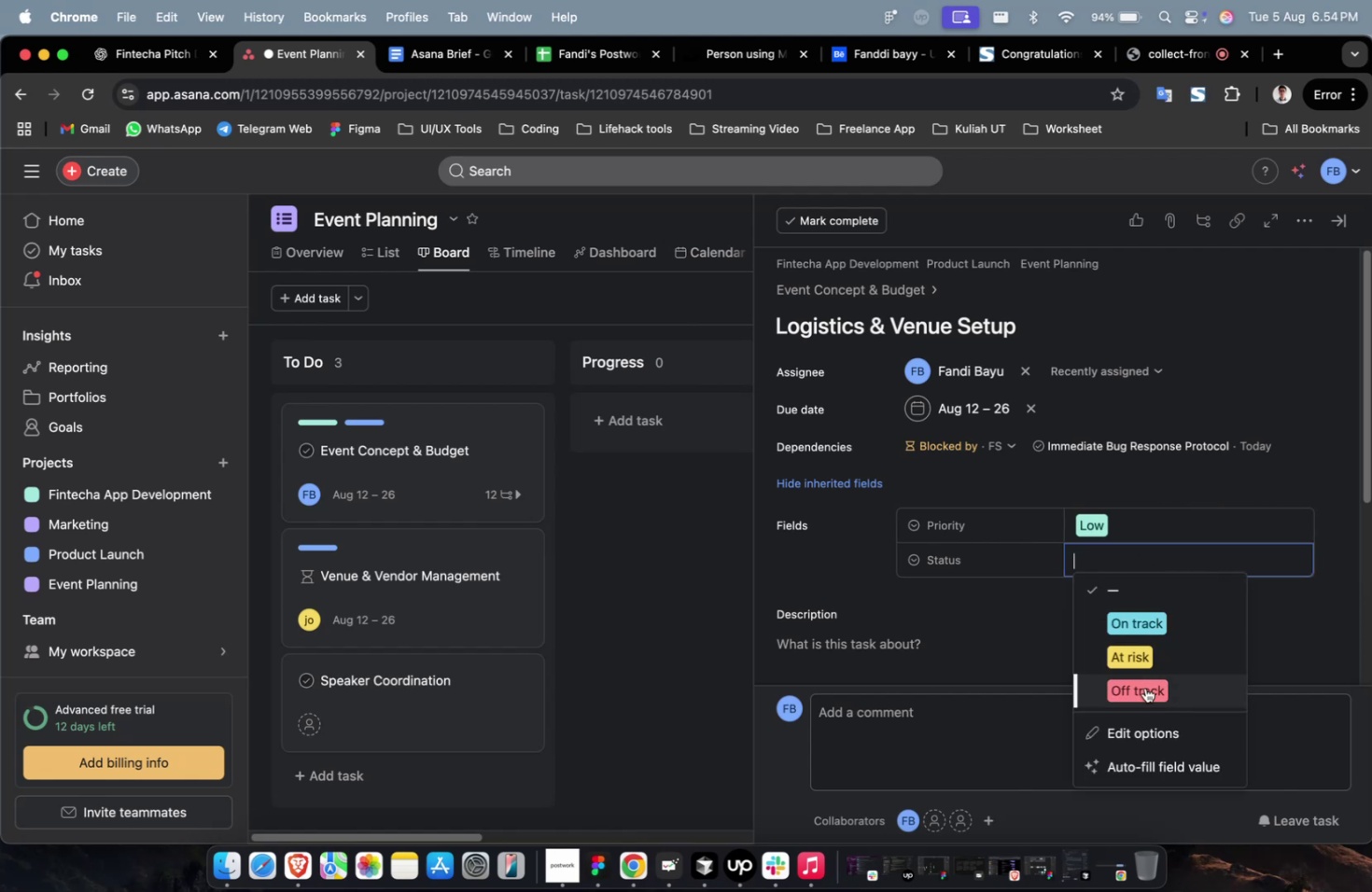 
left_click([1144, 688])
 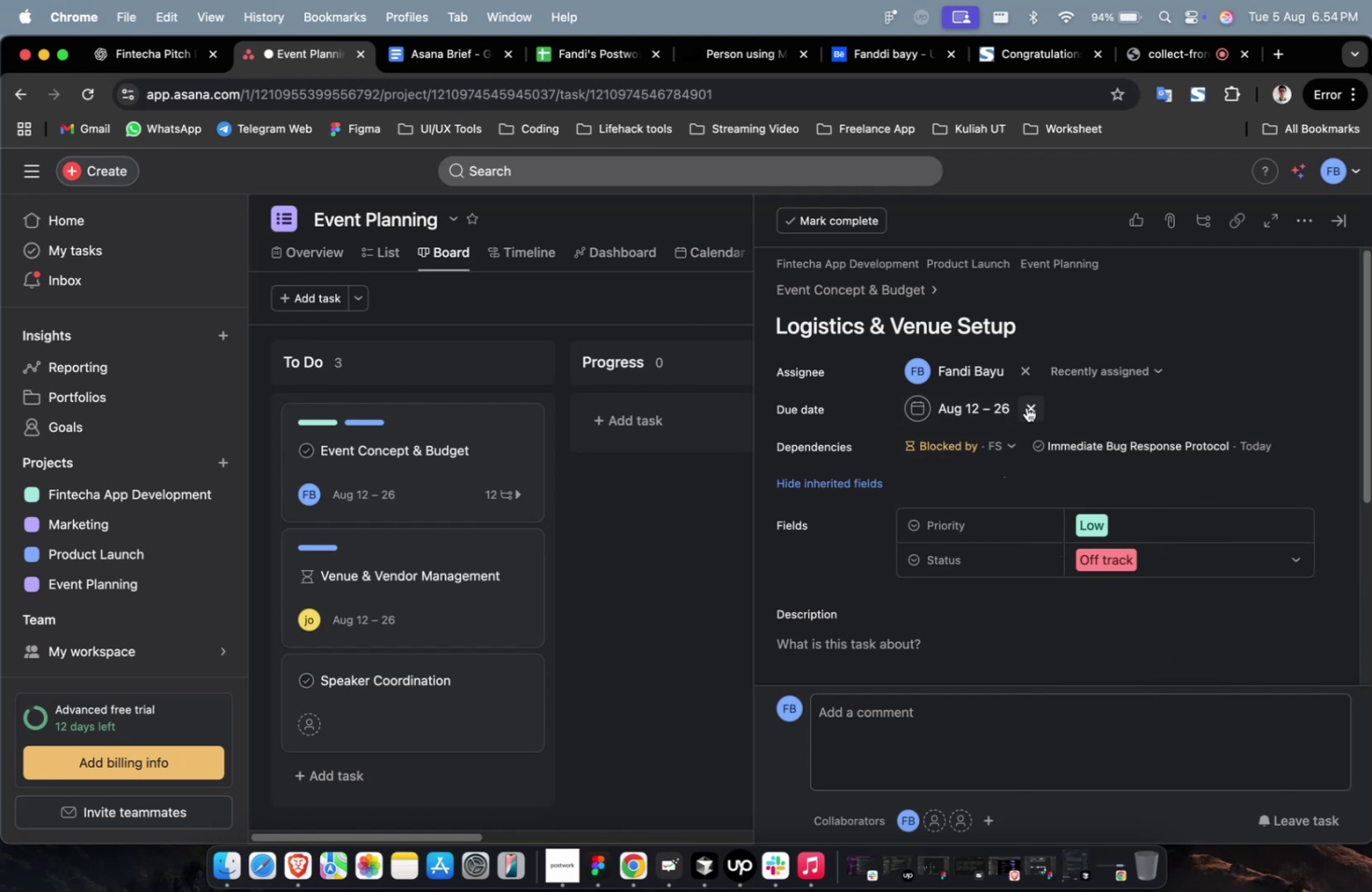 
double_click([990, 410])
 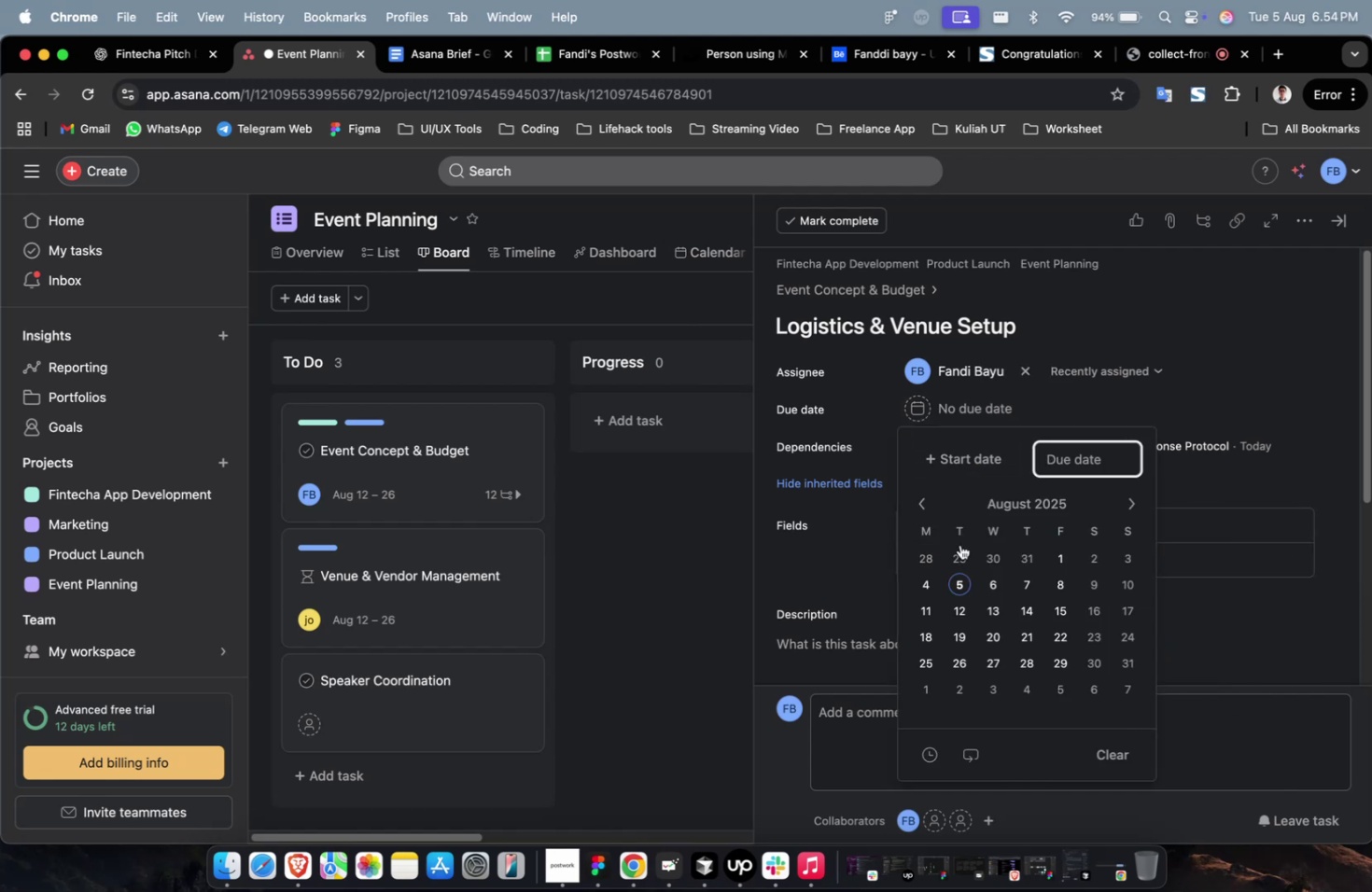 
left_click([958, 551])
 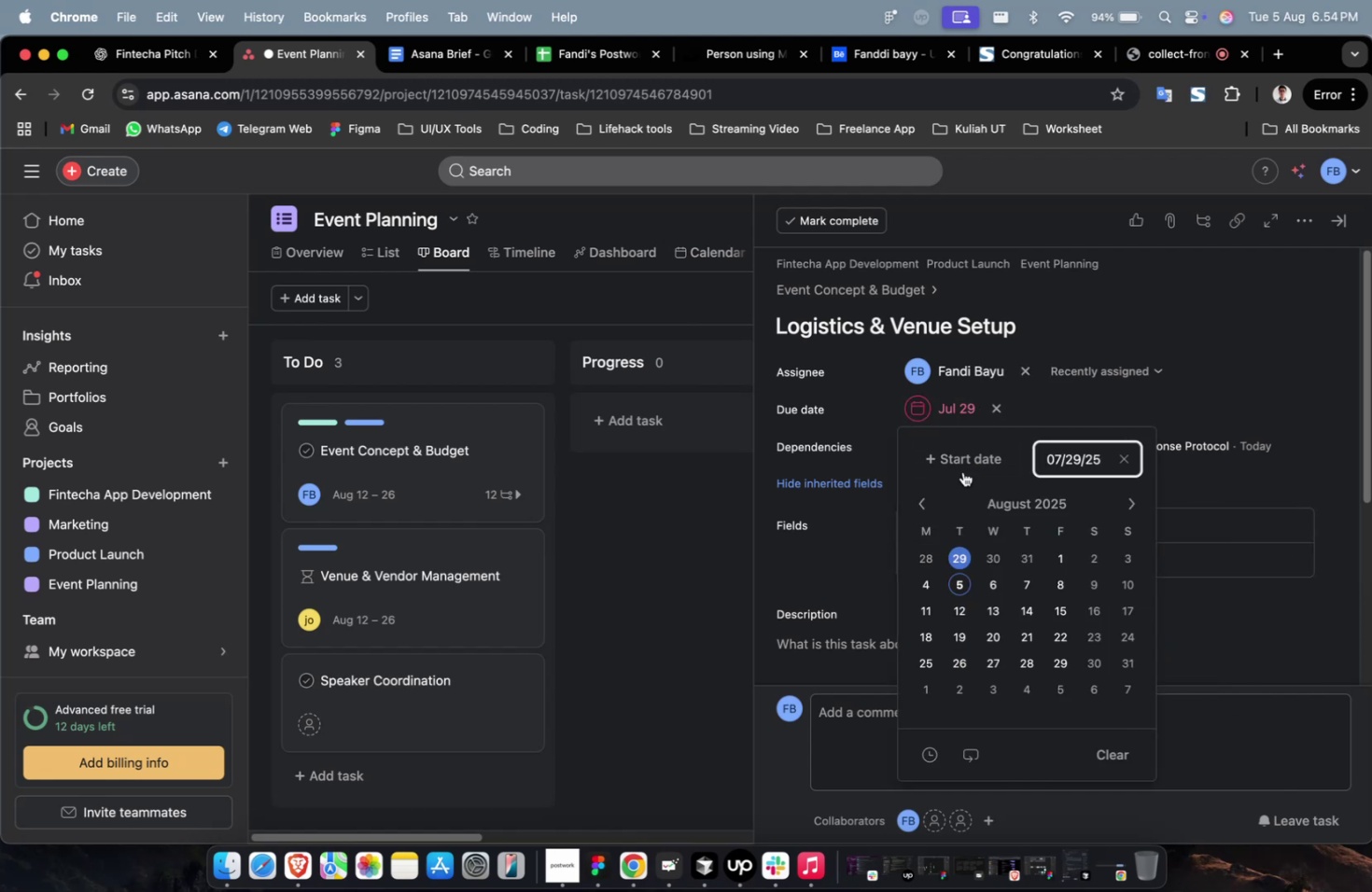 
left_click([964, 461])
 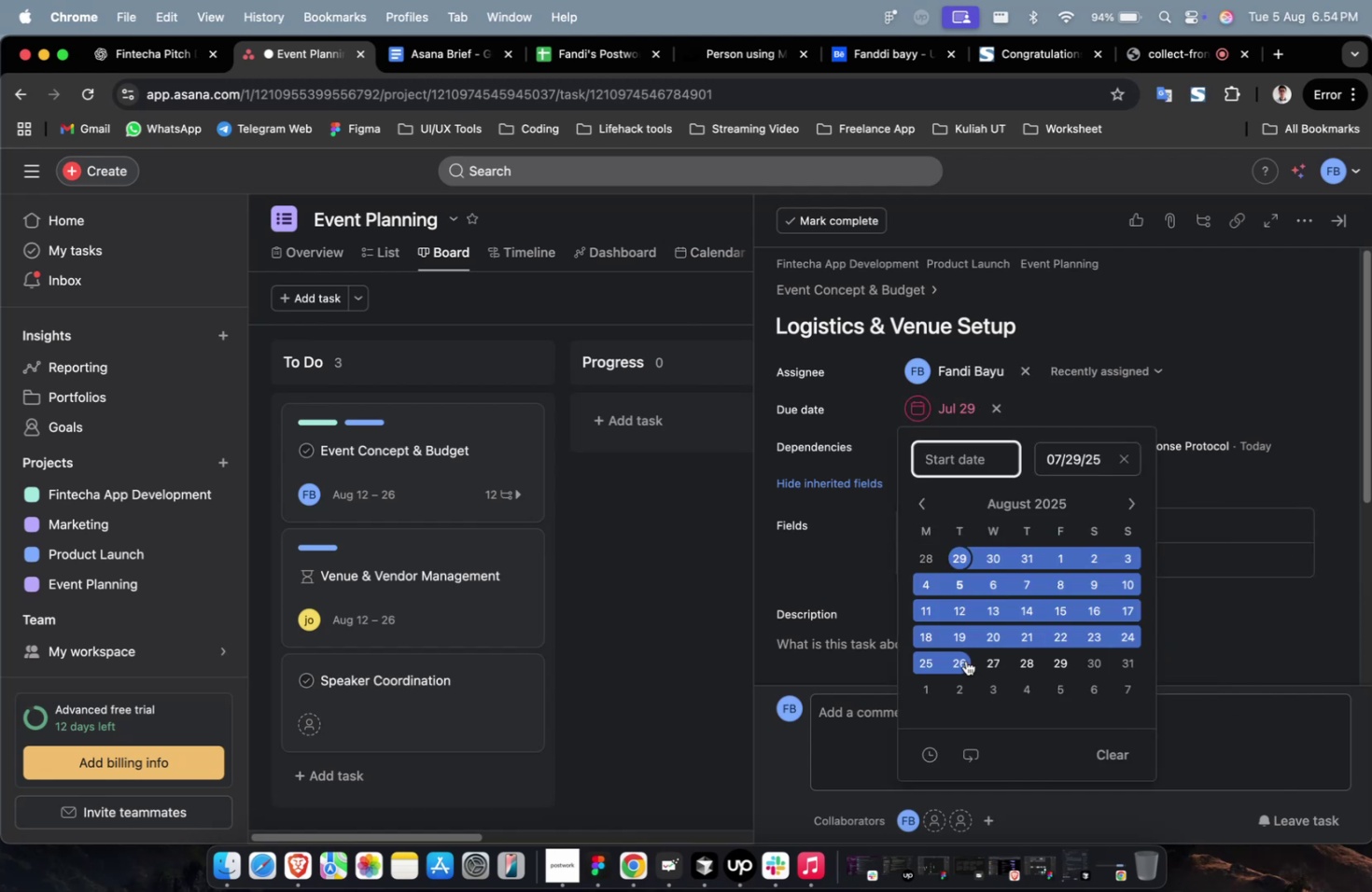 
left_click([965, 659])
 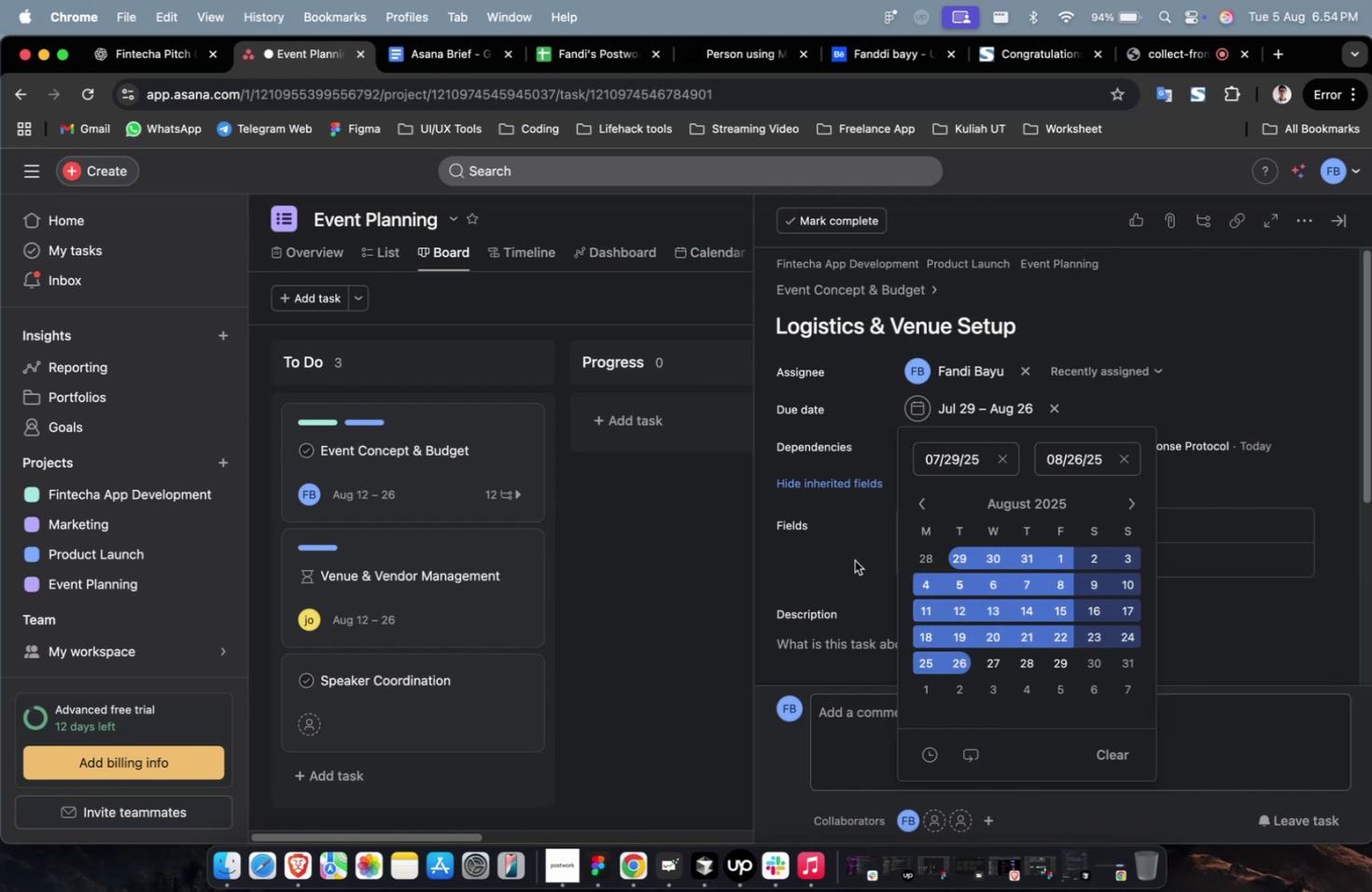 
left_click([844, 554])
 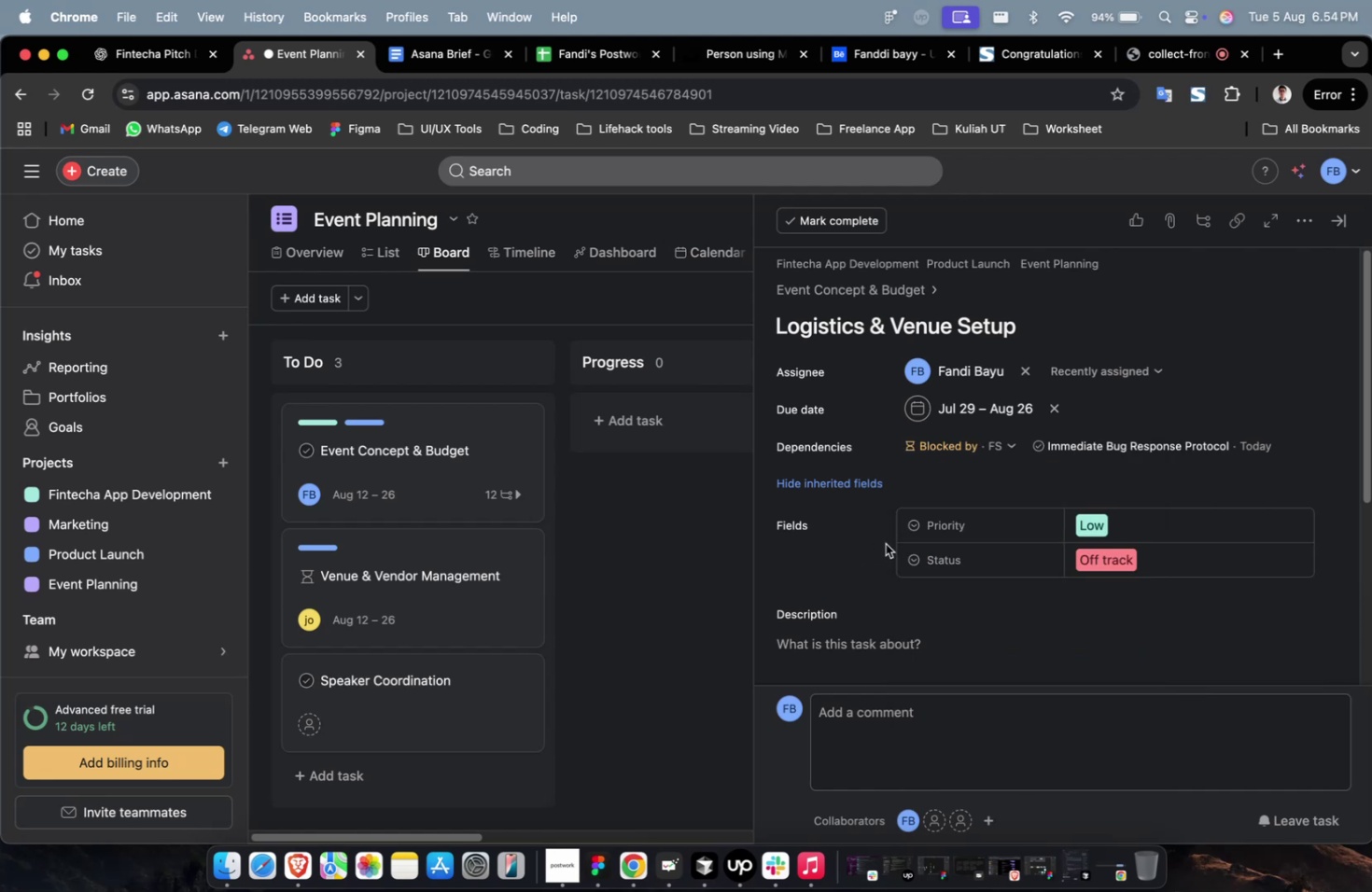 
scroll: coordinate [943, 509], scroll_direction: down, amount: 31.0
 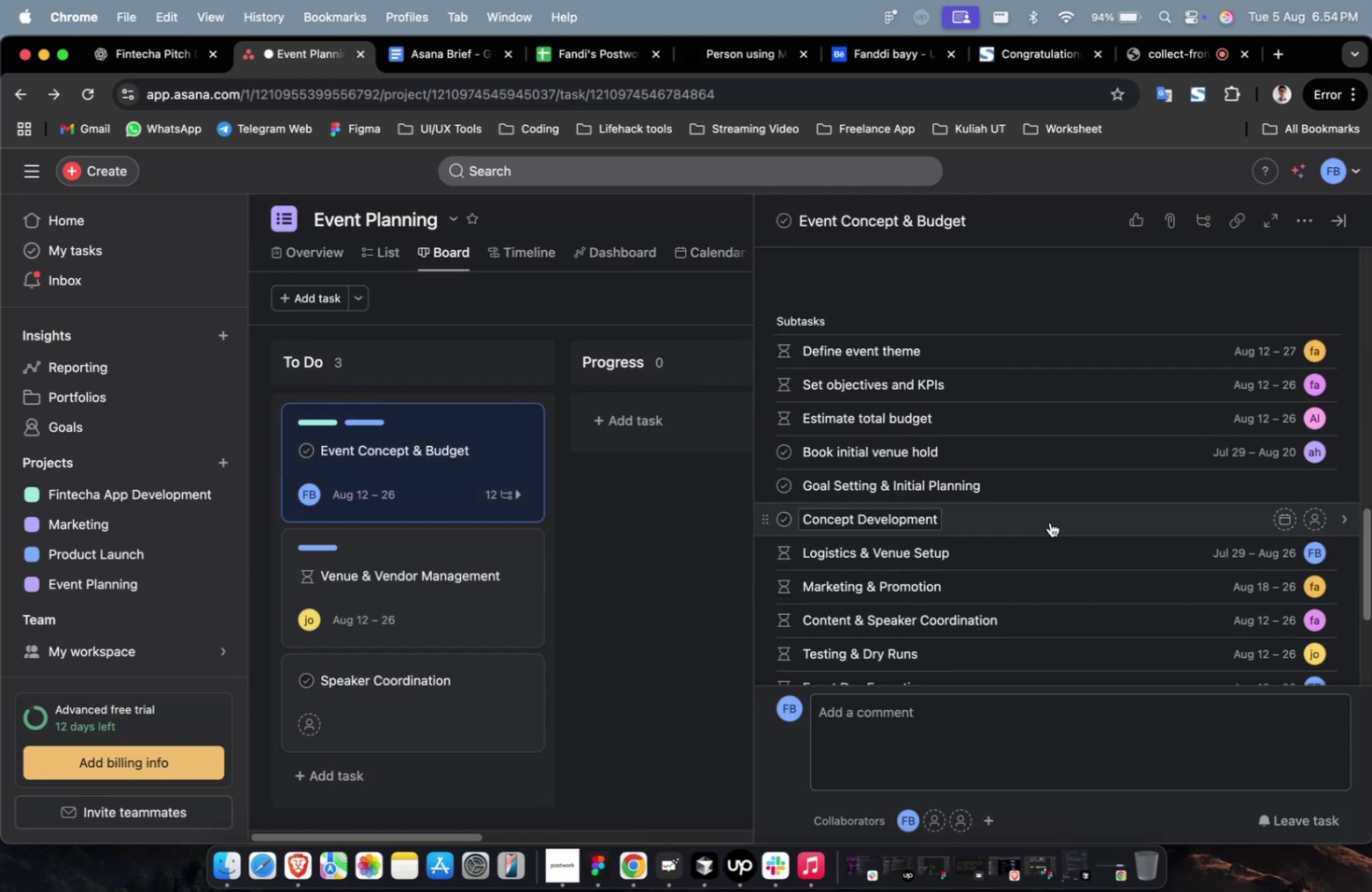 
left_click([1049, 522])
 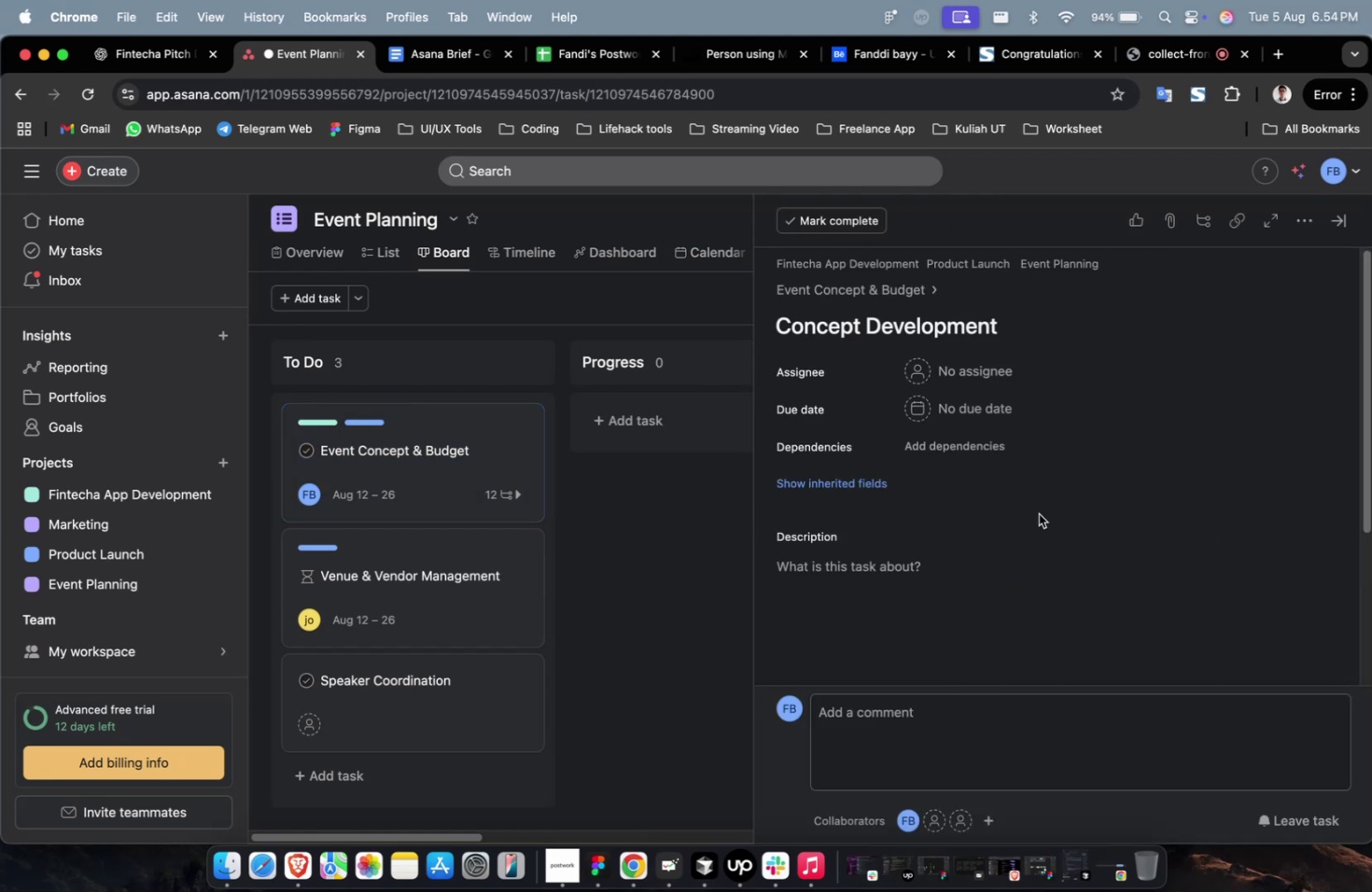 
scroll: coordinate [1038, 513], scroll_direction: down, amount: 3.0
 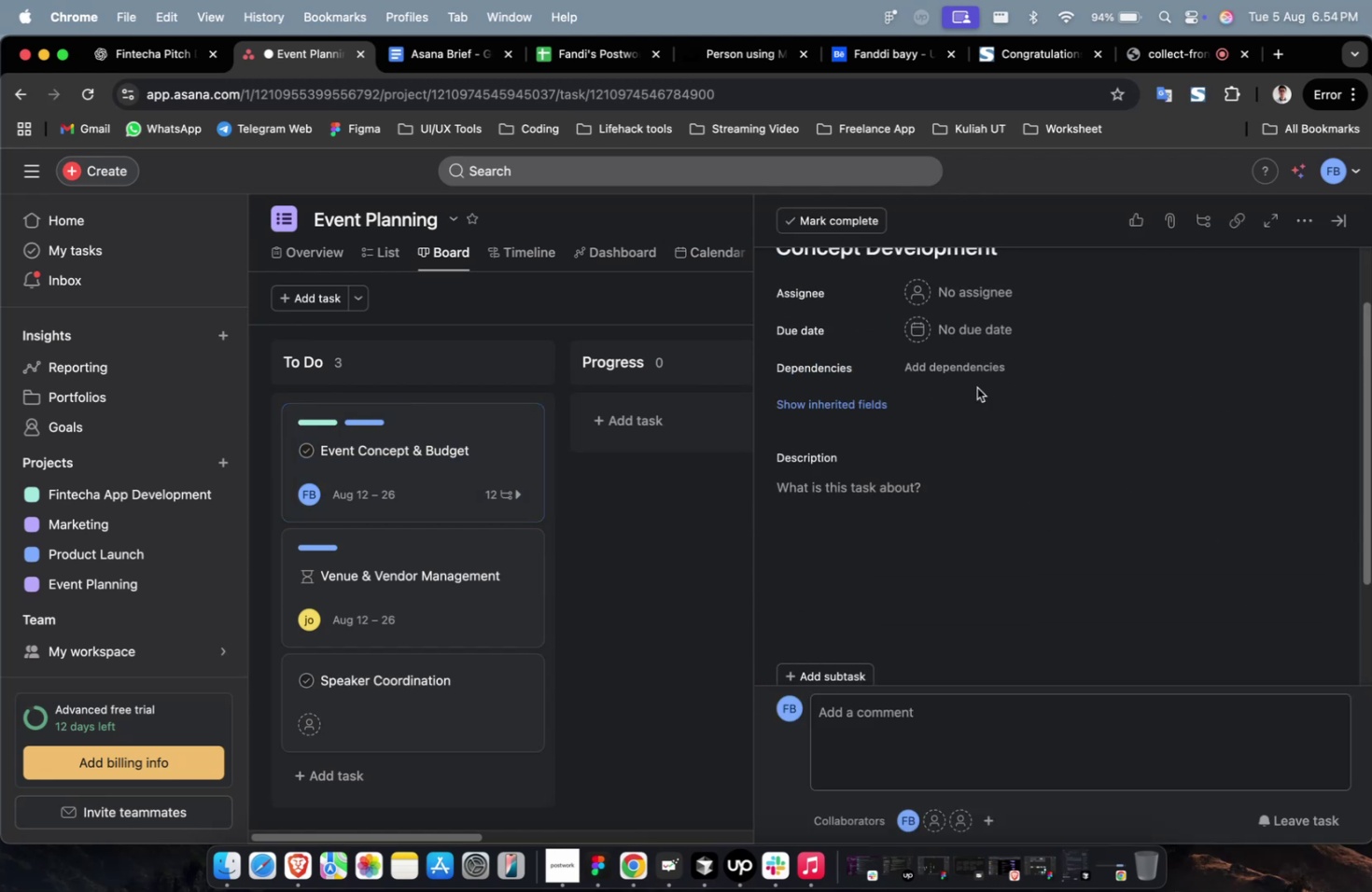 
scroll: coordinate [975, 387], scroll_direction: up, amount: 2.0
 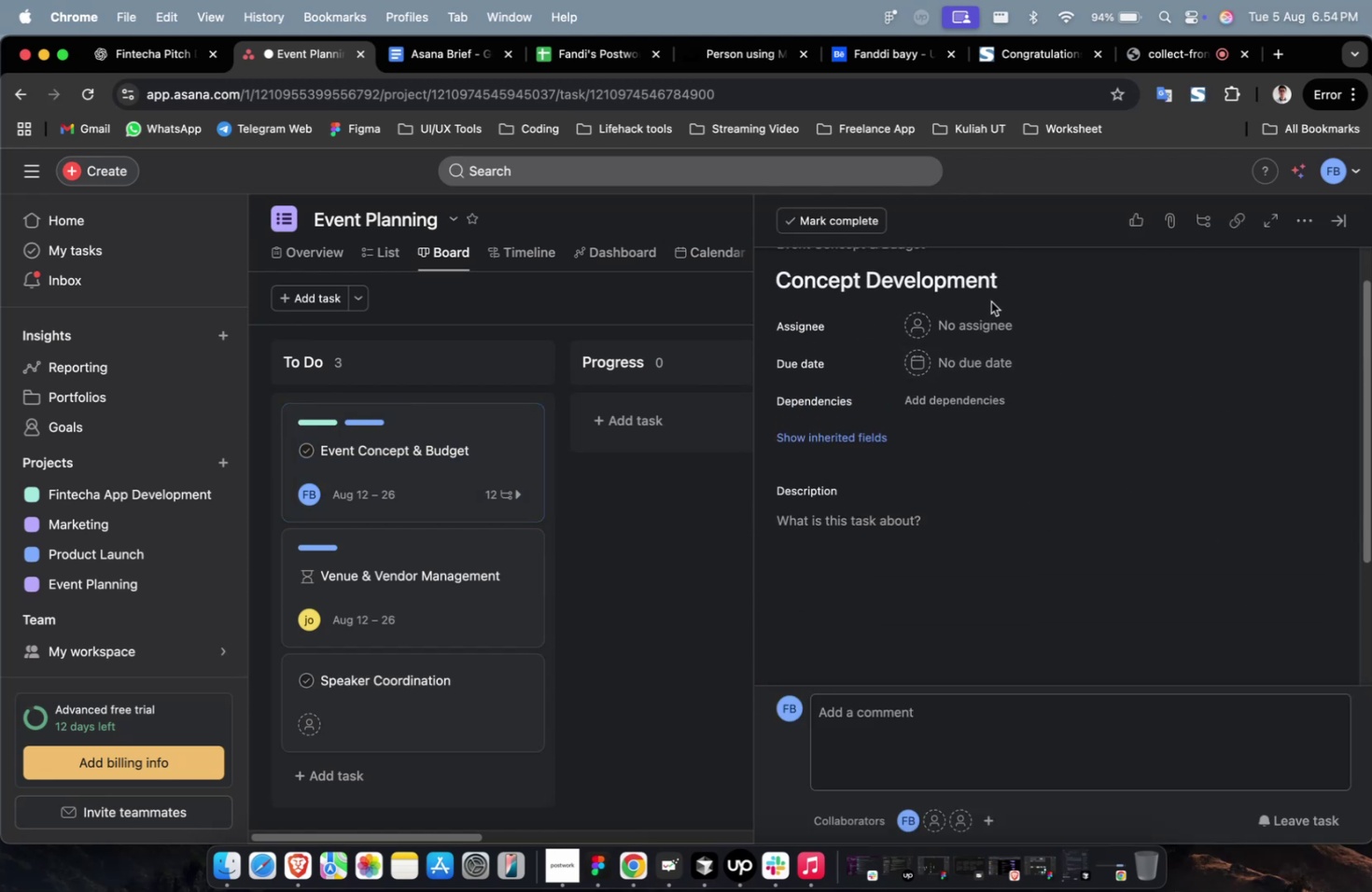 
left_click([988, 314])
 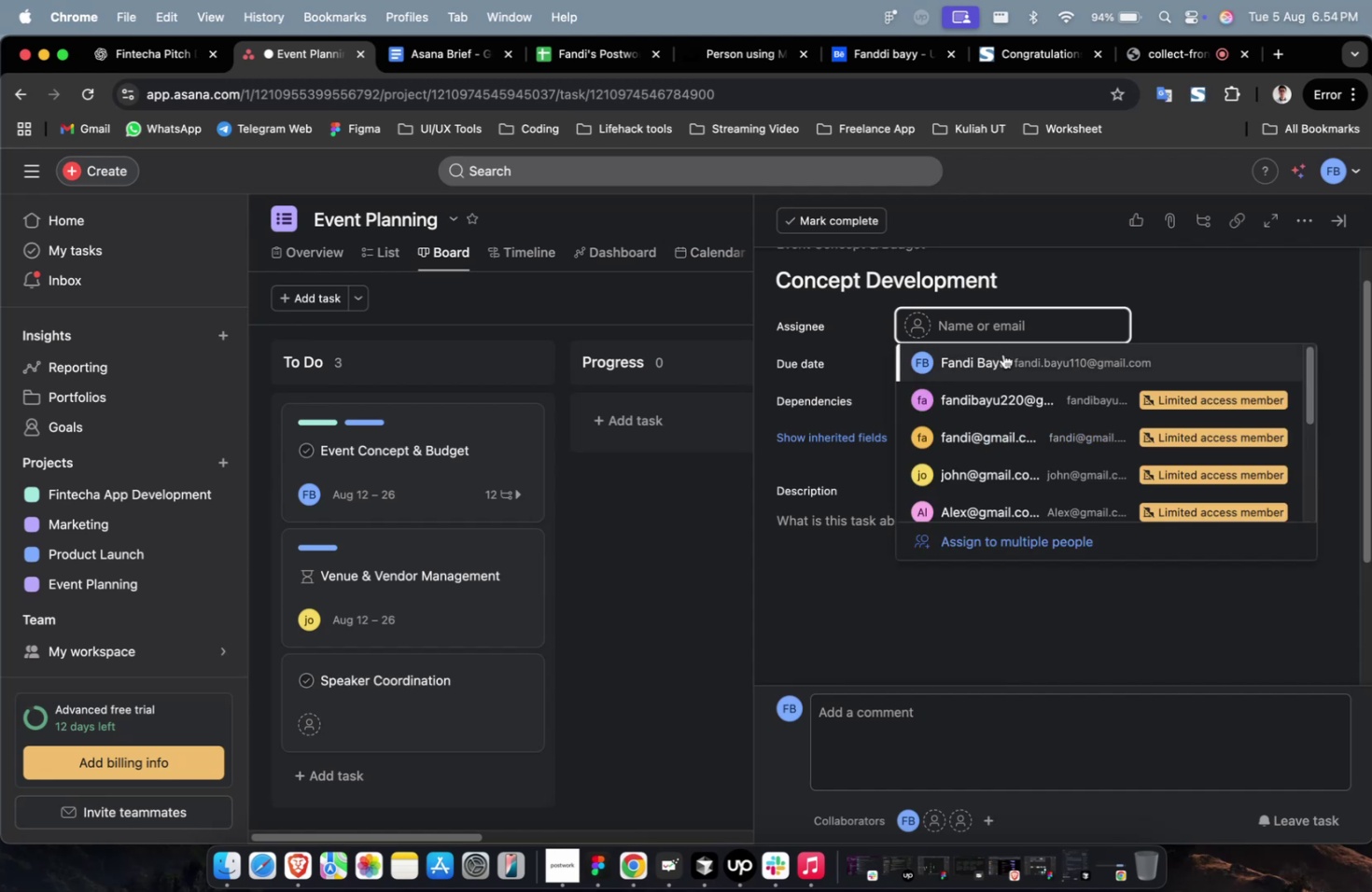 
left_click([1003, 354])
 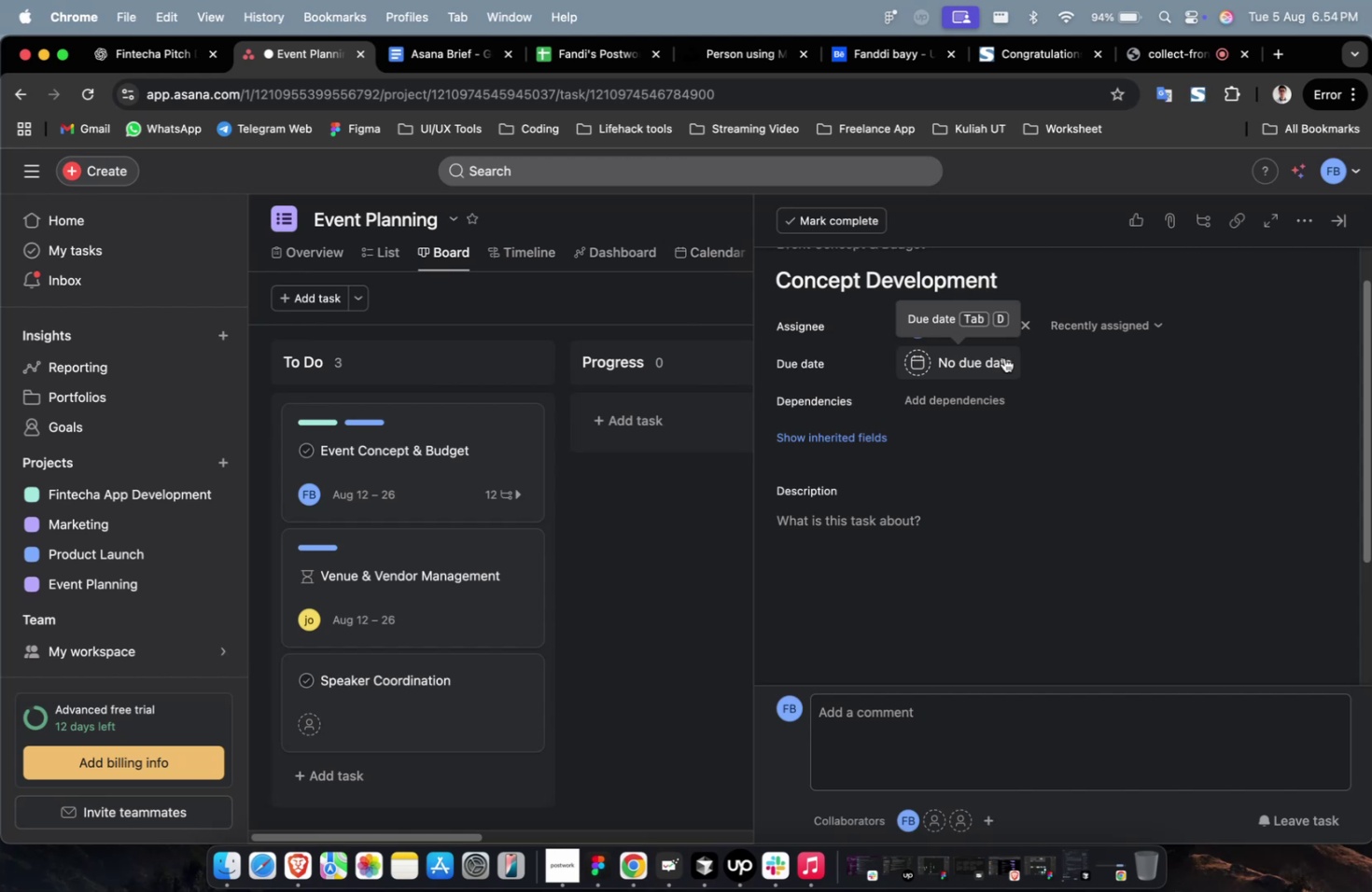 
wait(21.68)
 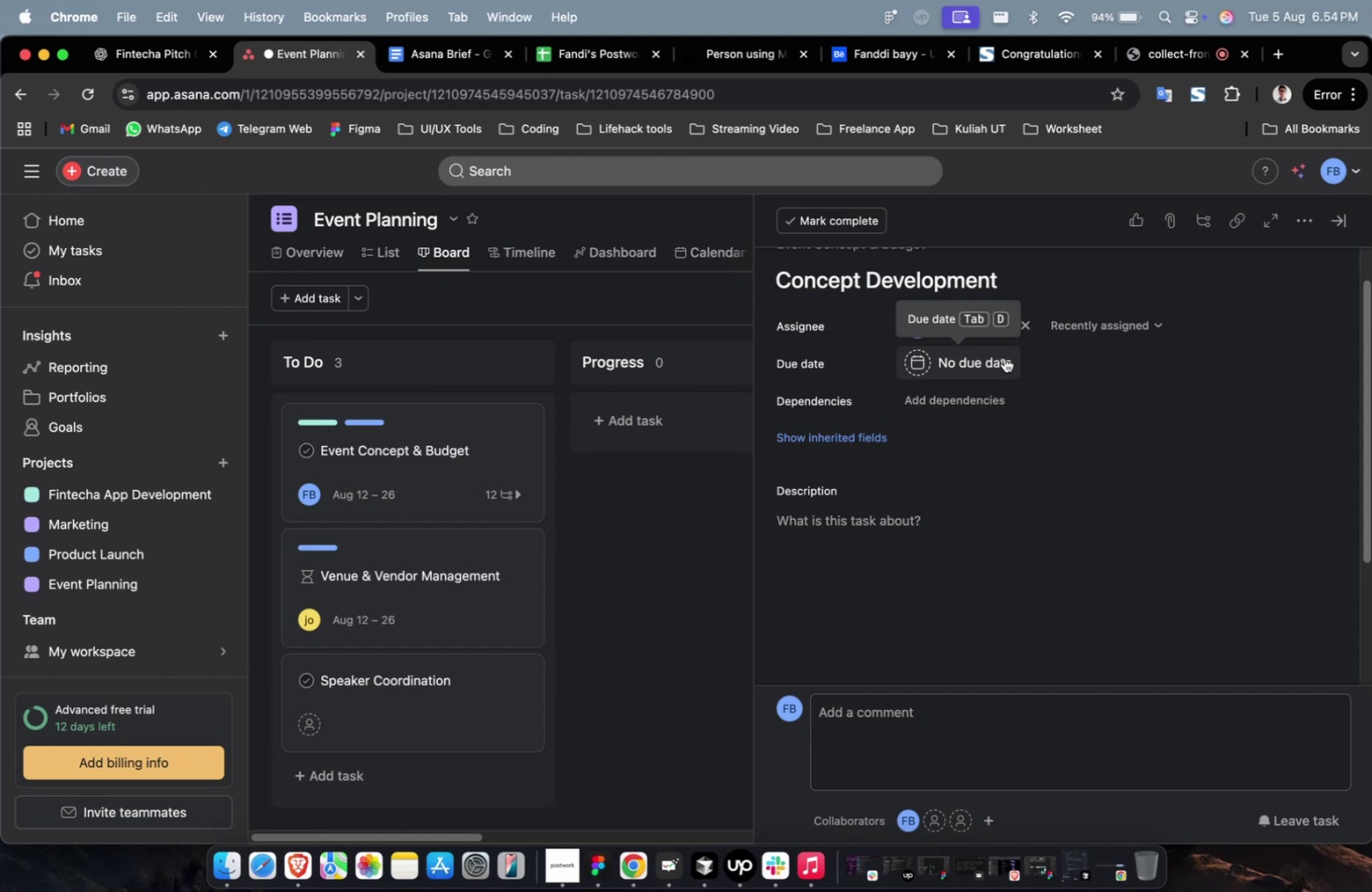 
scroll: coordinate [1003, 357], scroll_direction: none, amount: 0.0
 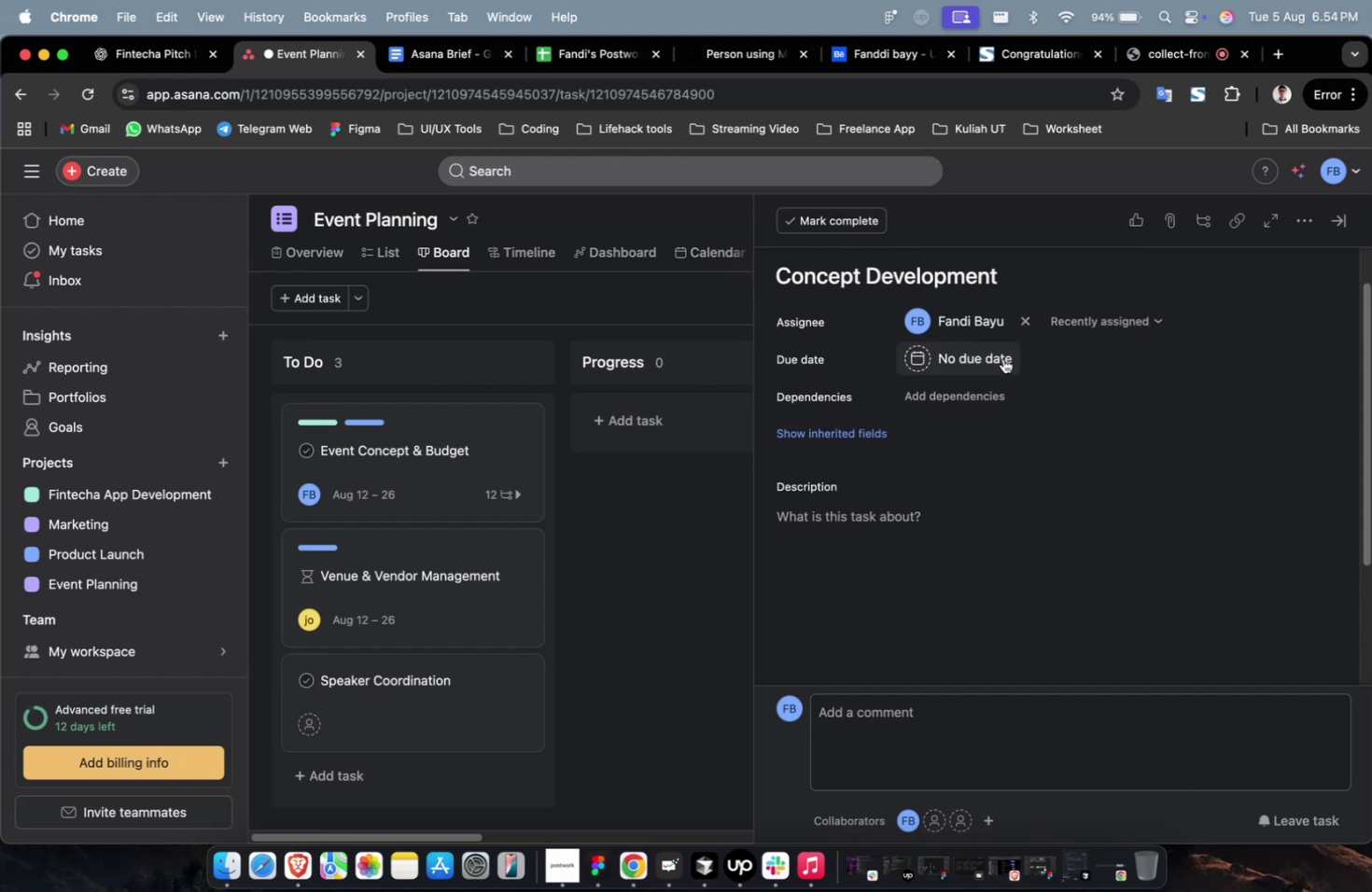 
left_click([995, 354])
 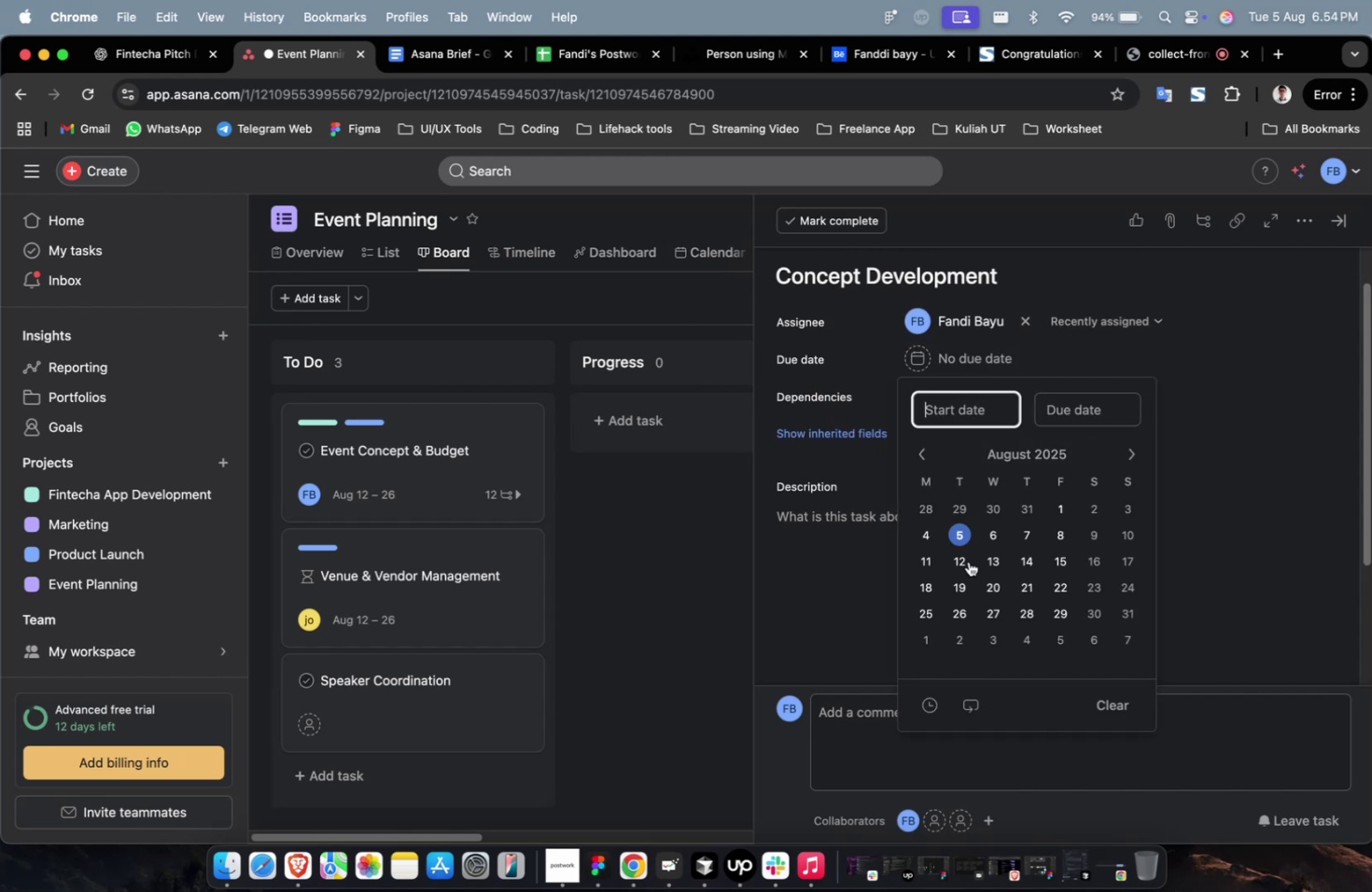 
double_click([968, 569])
 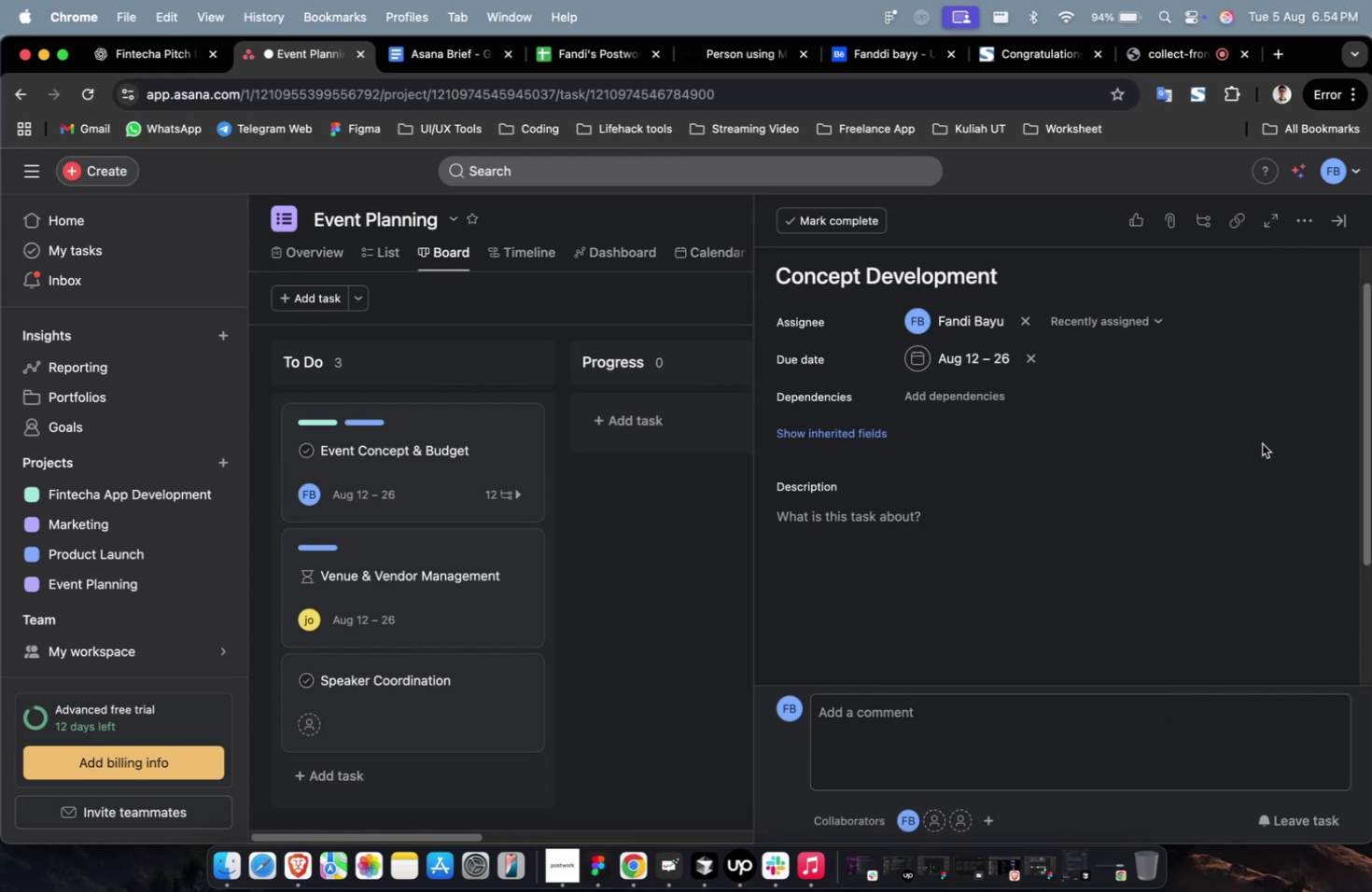 
mouse_move([1015, 369])
 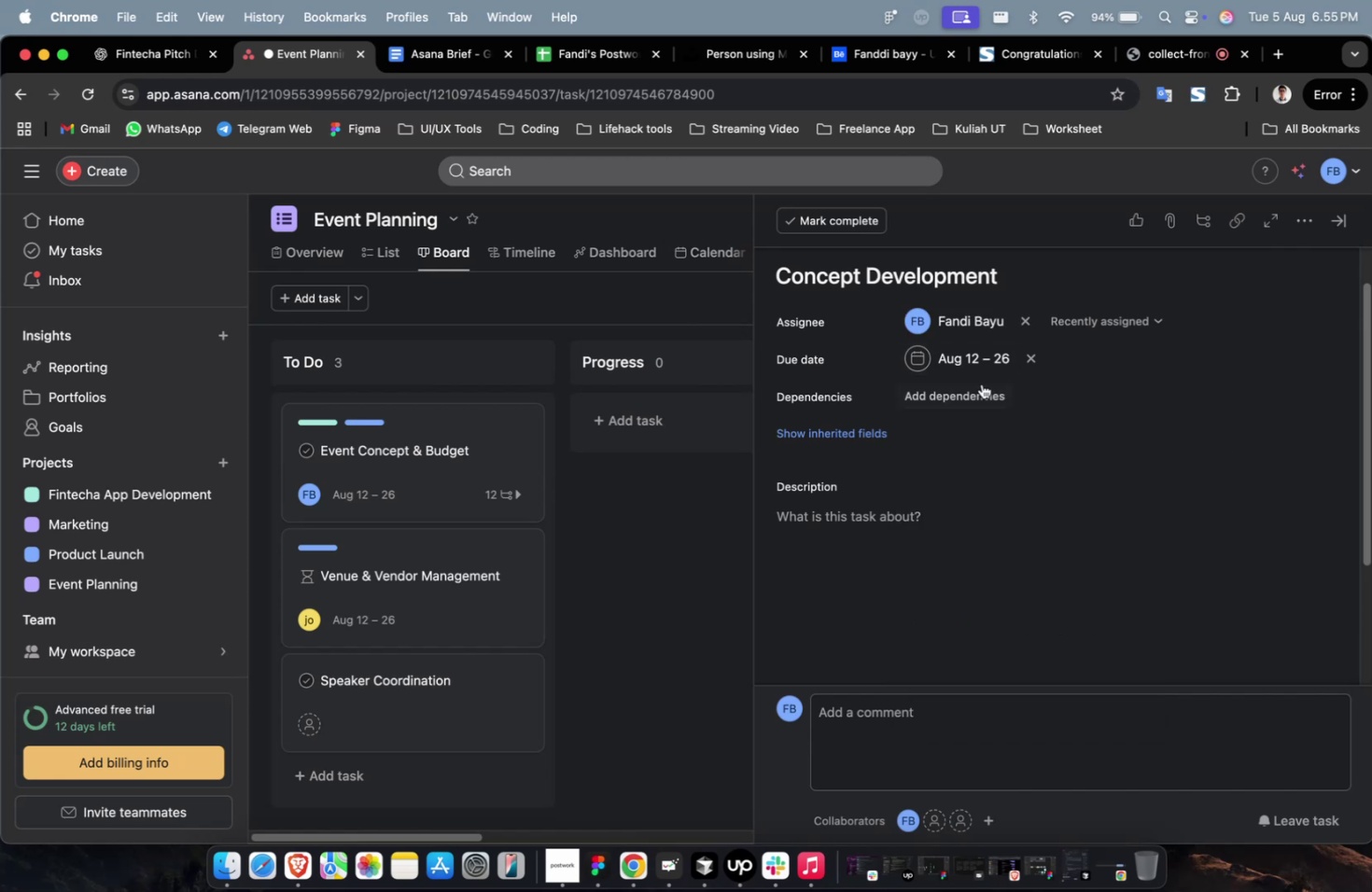 
left_click([981, 383])
 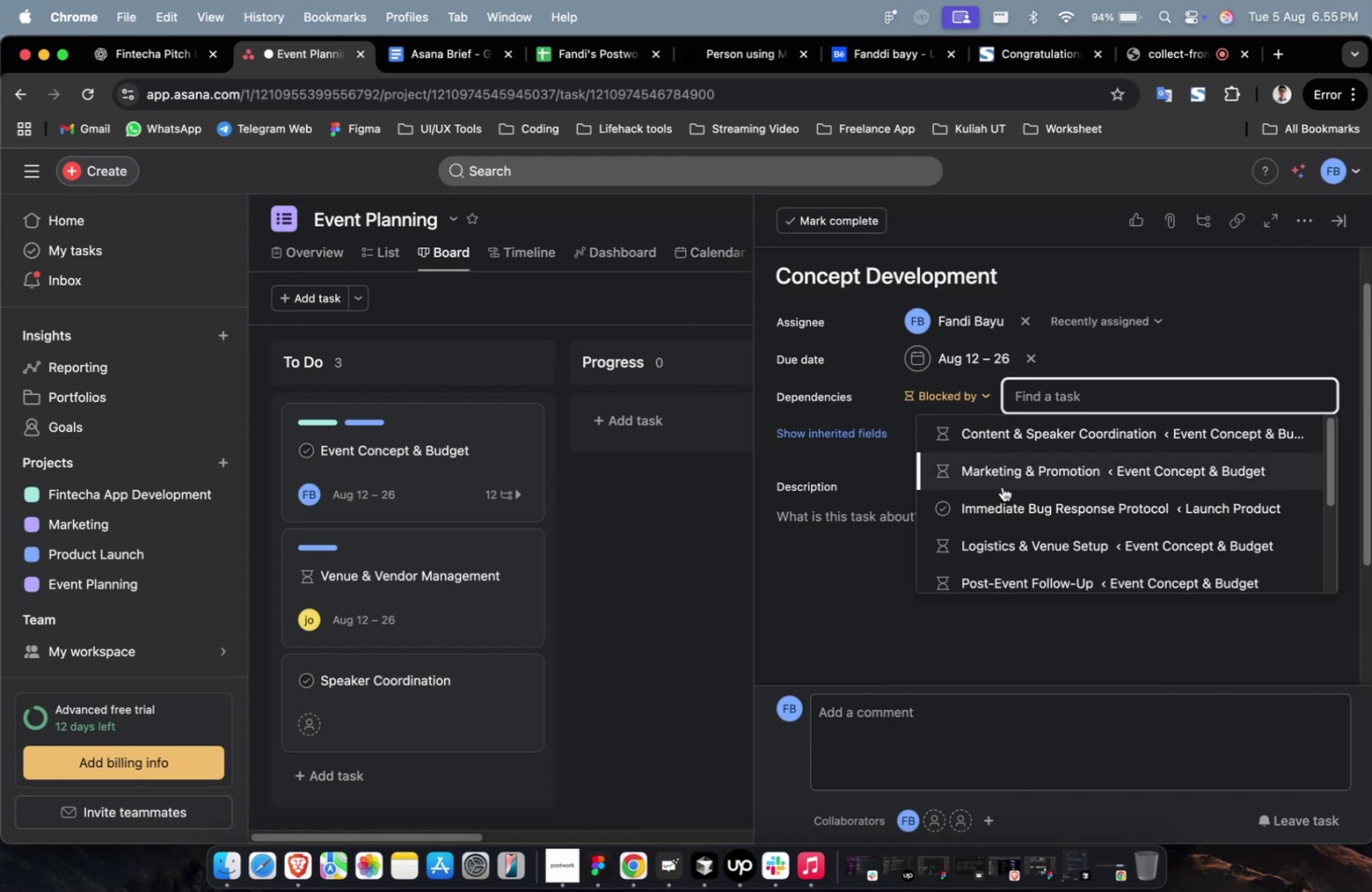 
left_click([993, 514])
 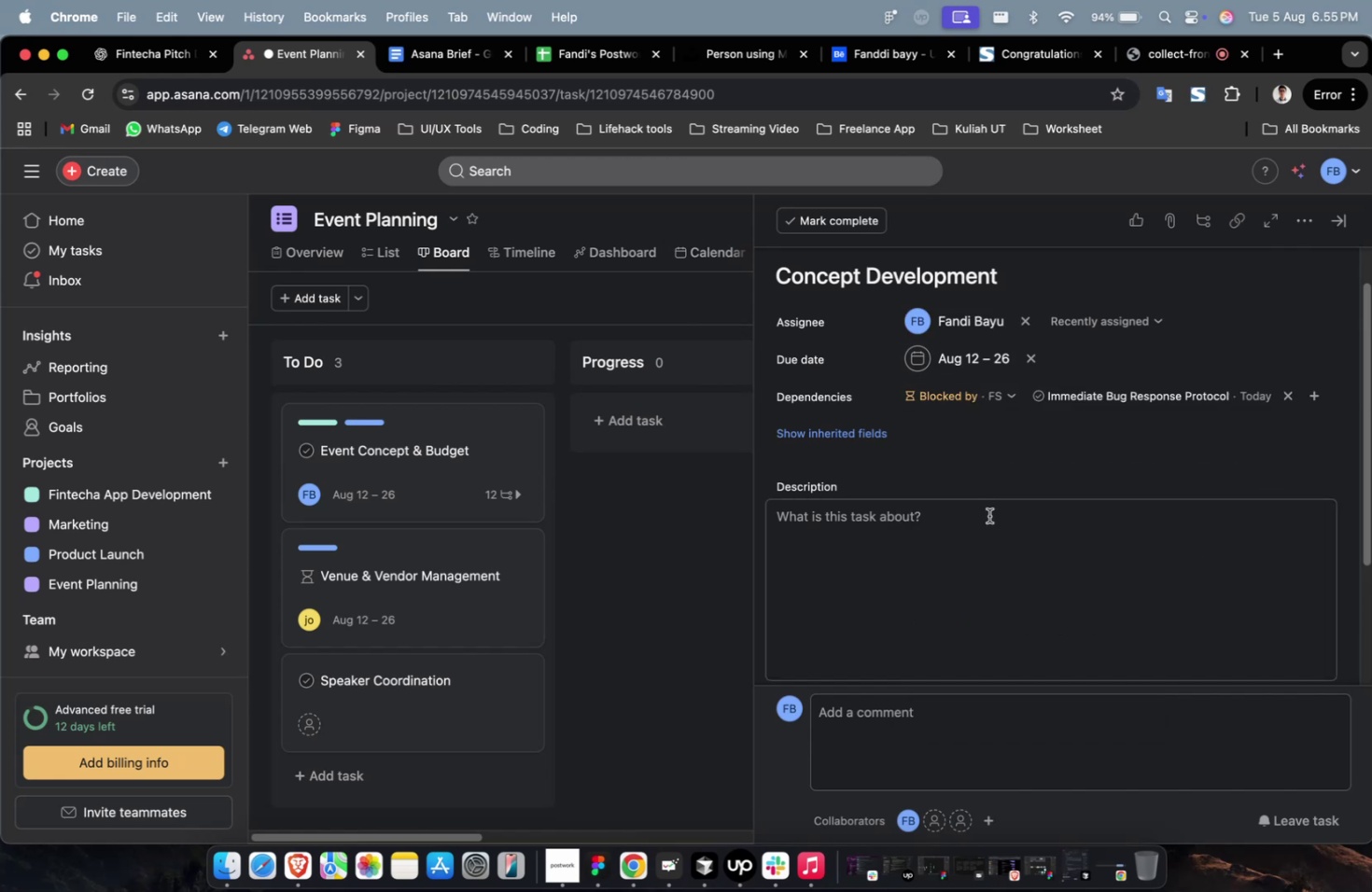 
double_click([988, 517])
 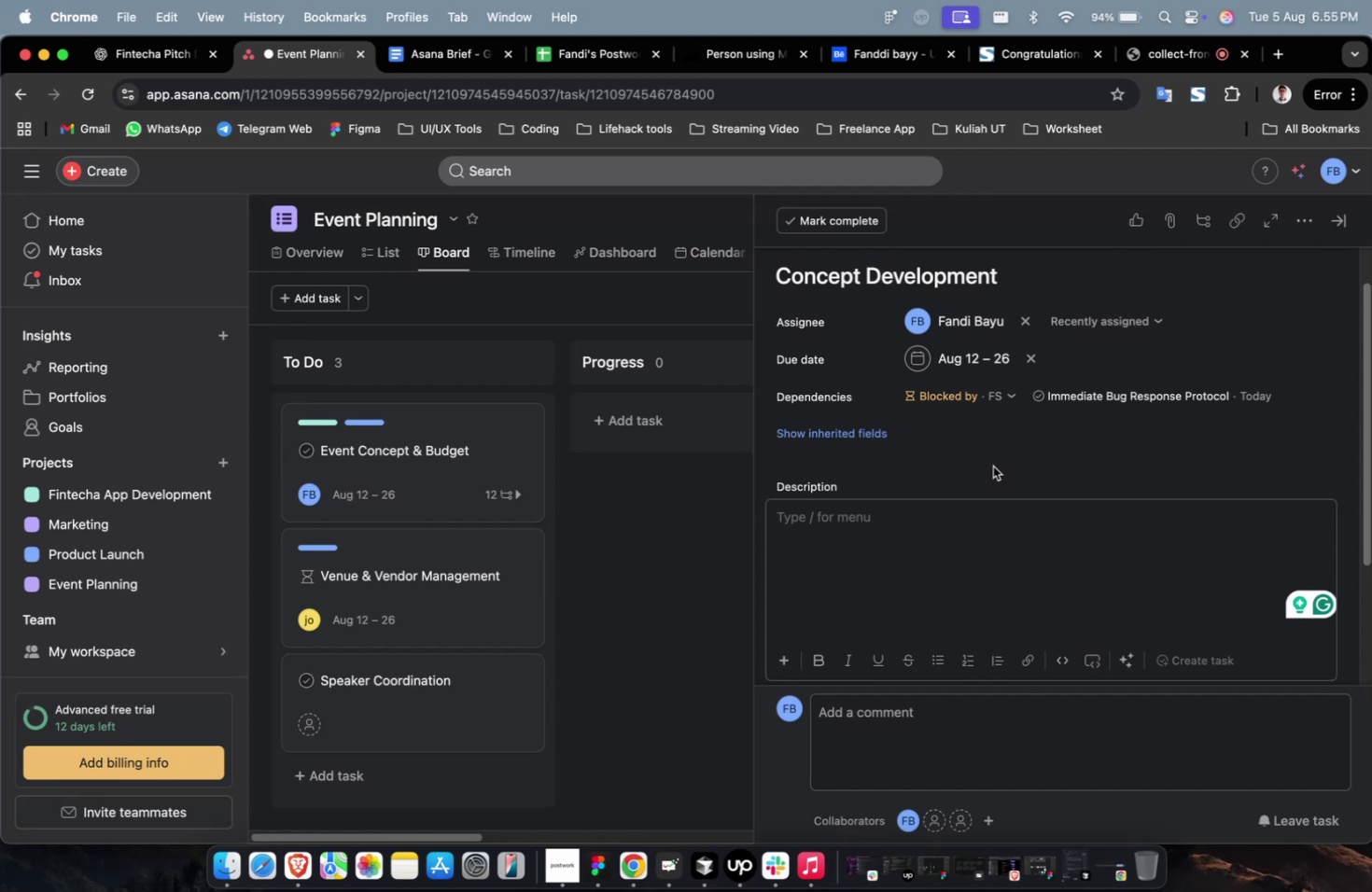 
wait(12.5)
 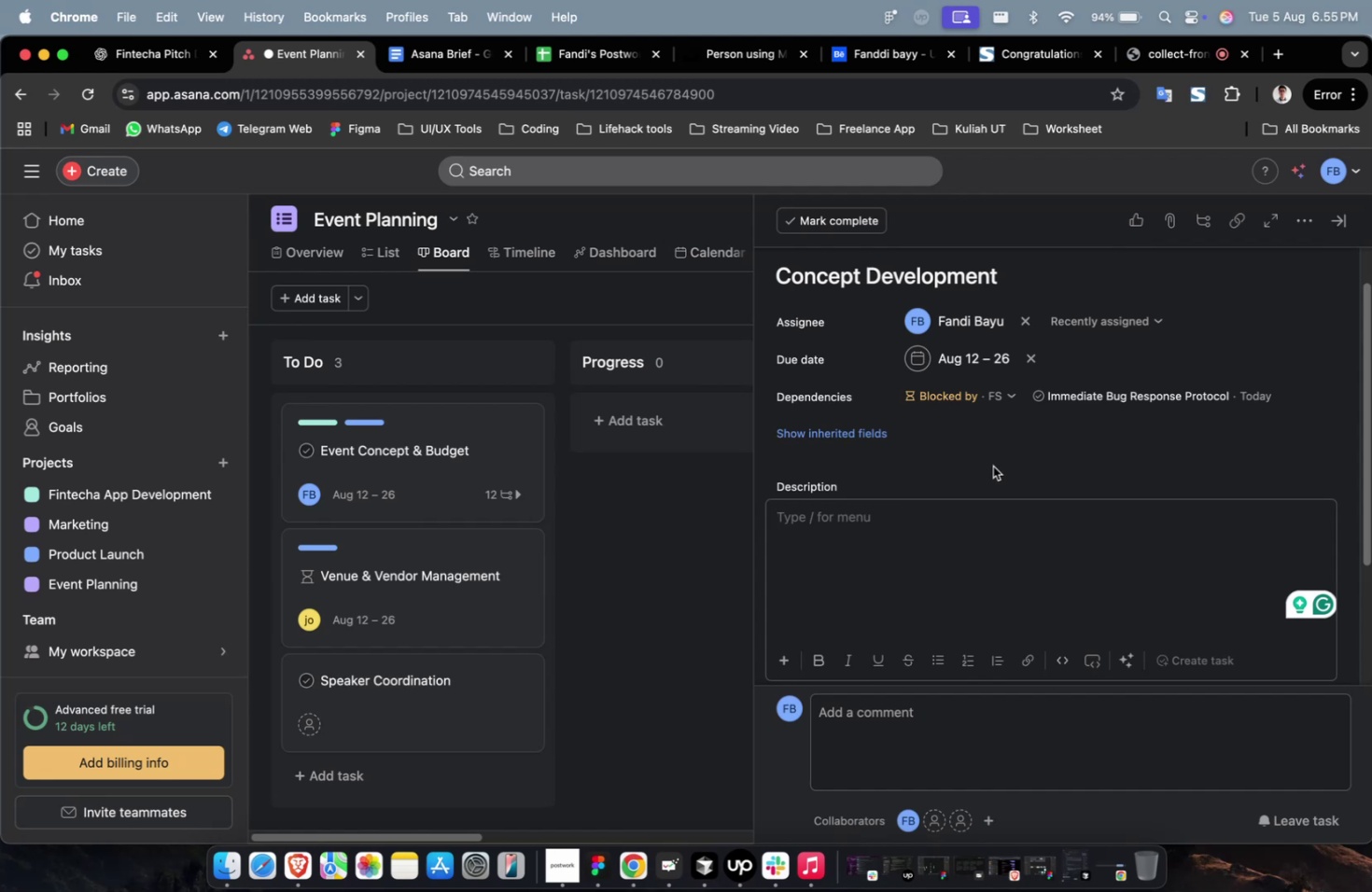 
scroll: coordinate [992, 522], scroll_direction: down, amount: 3.0
 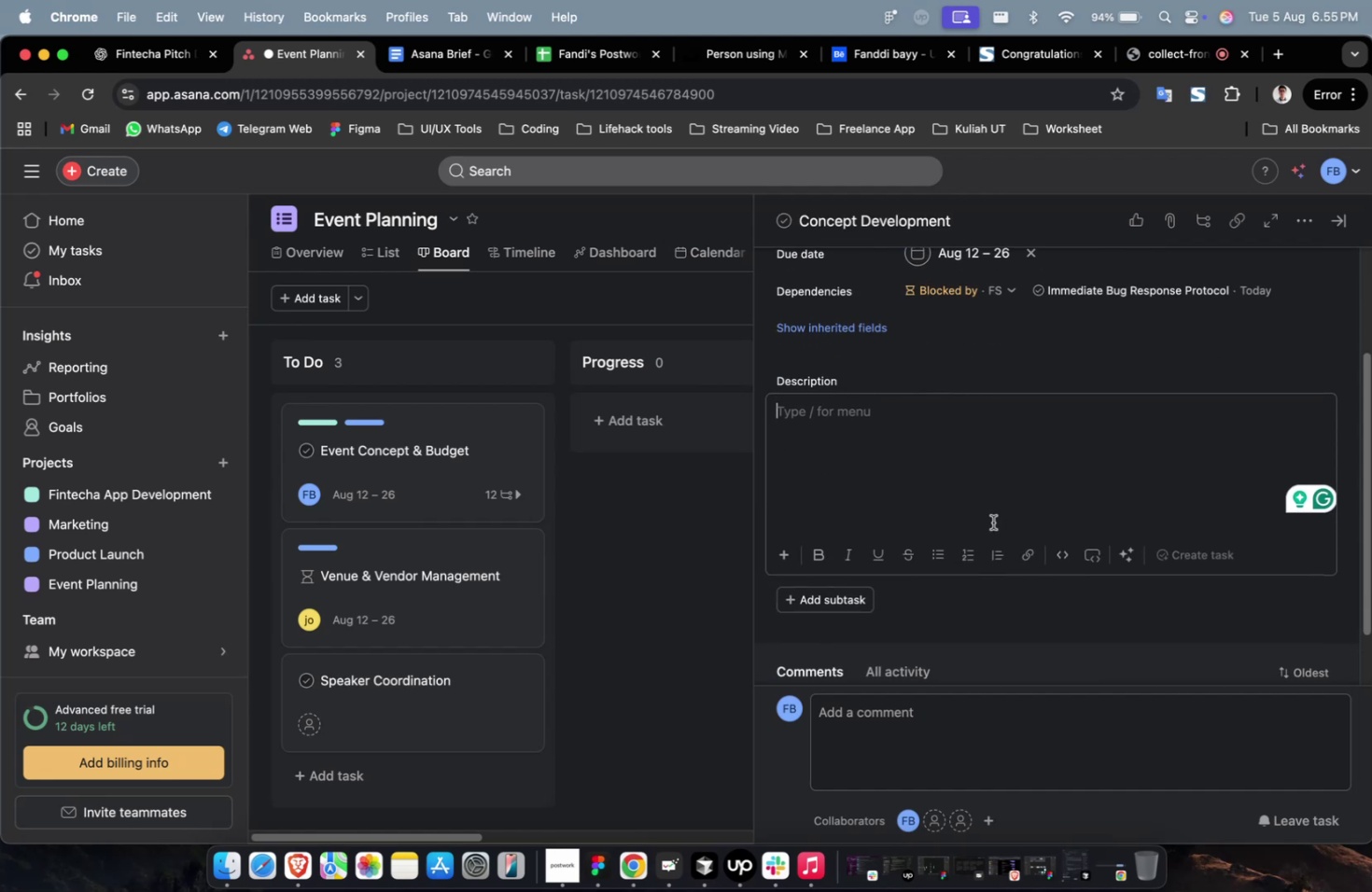 
scroll: coordinate [993, 519], scroll_direction: up, amount: 2.0
 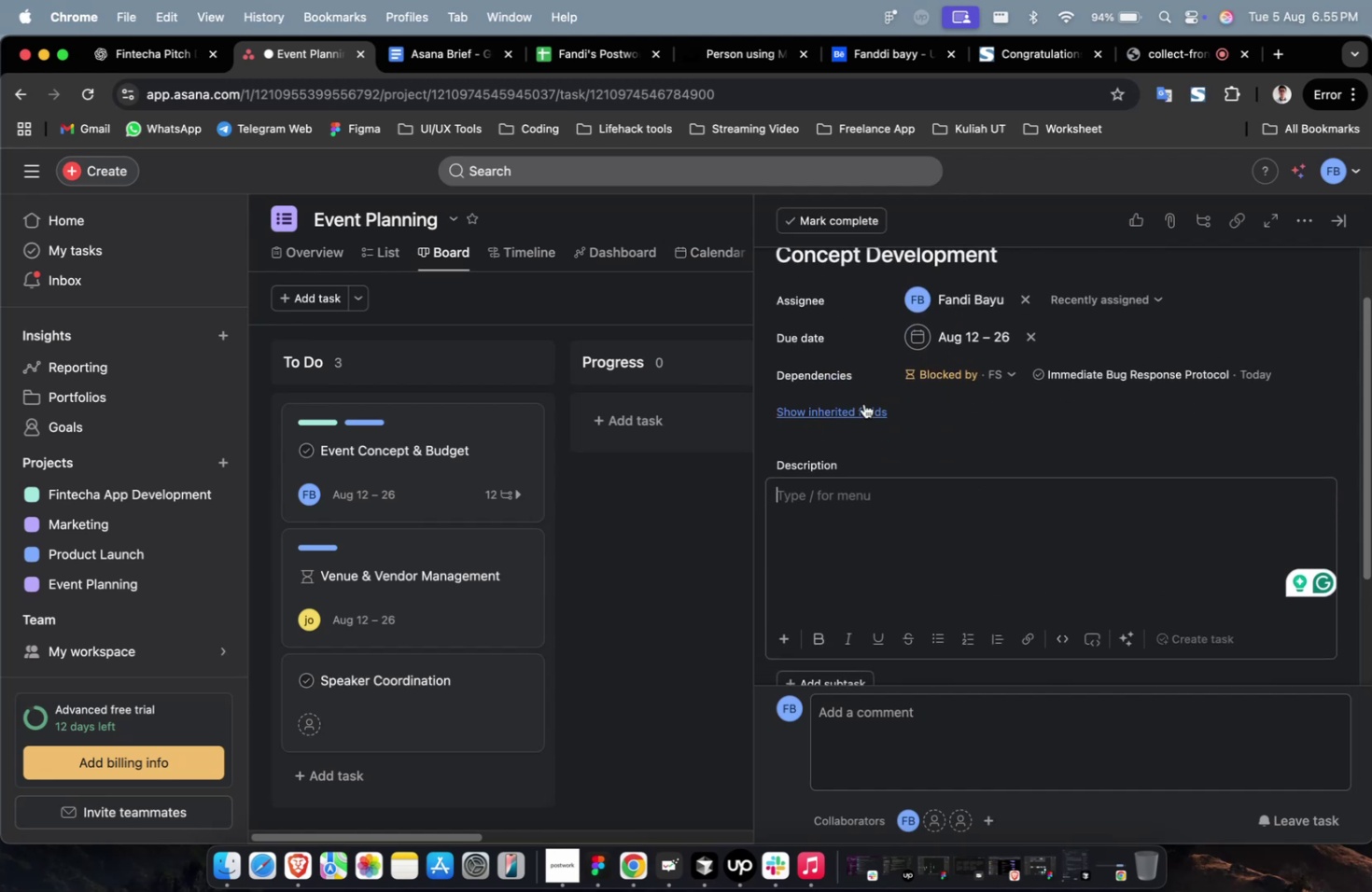 
left_click([863, 403])
 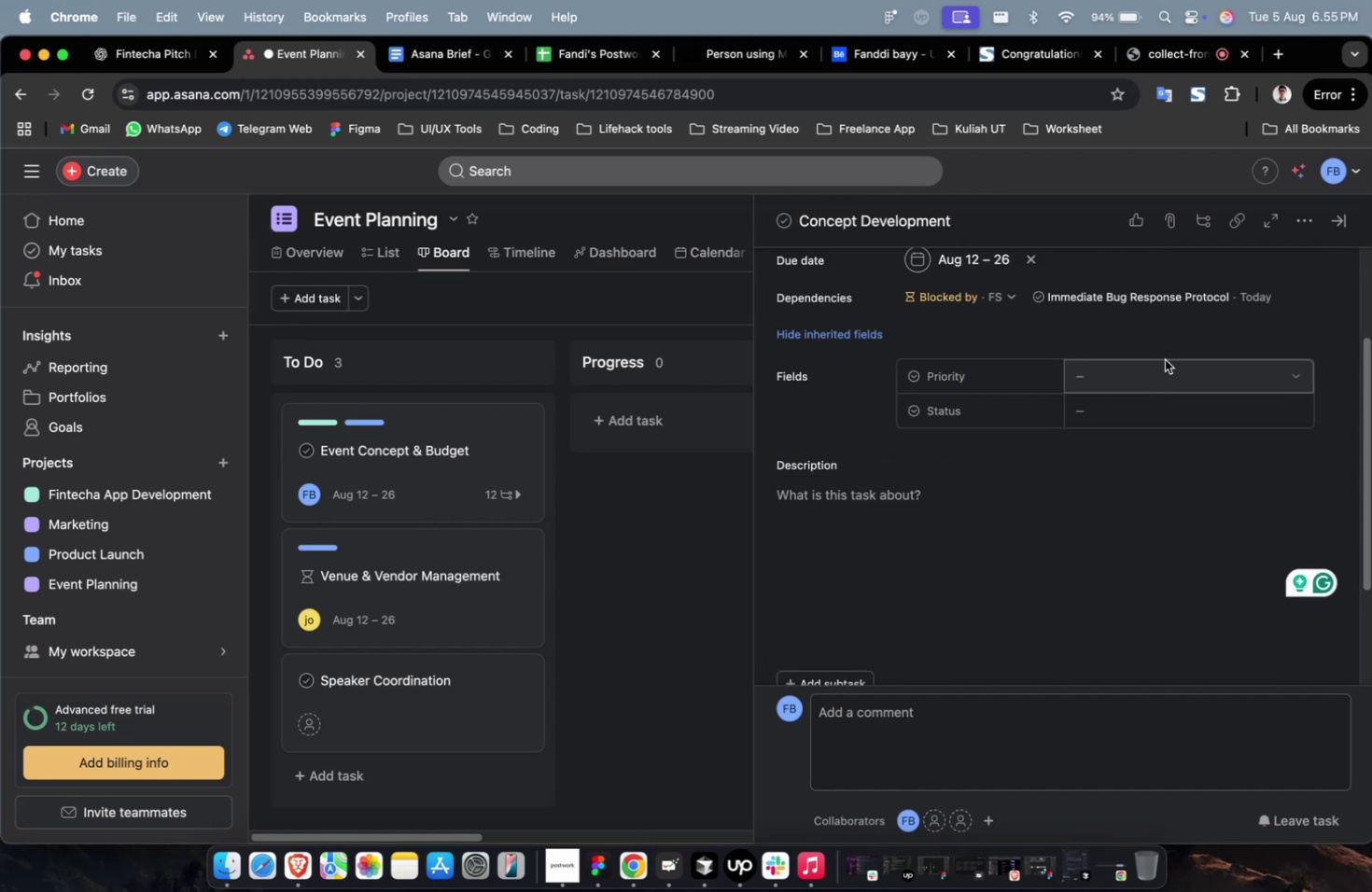 
double_click([1164, 358])
 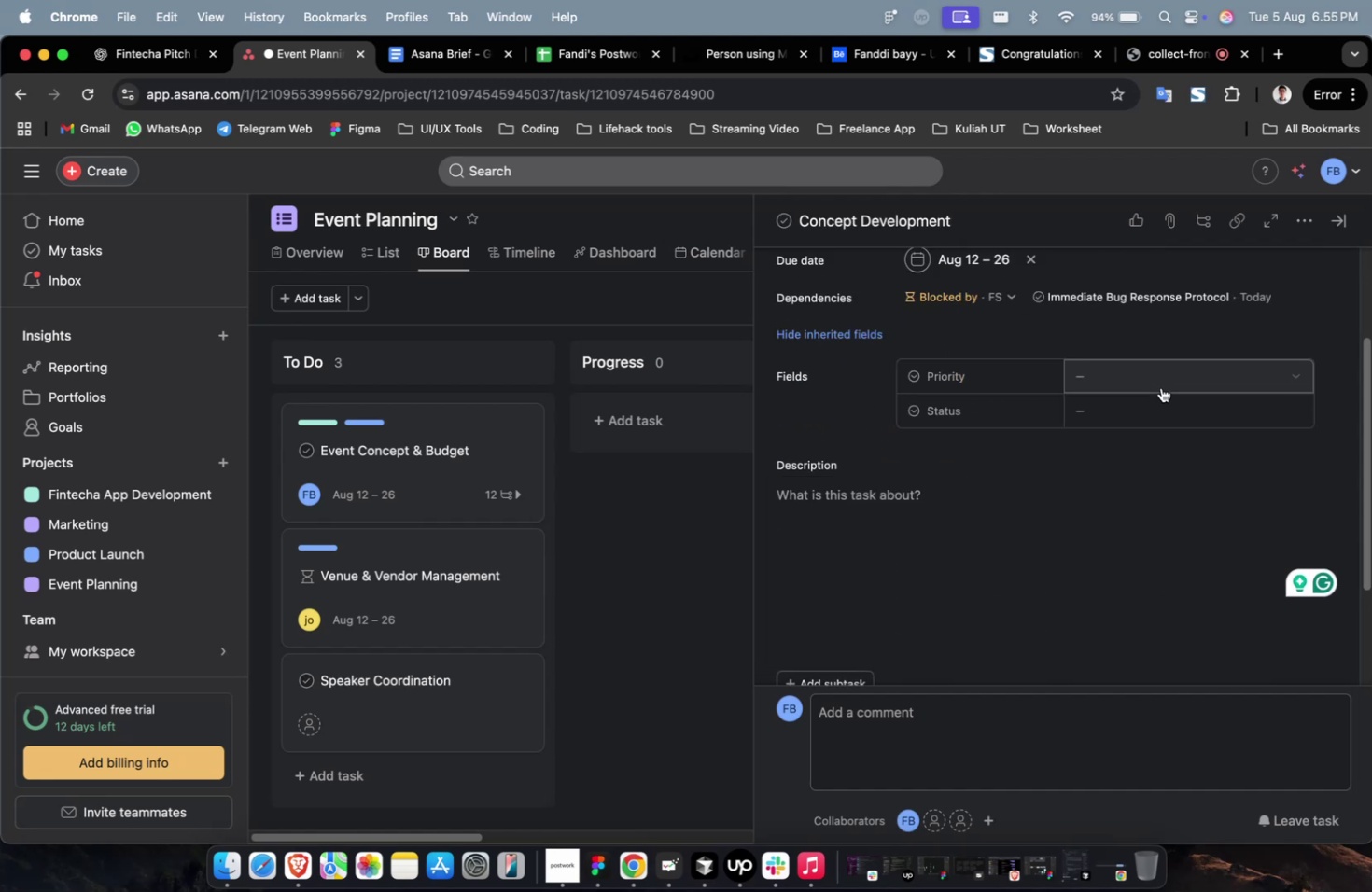 
triple_click([1160, 387])
 